 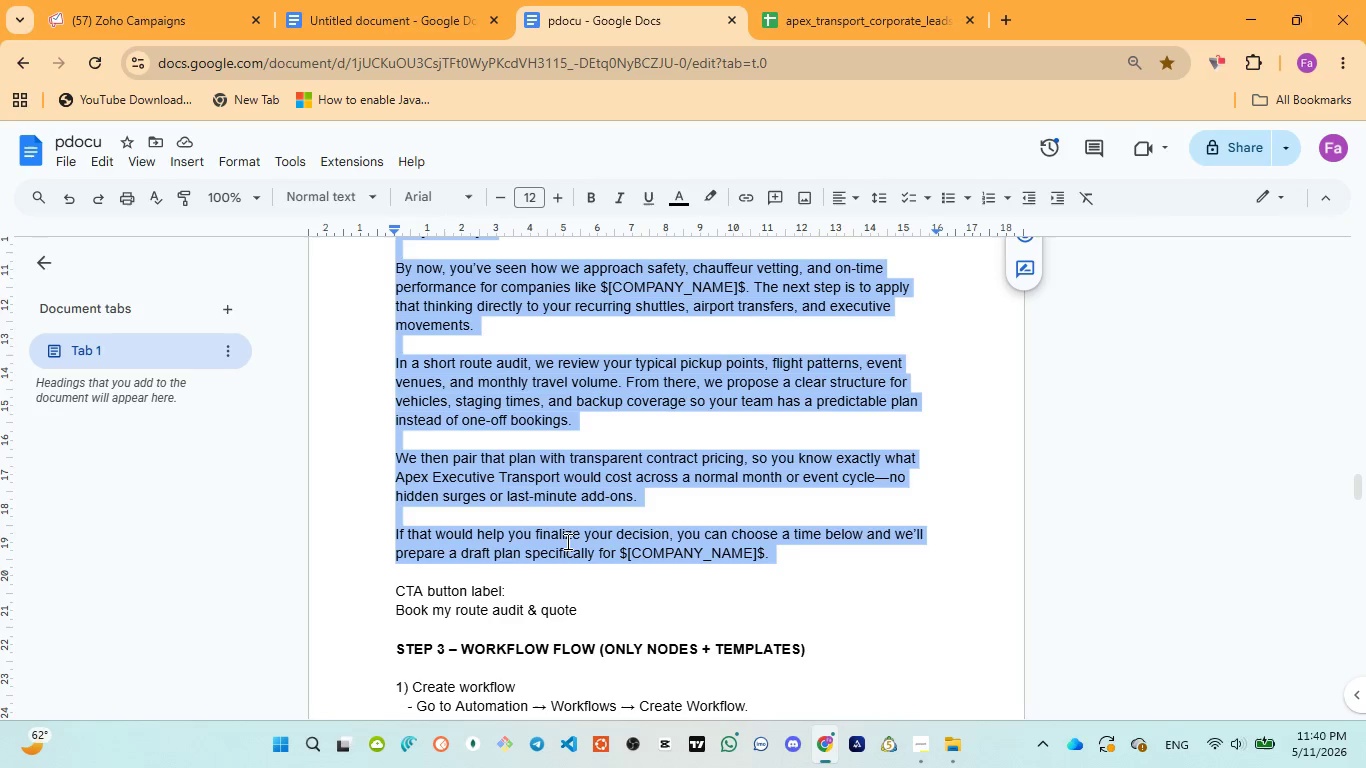 
left_click_drag(start_coordinate=[397, 607], to_coordinate=[587, 608])
 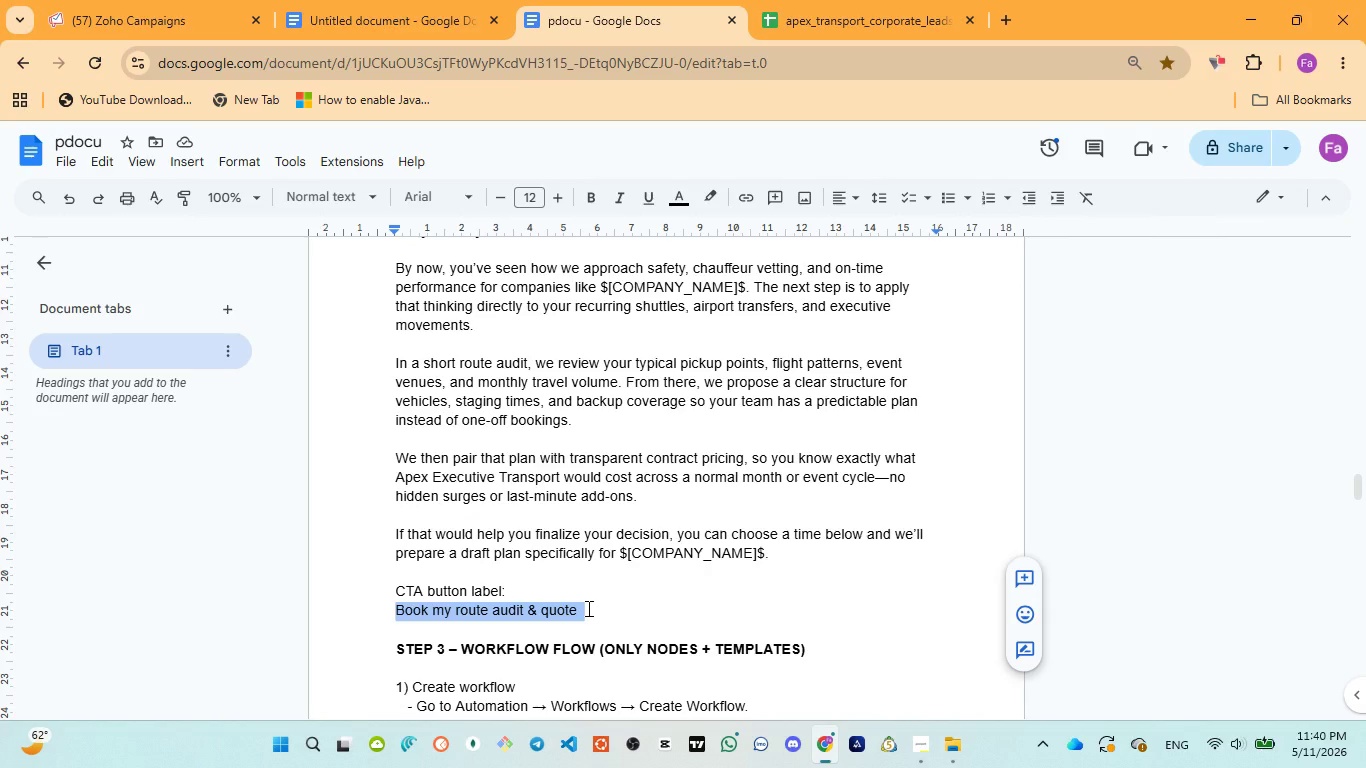 
key(Control+C)
 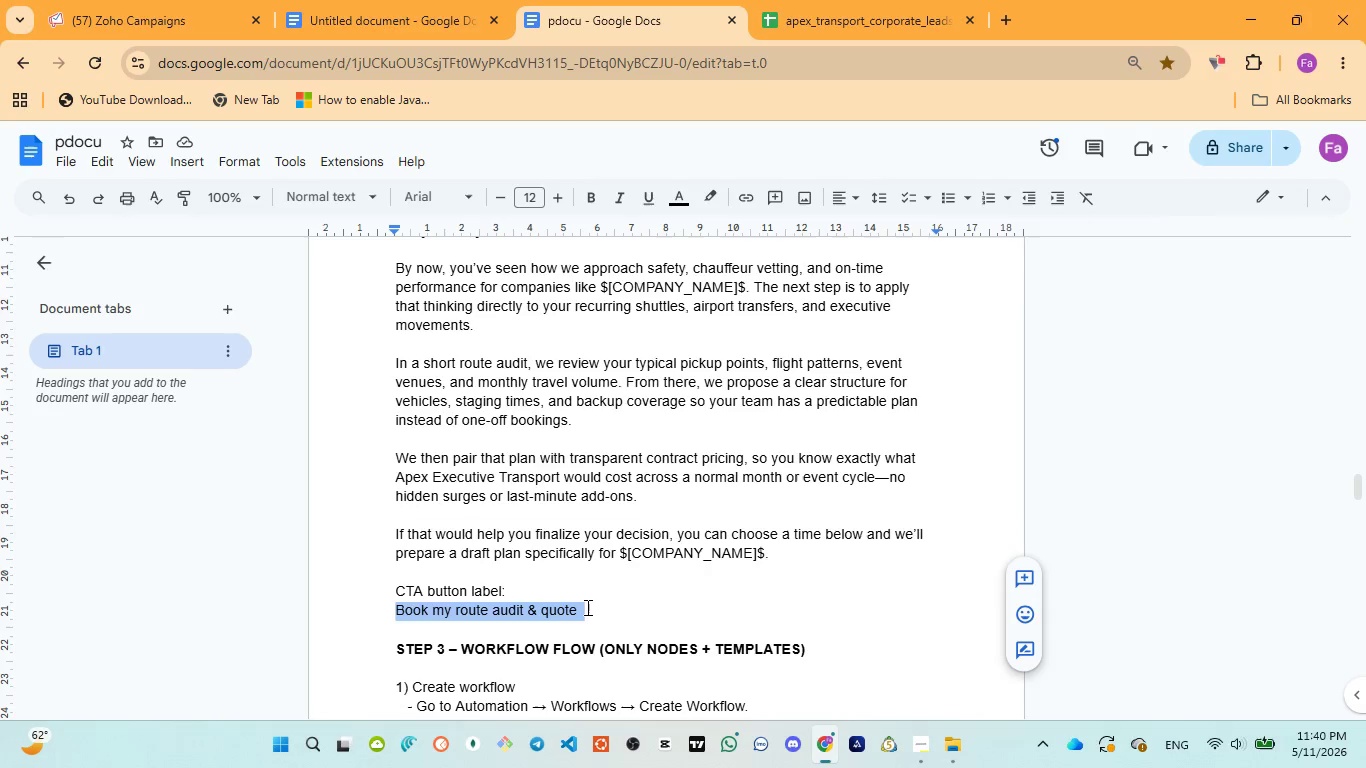 
wait(8.33)
 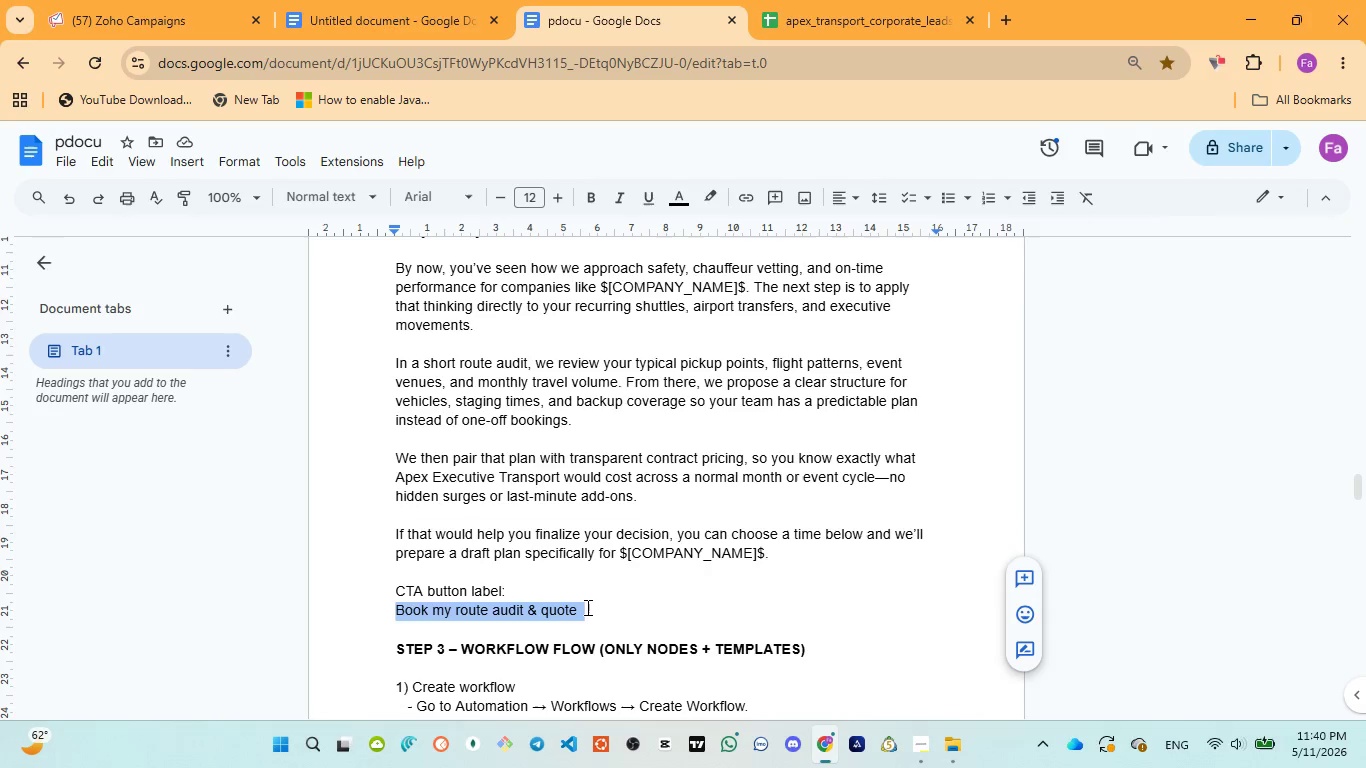 
left_click([129, 12])
 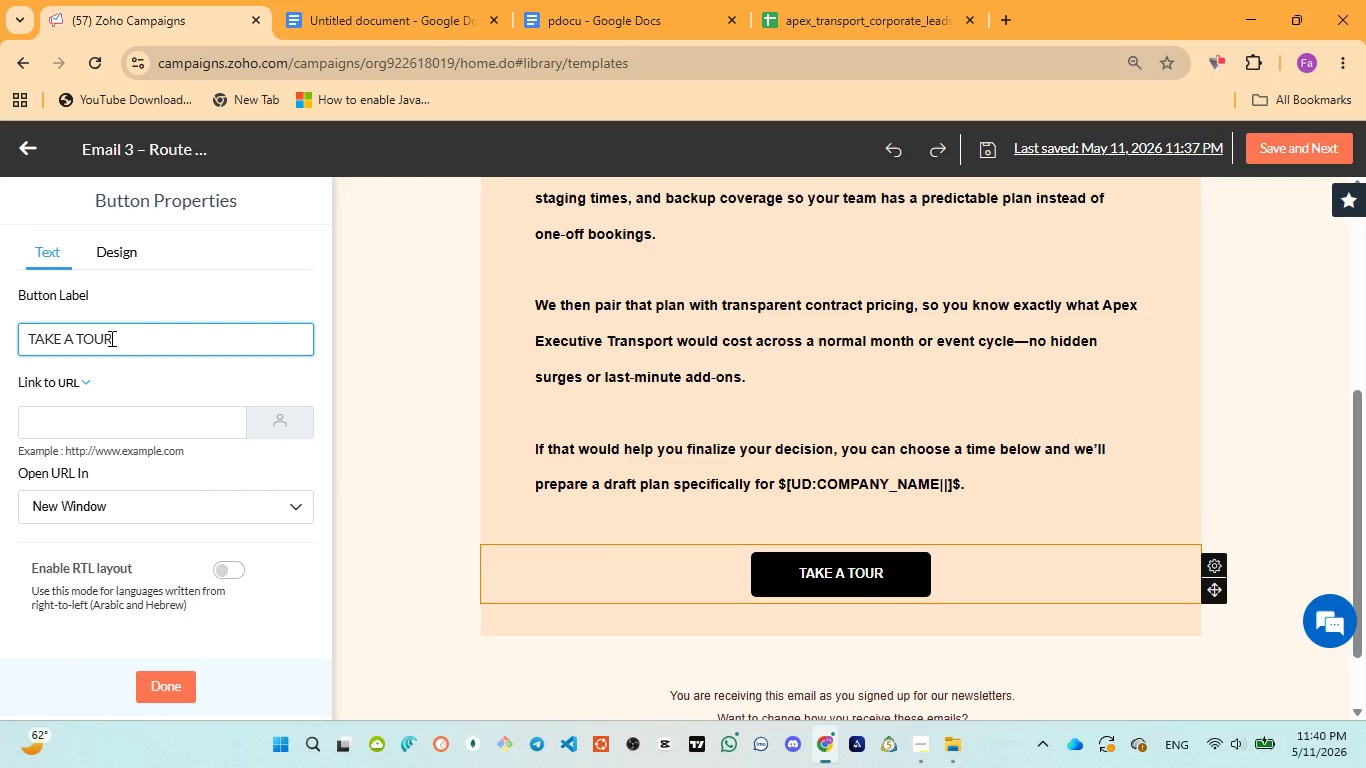 
key(Control+A)
 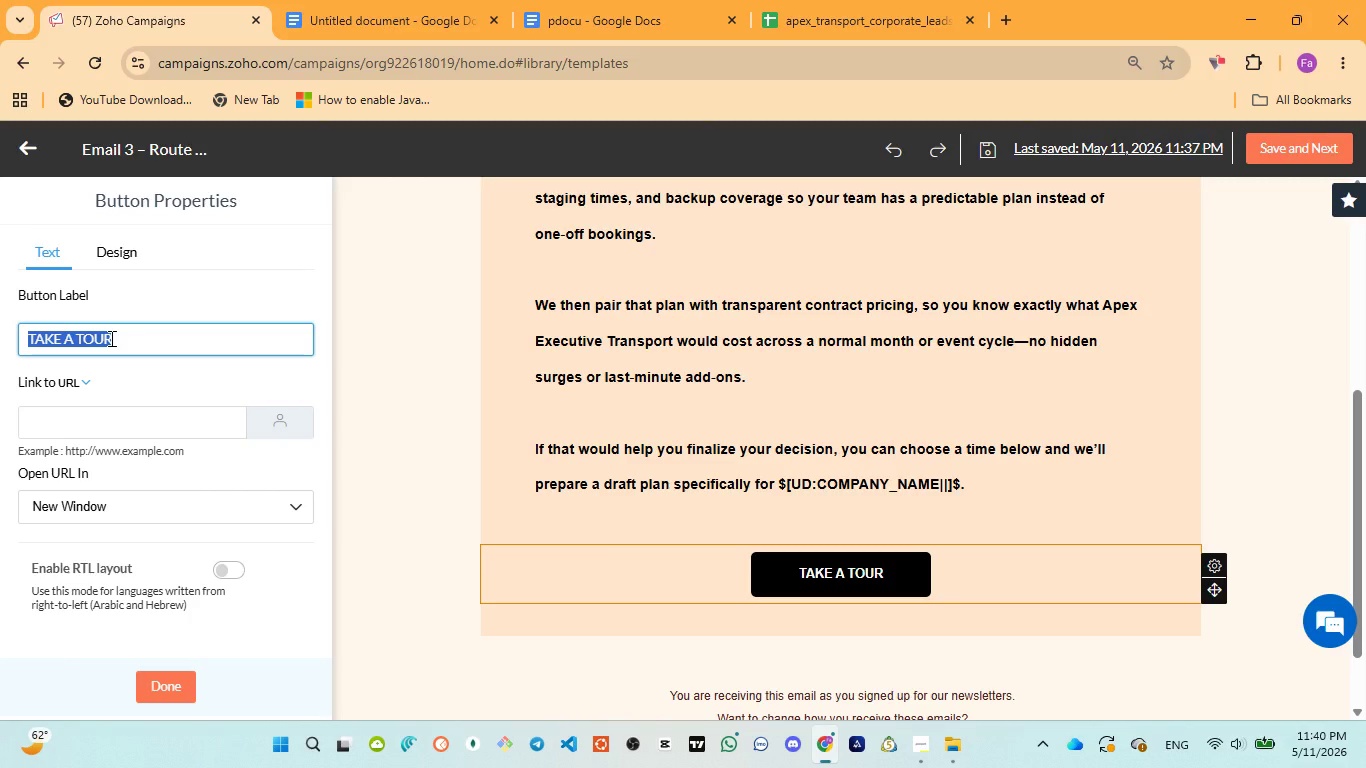 
key(Control+V)
 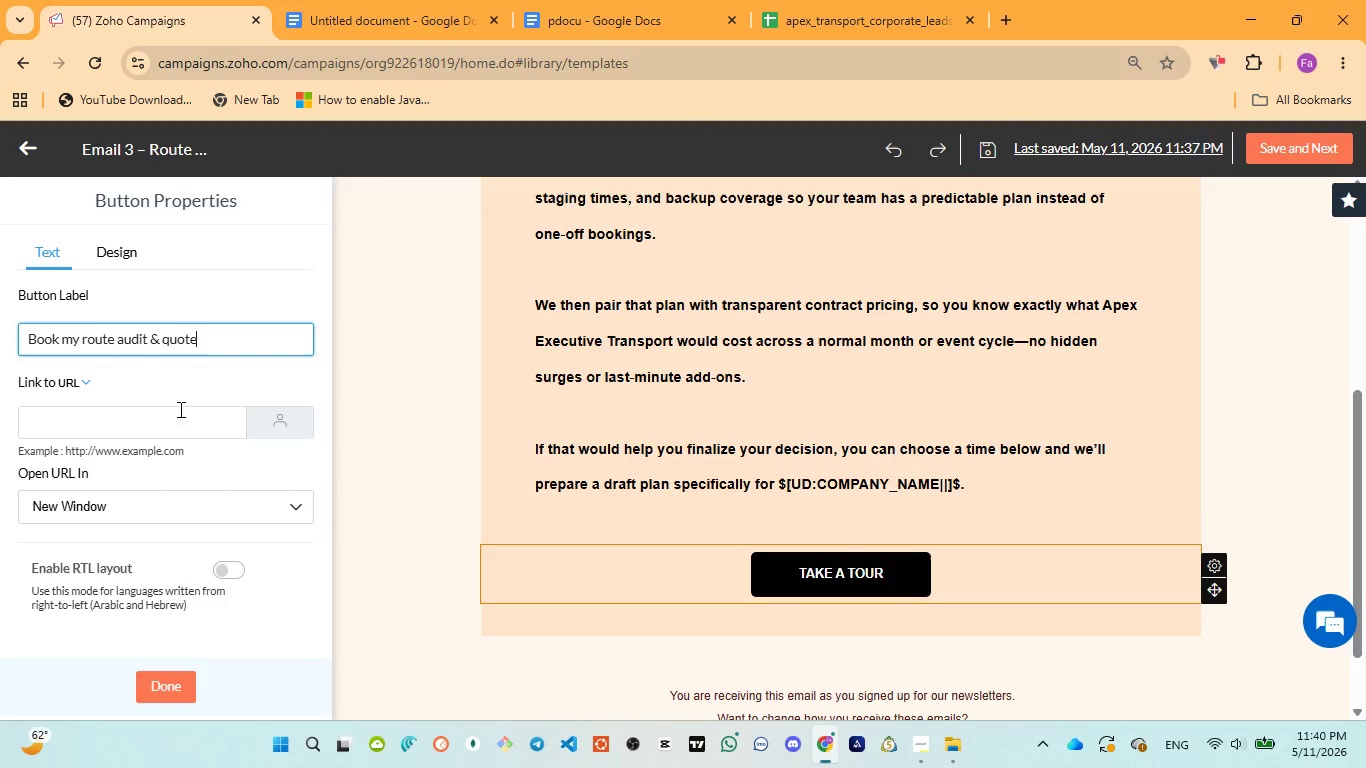 
left_click([181, 429])
 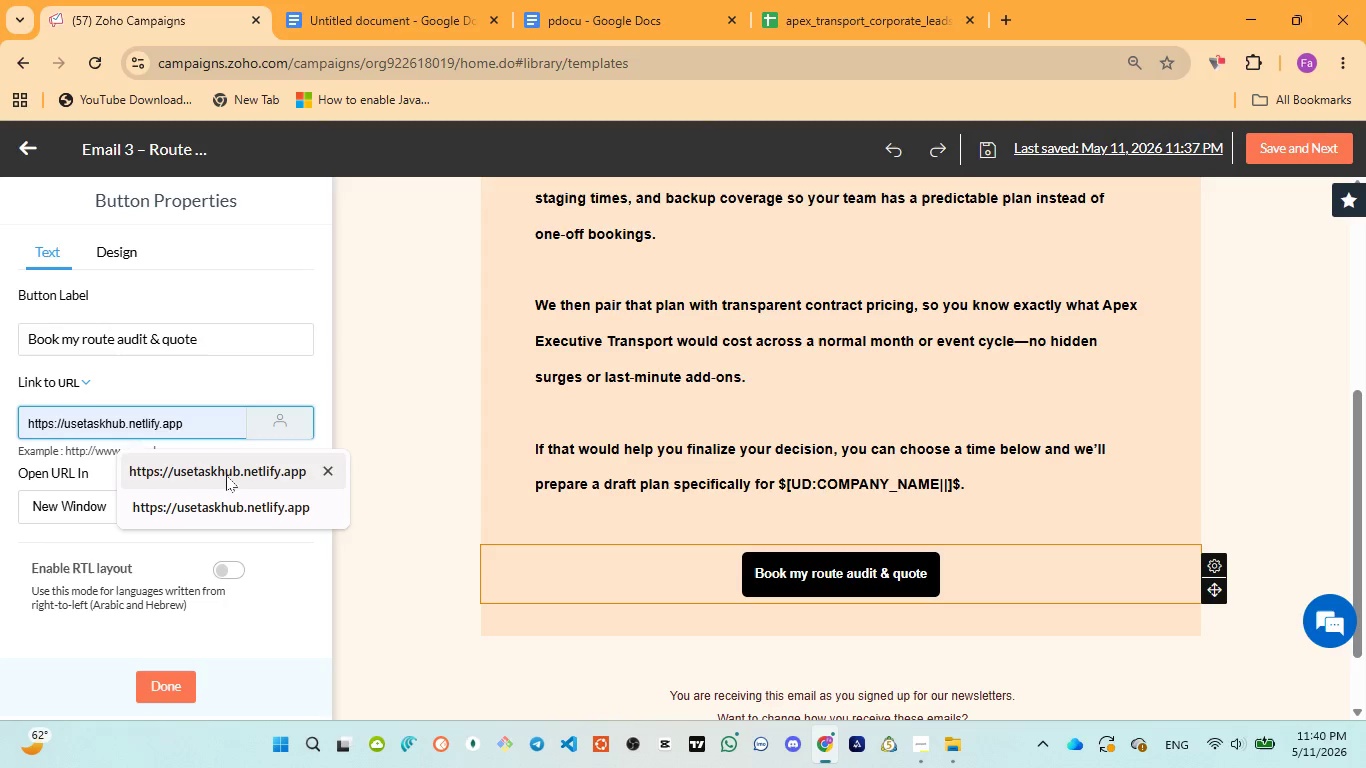 
left_click([227, 471])
 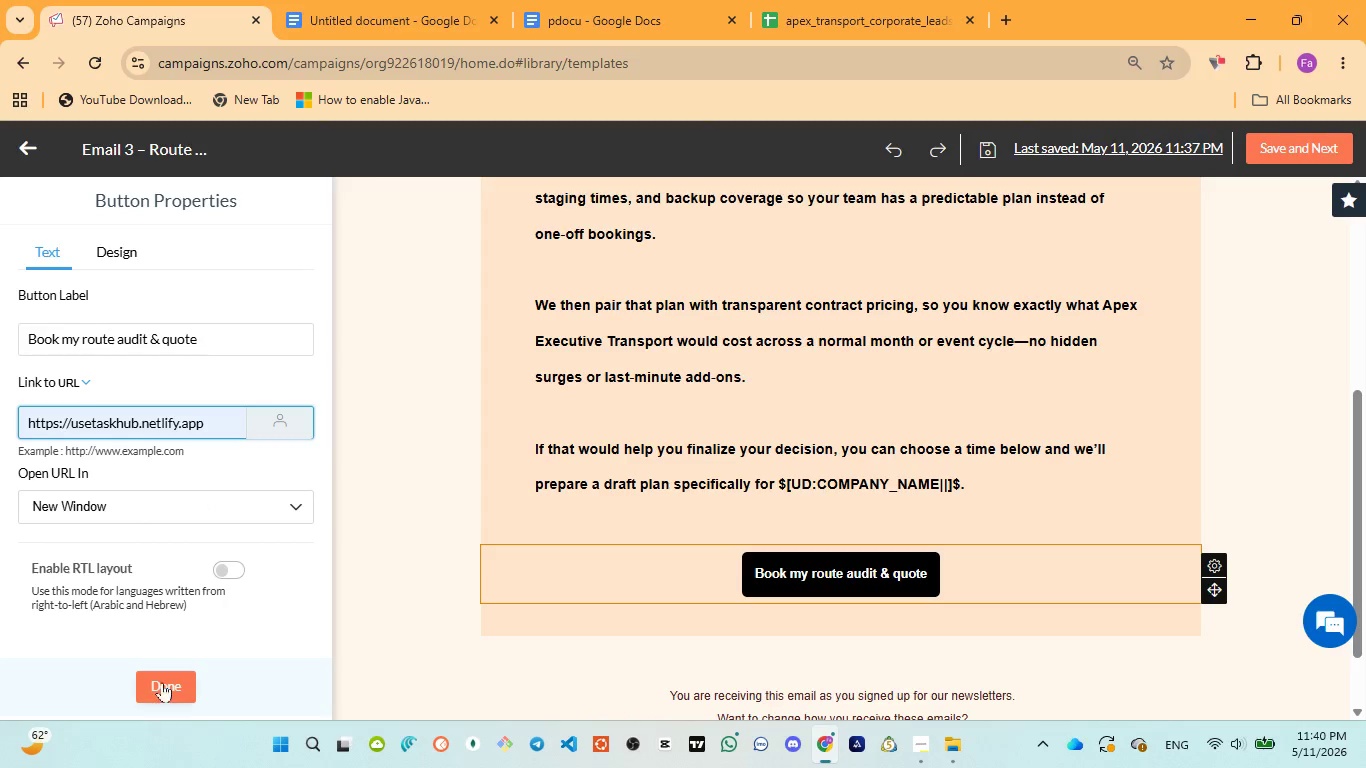 
left_click([165, 680])
 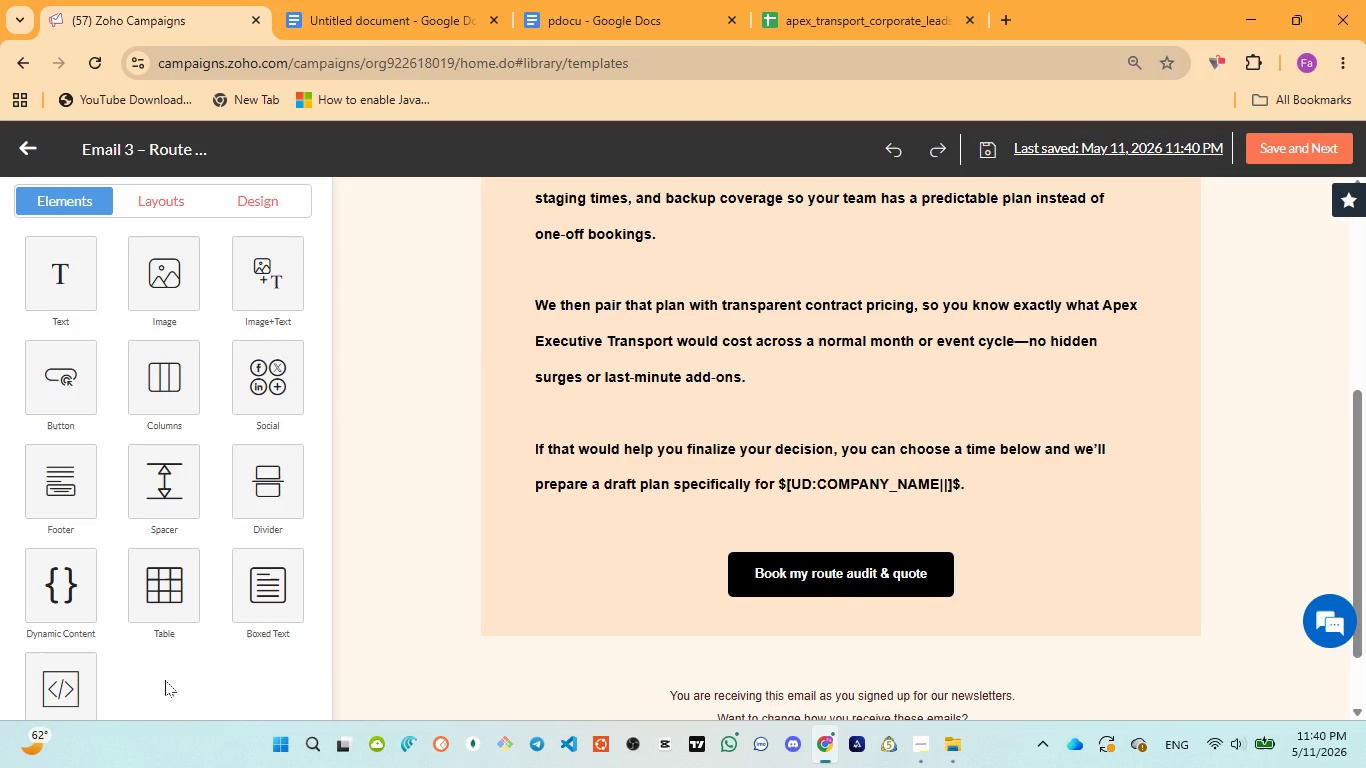 
wait(19.72)
 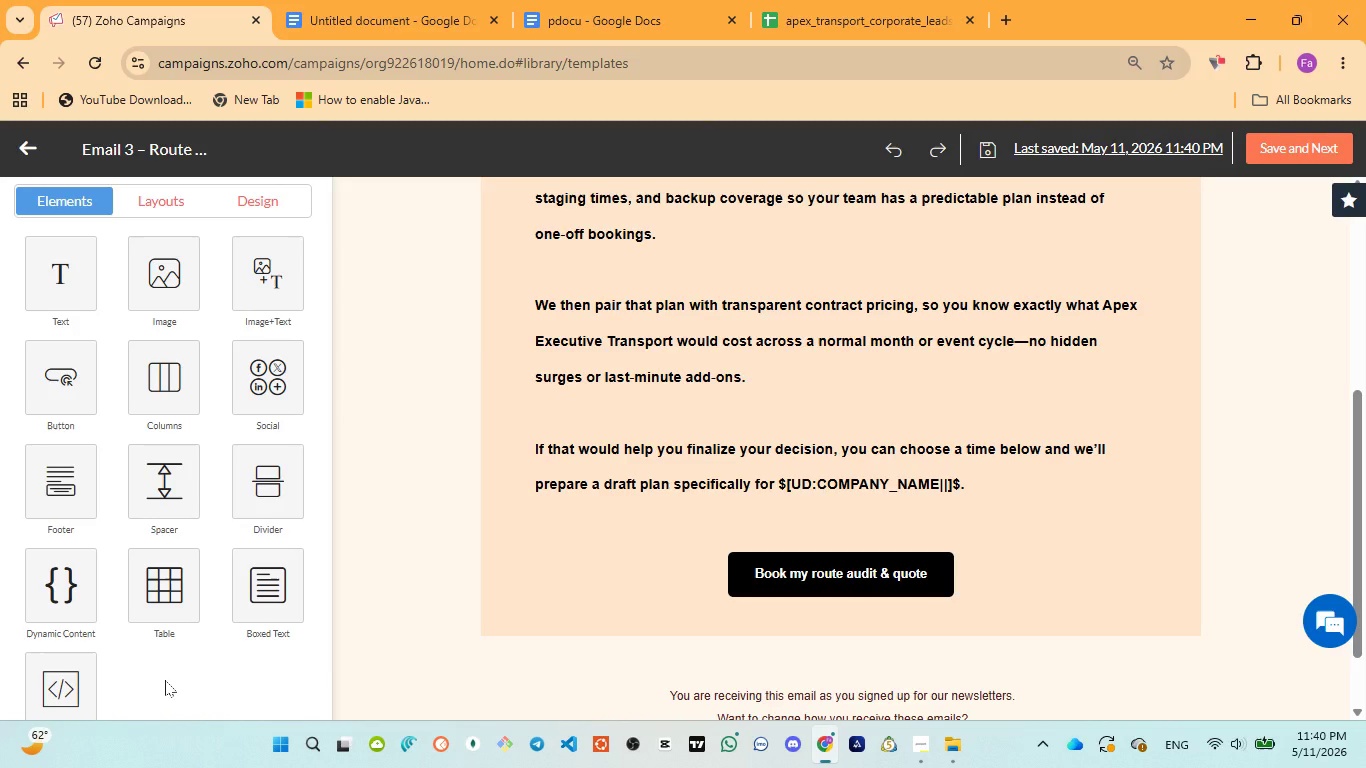 
scroll: coordinate [1131, 413], scroll_direction: up, amount: 12.0
 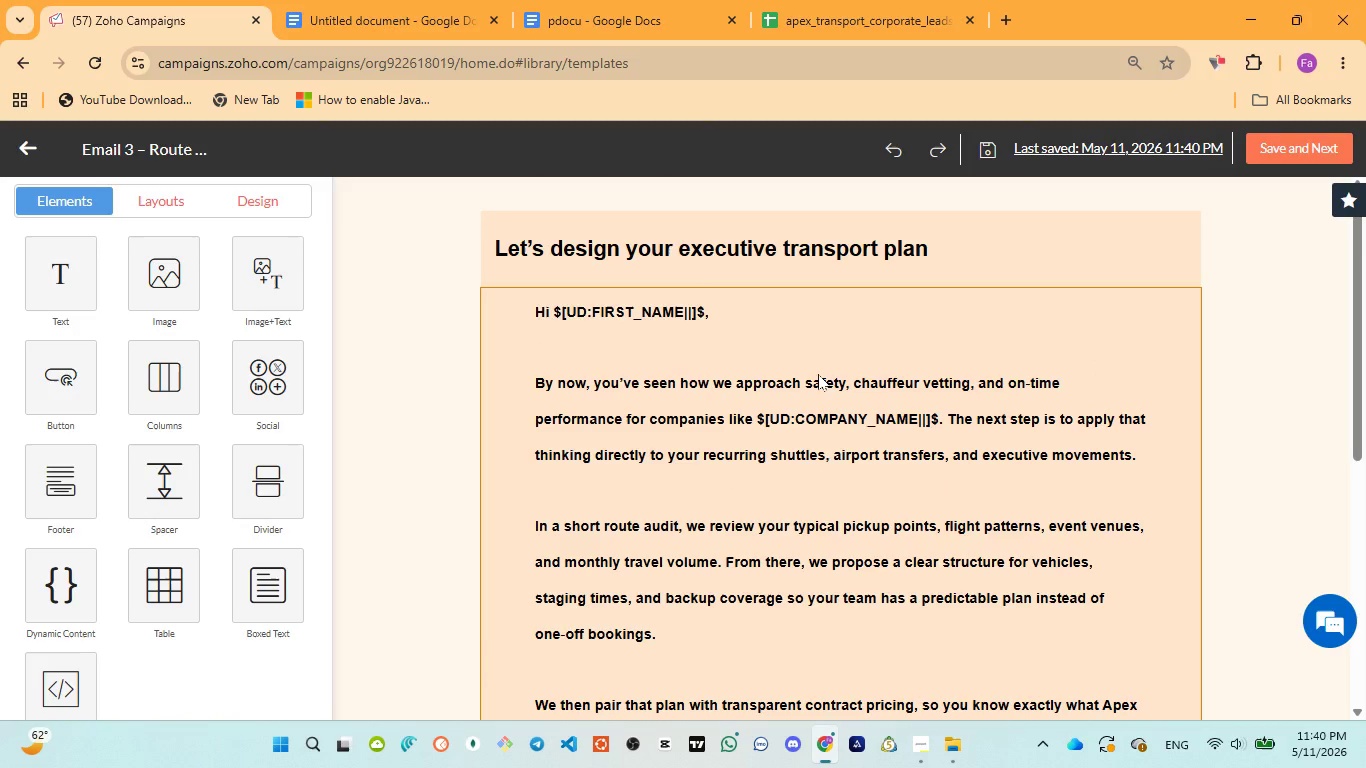 
wait(8.25)
 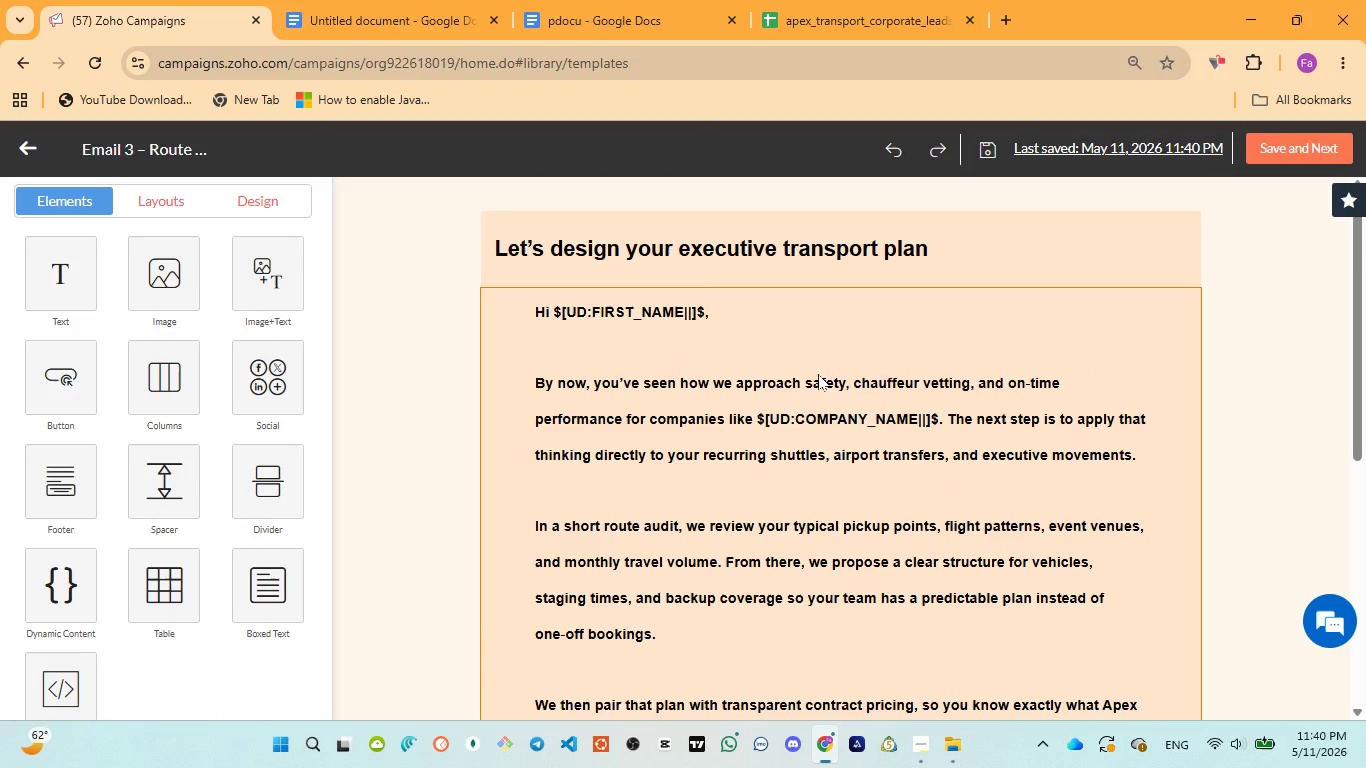 
scroll: coordinate [887, 561], scroll_direction: down, amount: 4.0
 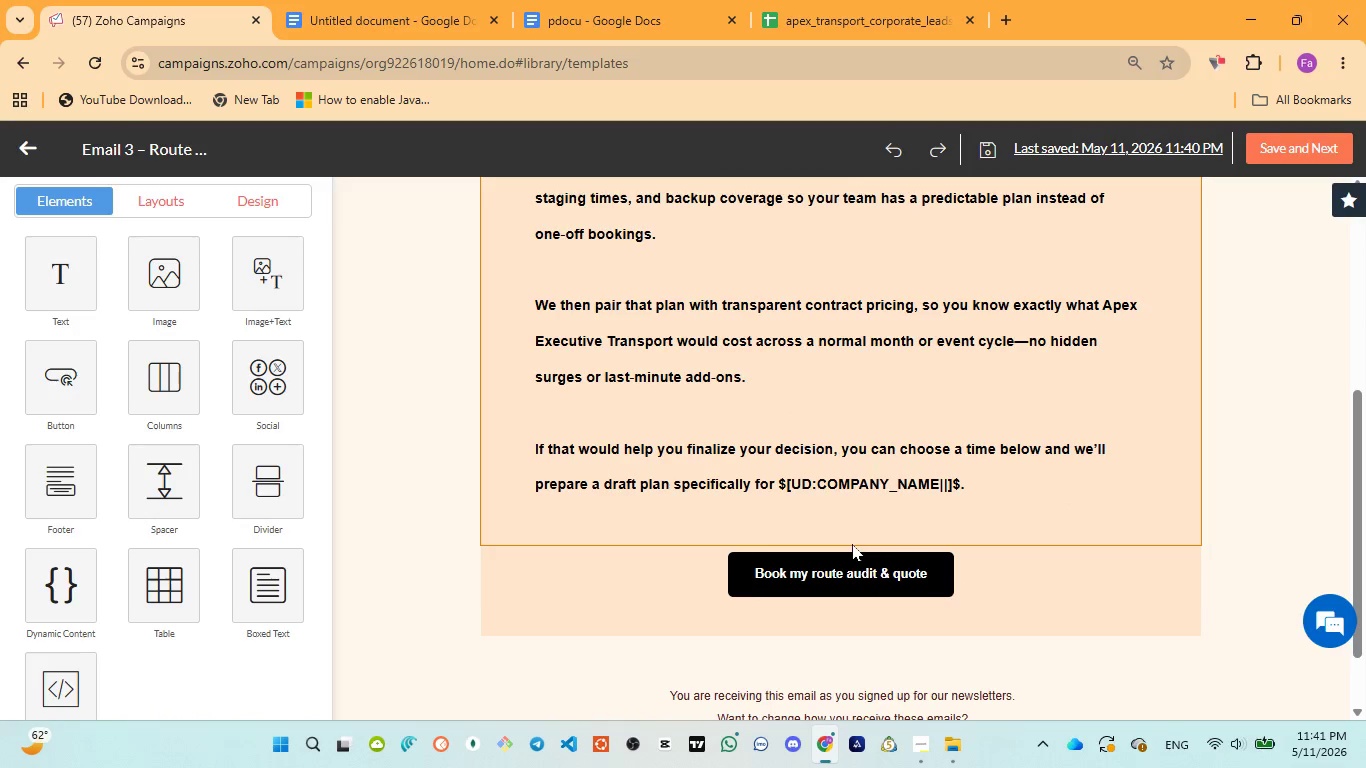 
left_click([835, 522])
 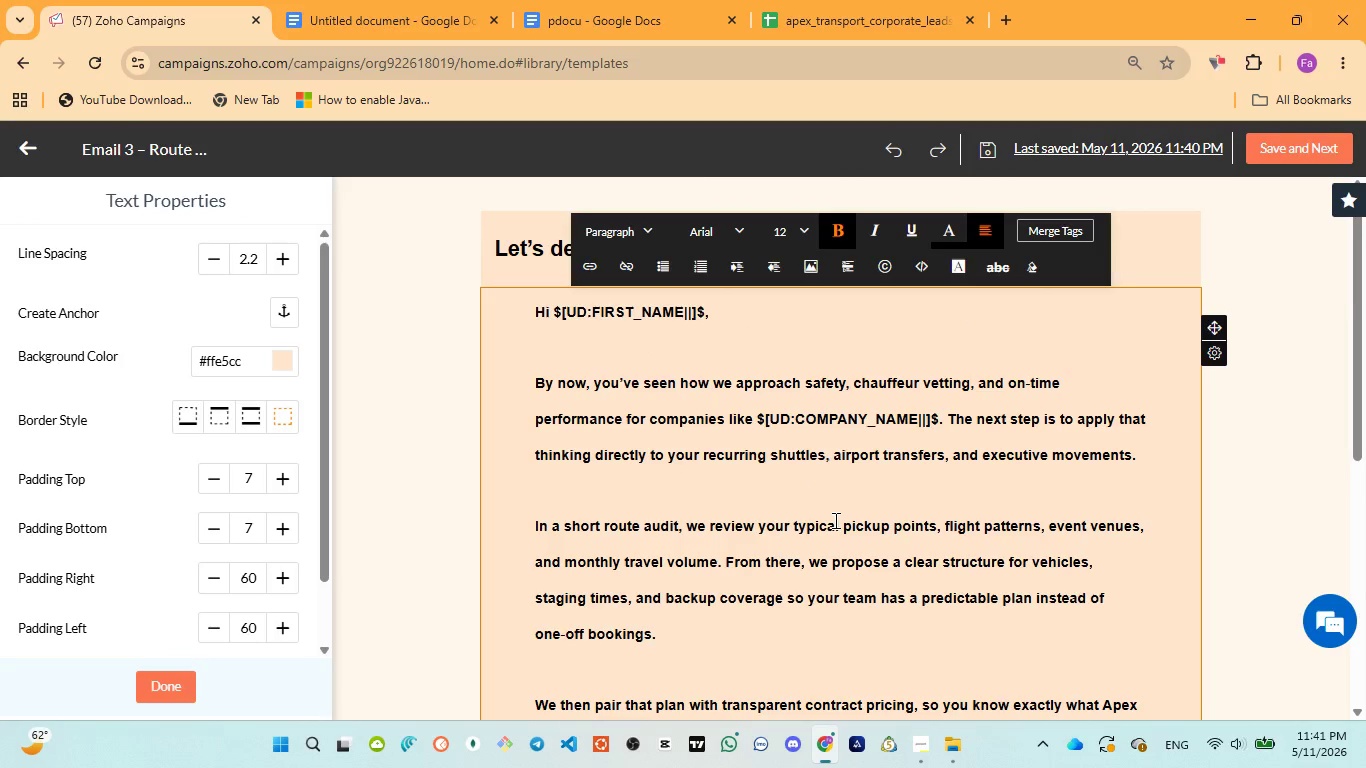 
scroll: coordinate [834, 520], scroll_direction: up, amount: 6.0
 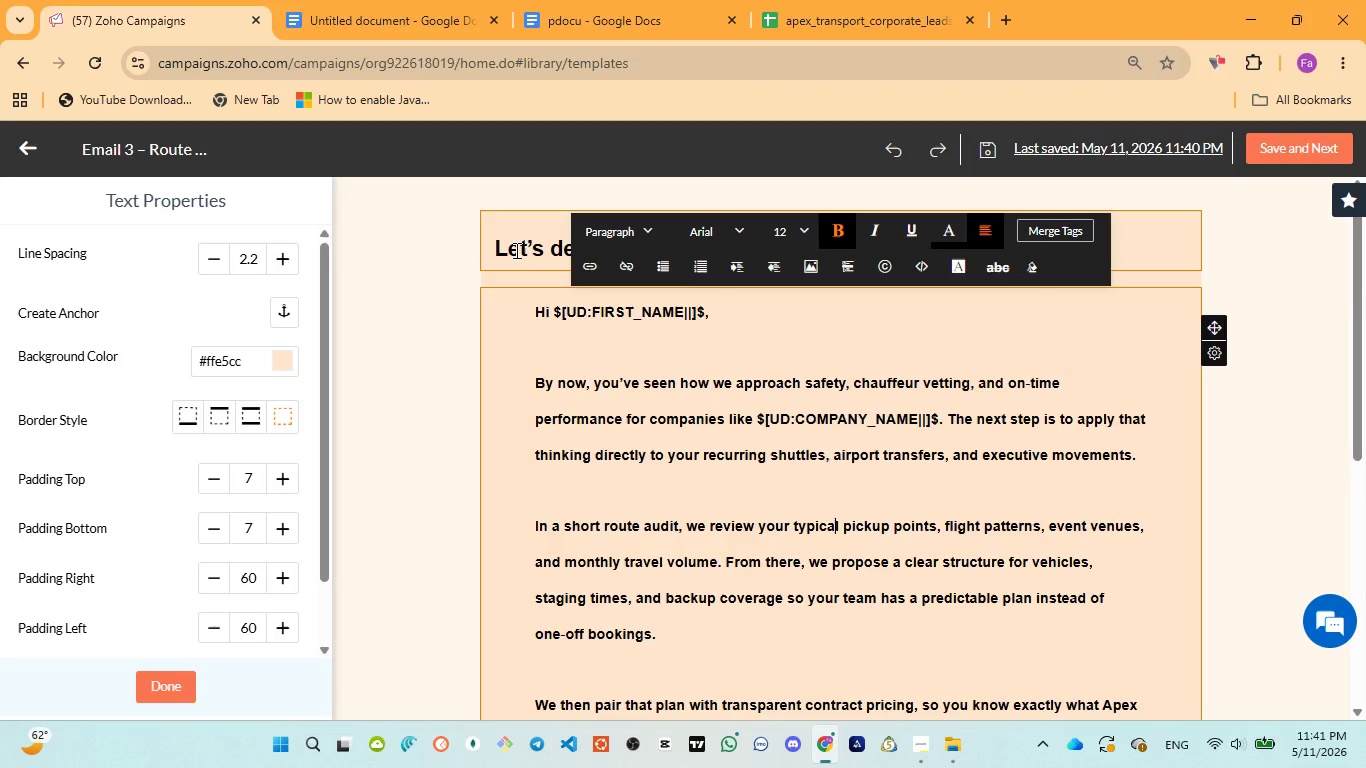 
left_click([515, 250])
 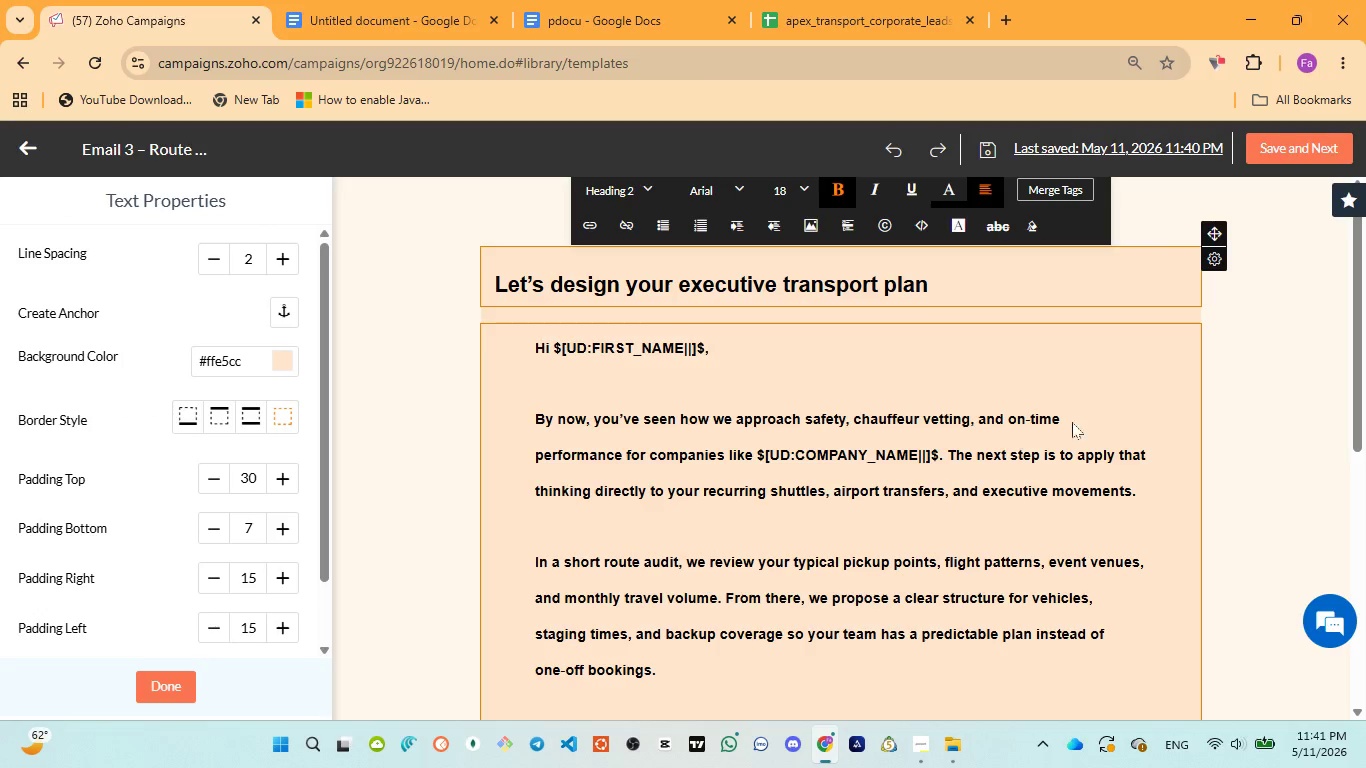 
scroll: coordinate [1239, 391], scroll_direction: down, amount: 7.0
 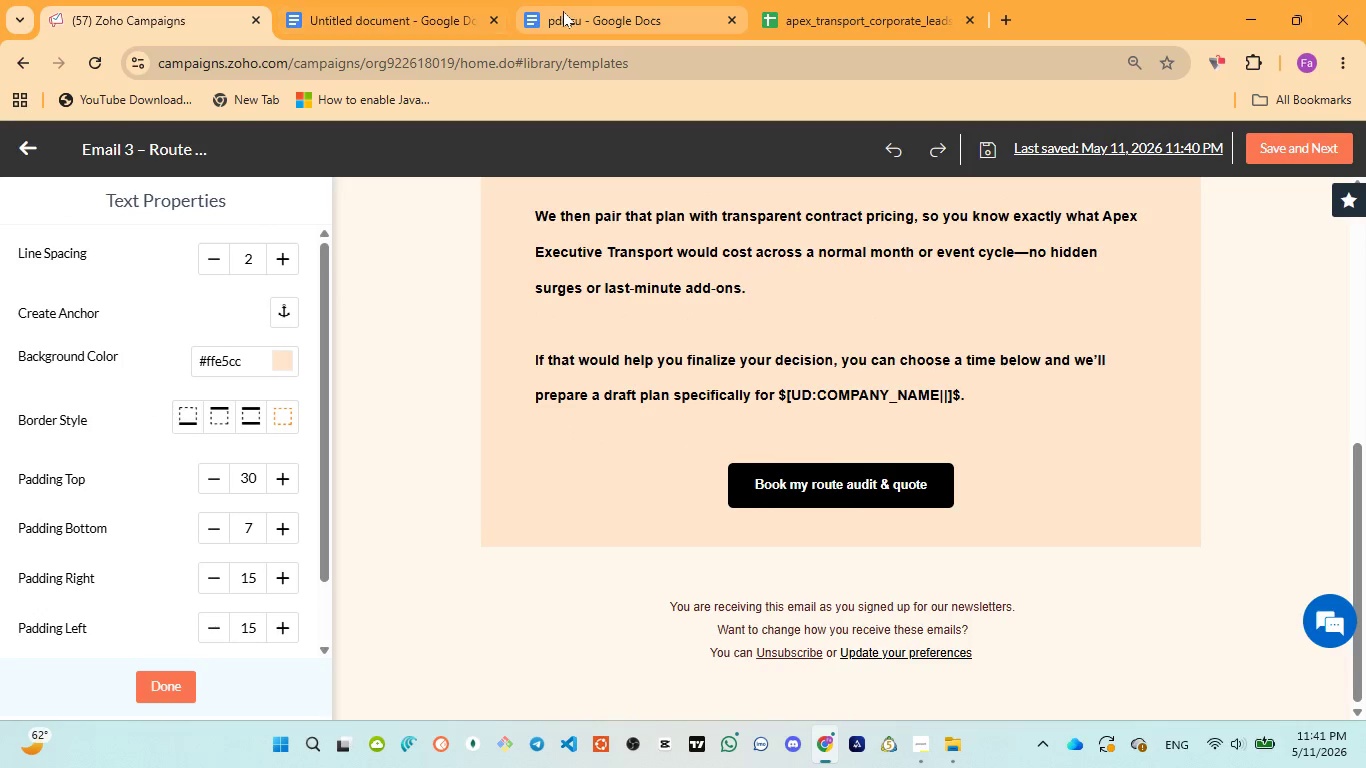 
left_click([563, 11])
 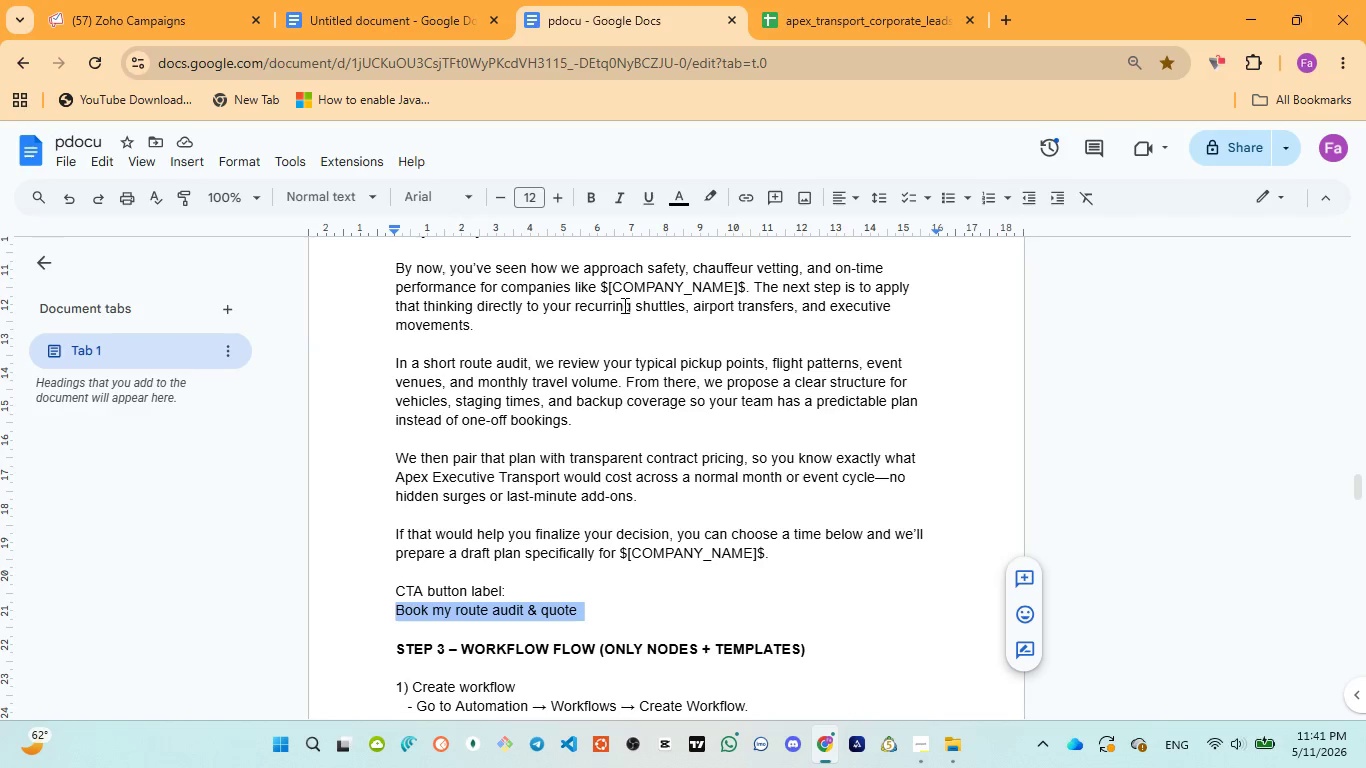 
scroll: coordinate [623, 313], scroll_direction: down, amount: 3.0
 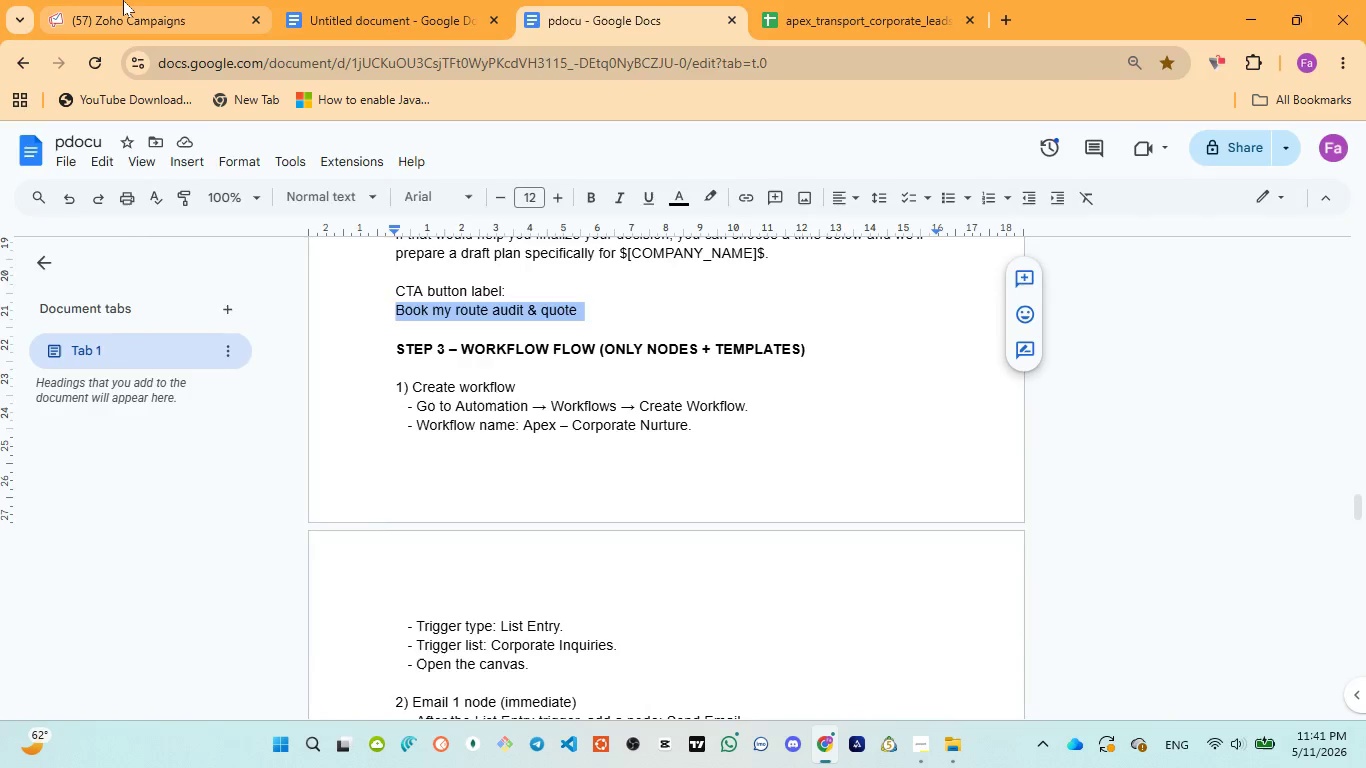 
left_click([123, 0])
 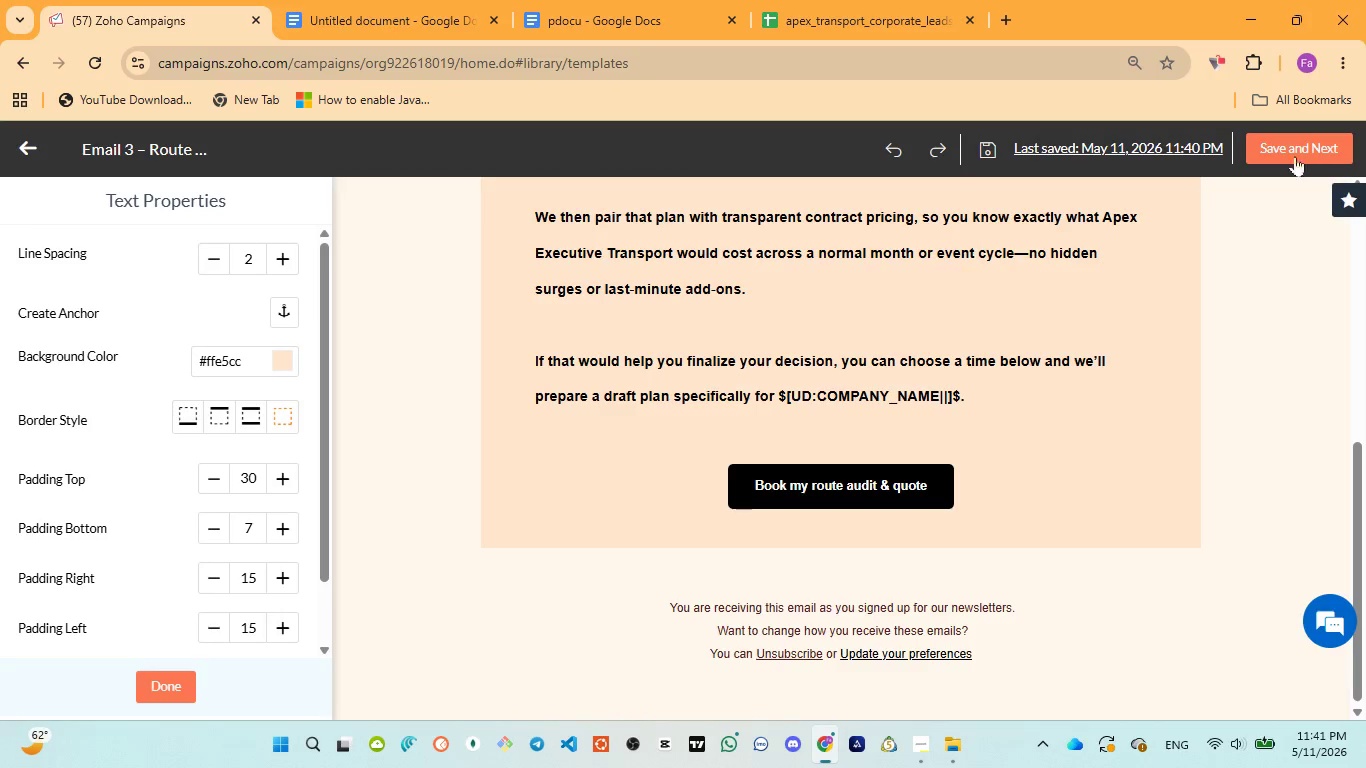 
left_click([1289, 150])
 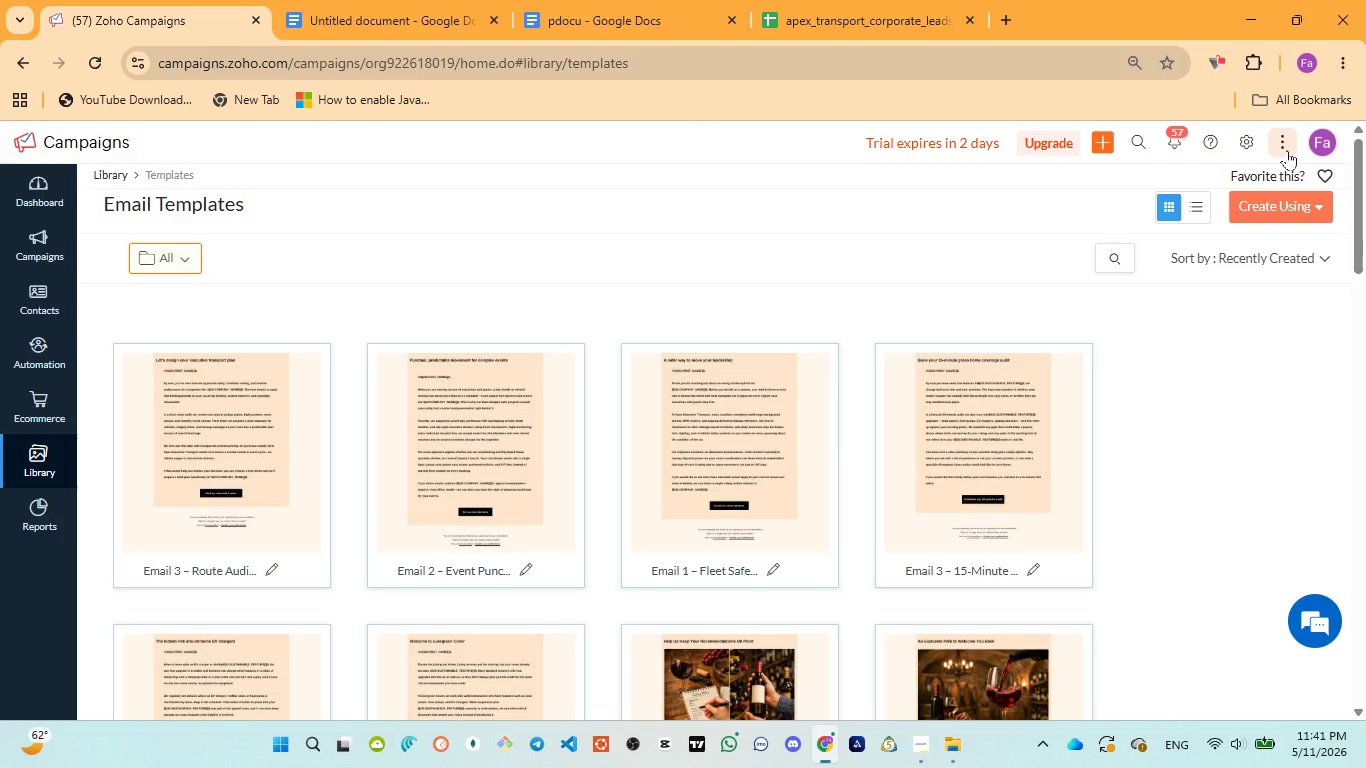 
wait(19.53)
 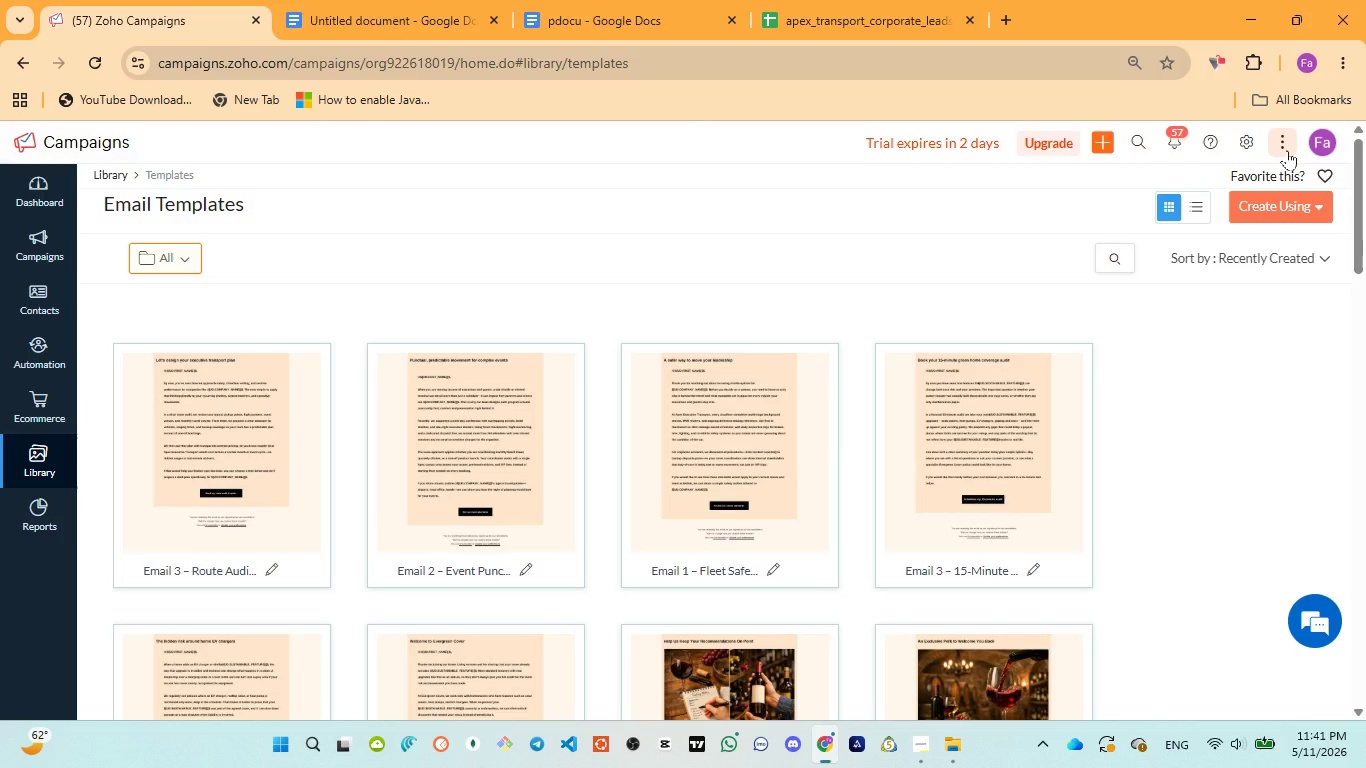 
left_click([138, 529])
 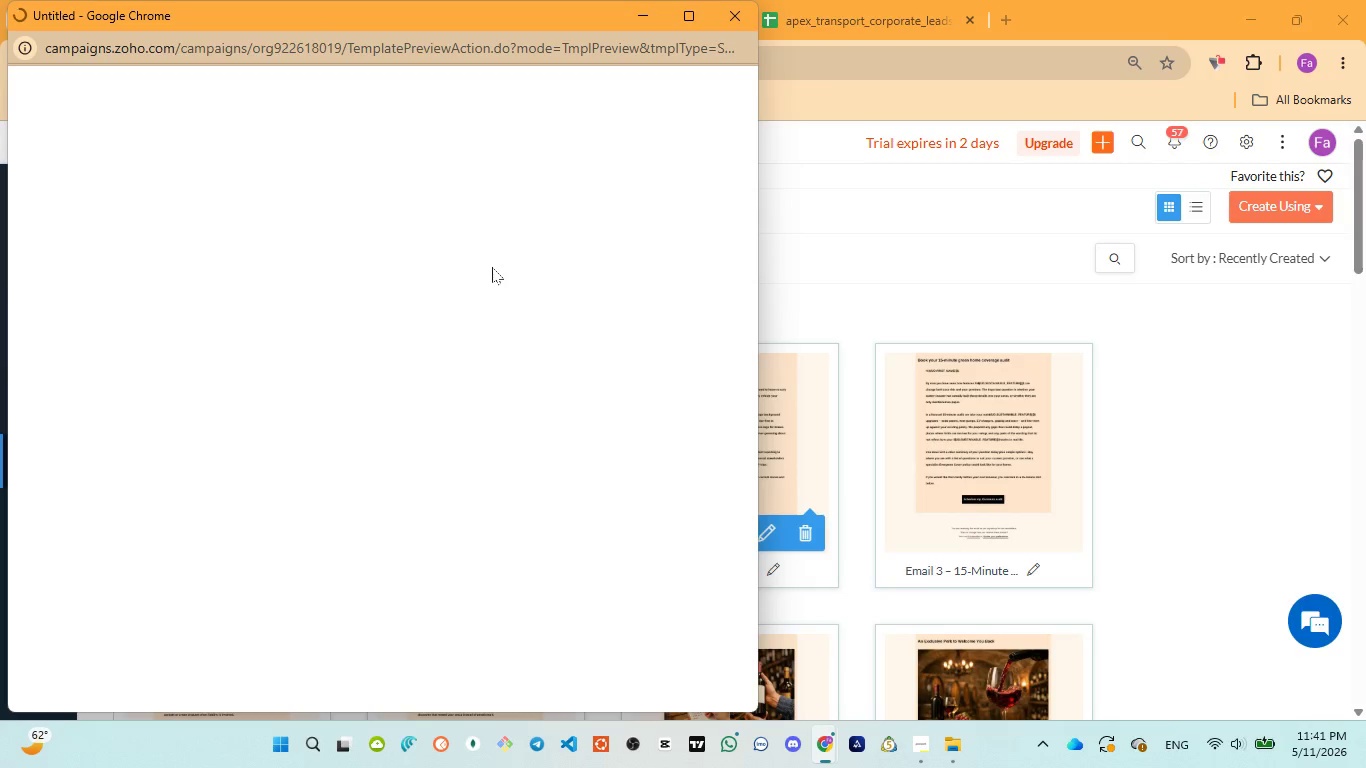 
wait(9.14)
 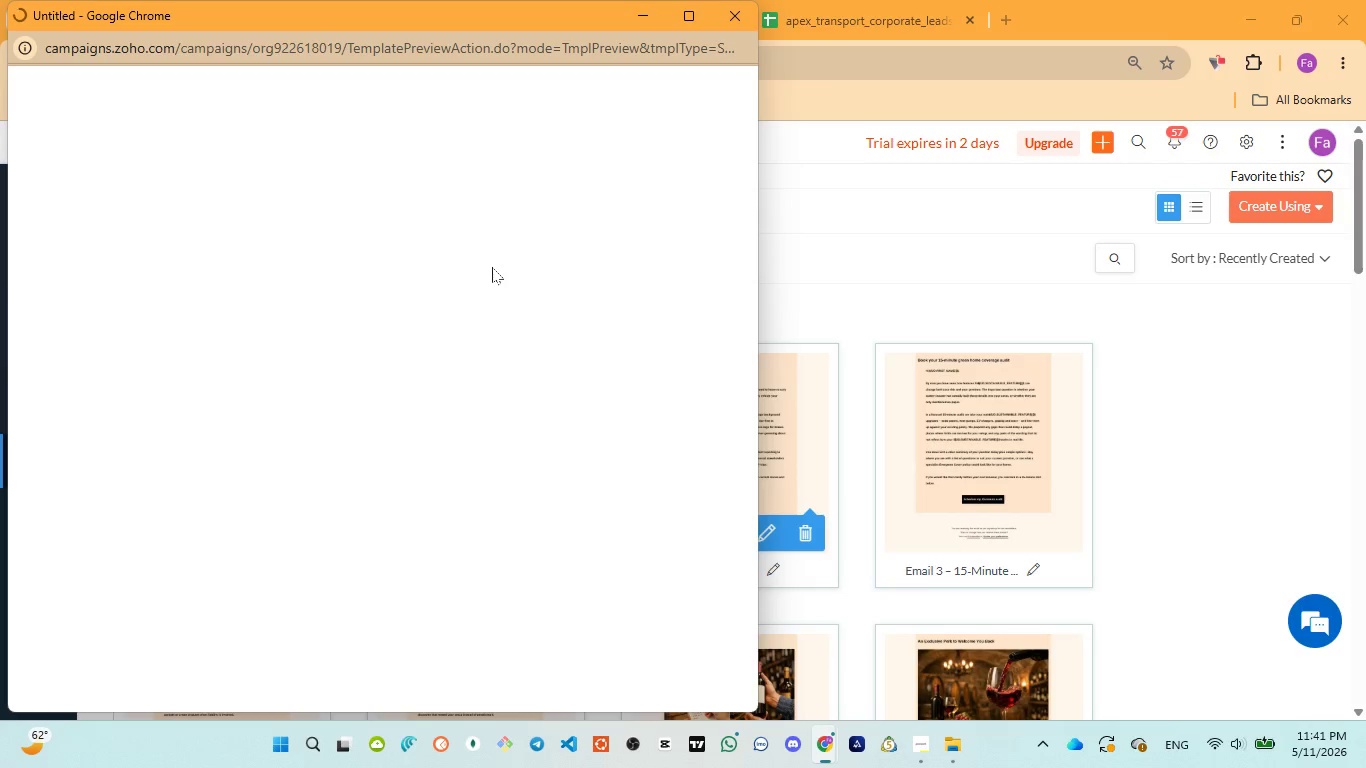 
left_click_drag(start_coordinate=[86, 153], to_coordinate=[287, 212])
 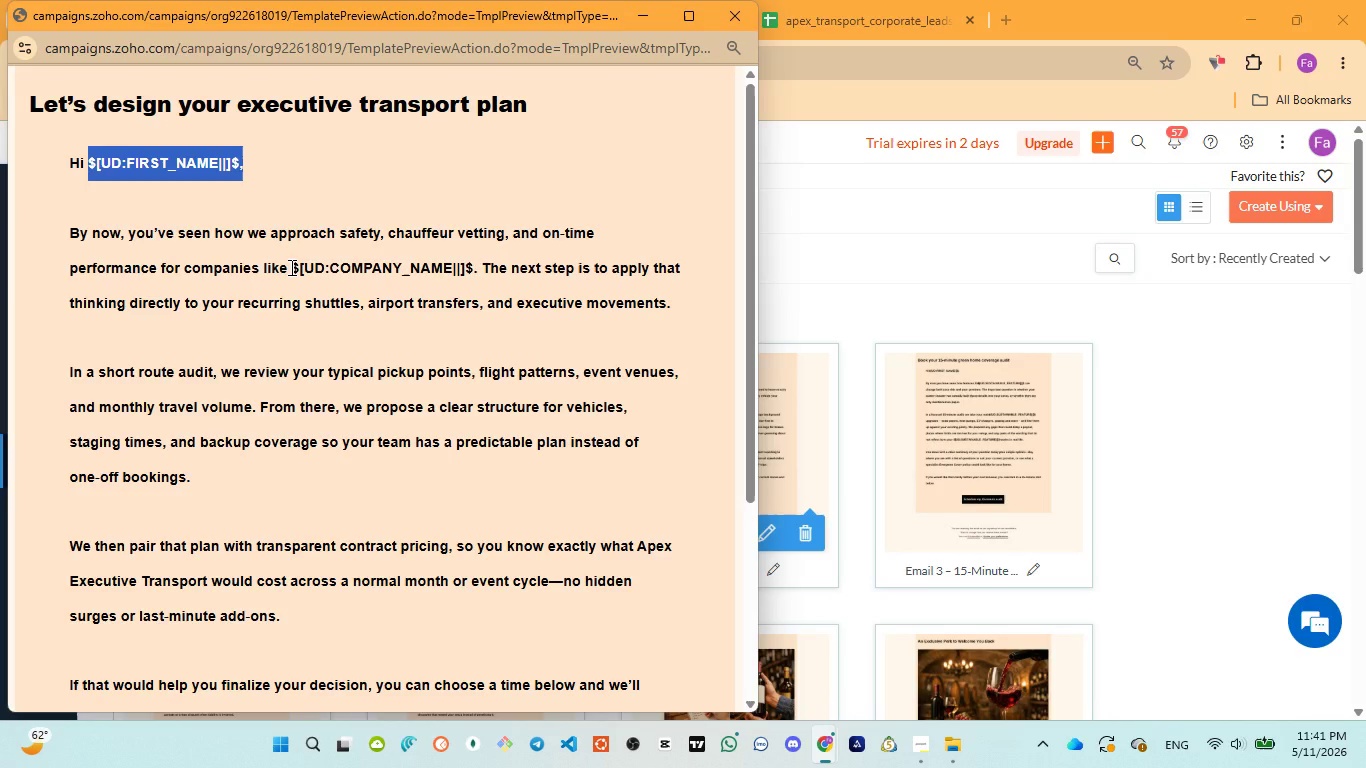 
left_click_drag(start_coordinate=[290, 267], to_coordinate=[392, 270])
 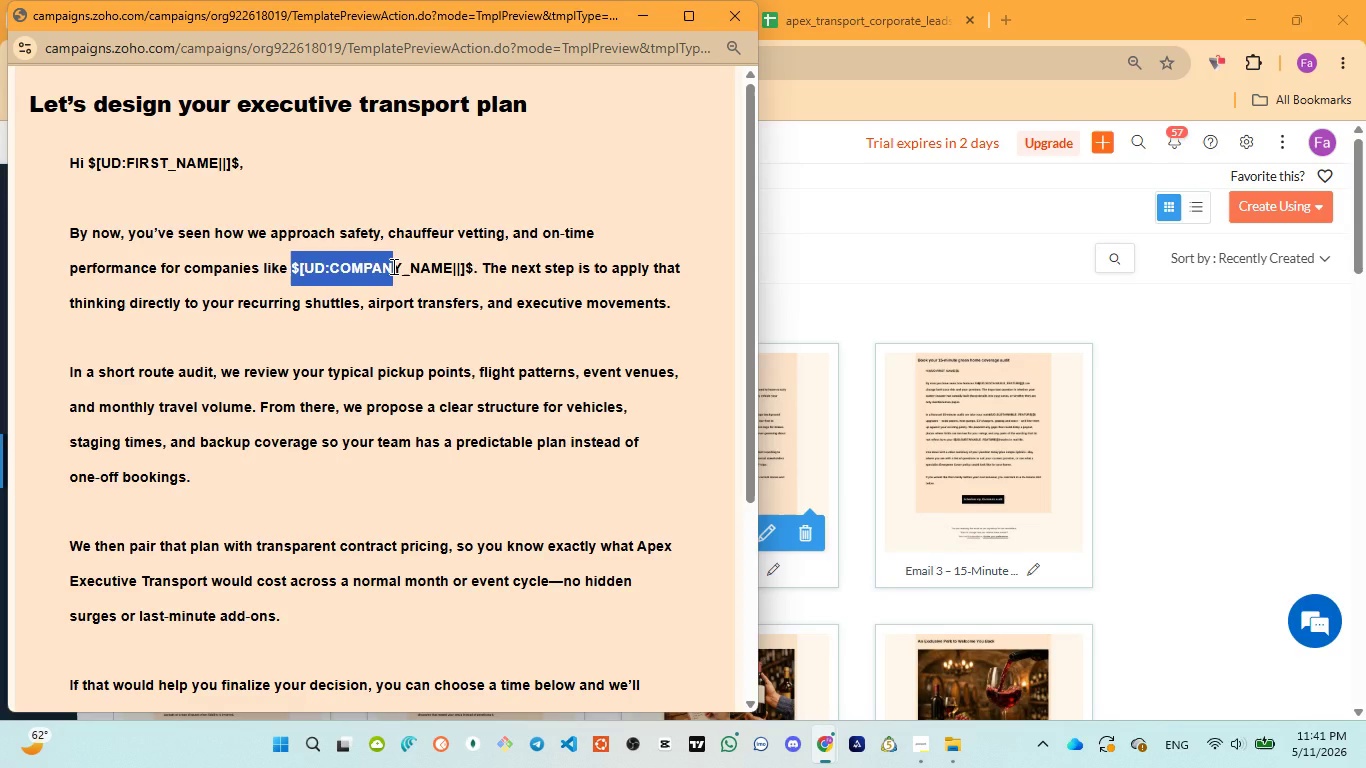 
wait(12.22)
 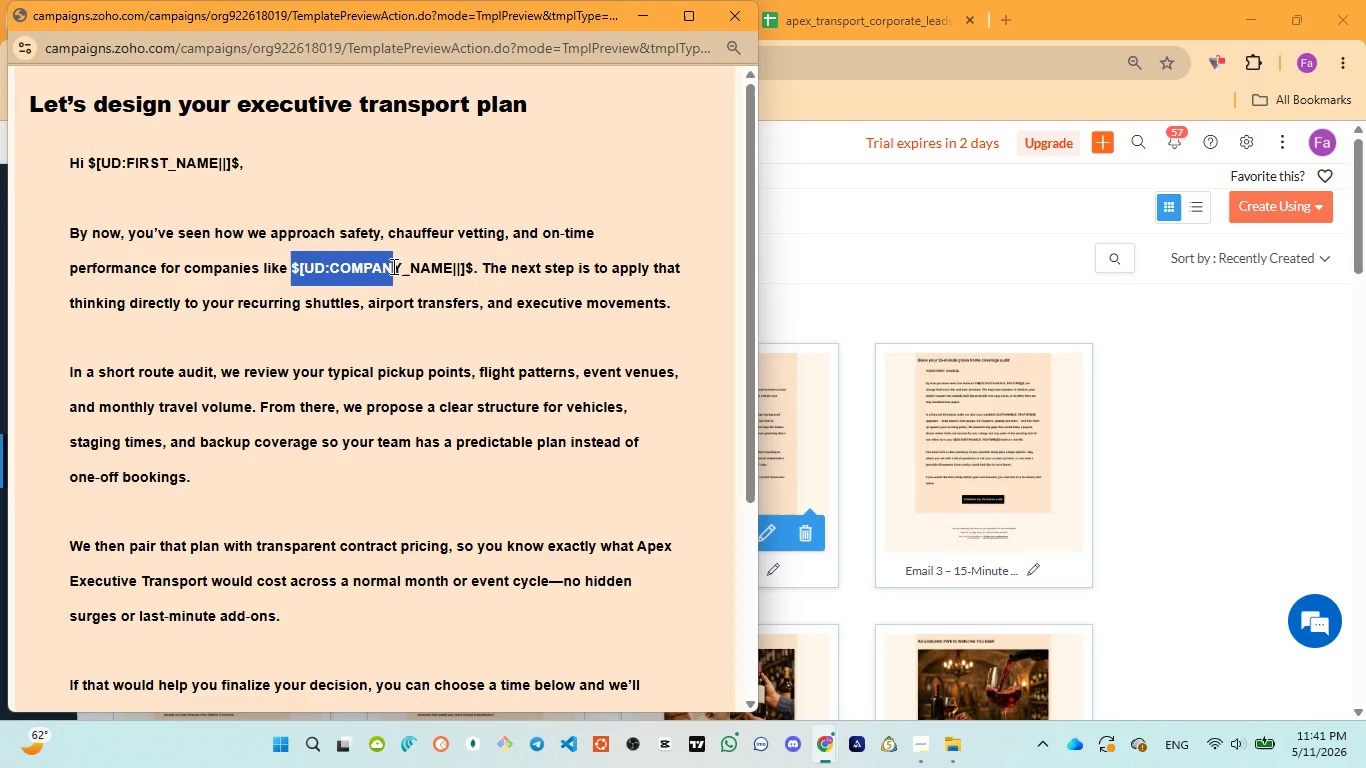 
scroll: coordinate [384, 484], scroll_direction: down, amount: 1.0
 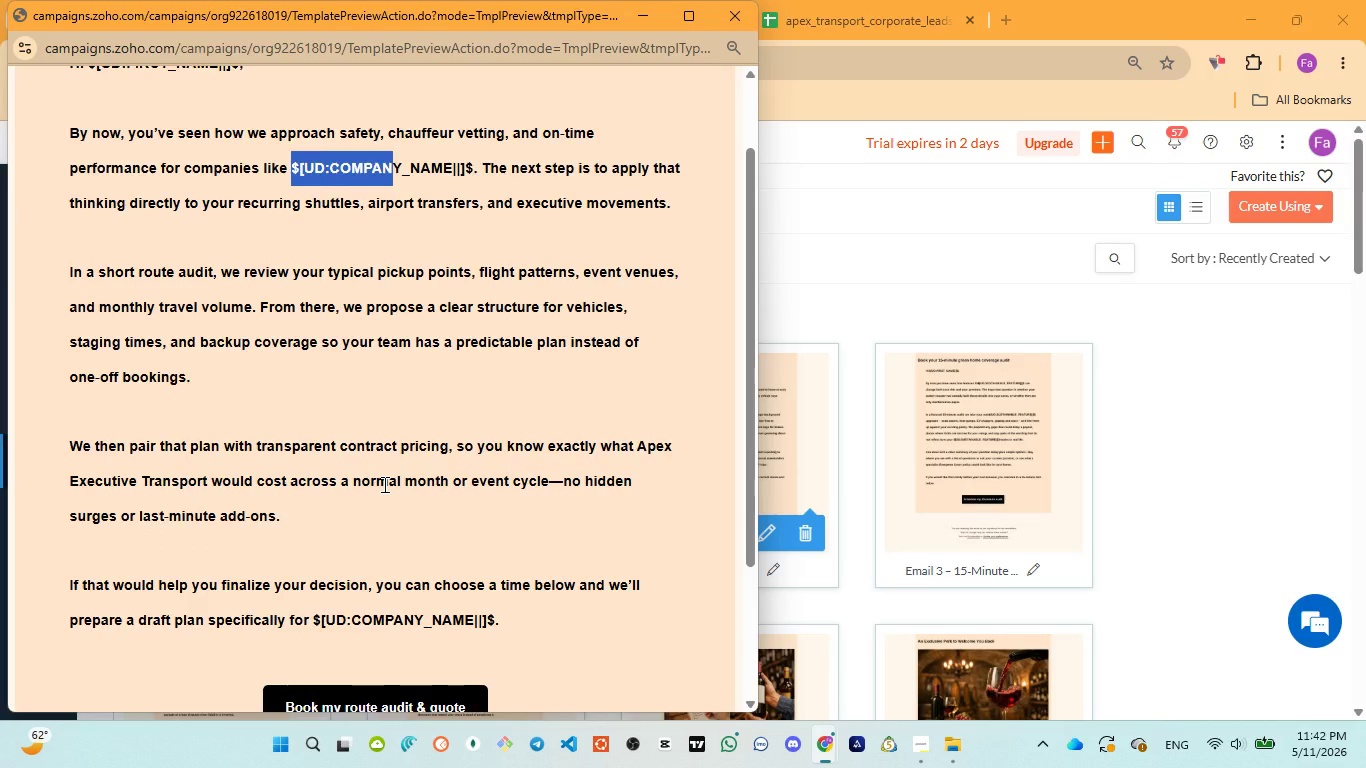 
wait(11.06)
 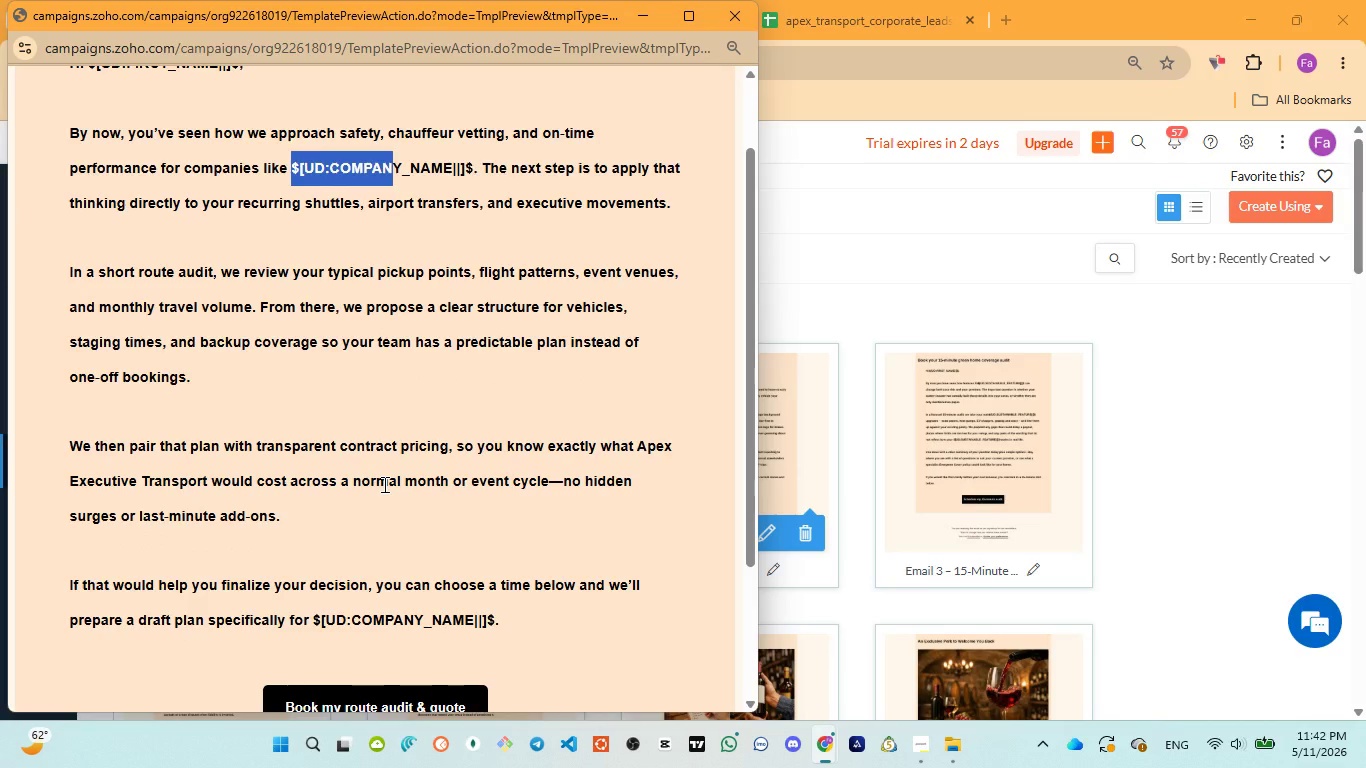 
scroll: coordinate [289, 413], scroll_direction: down, amount: 3.0
 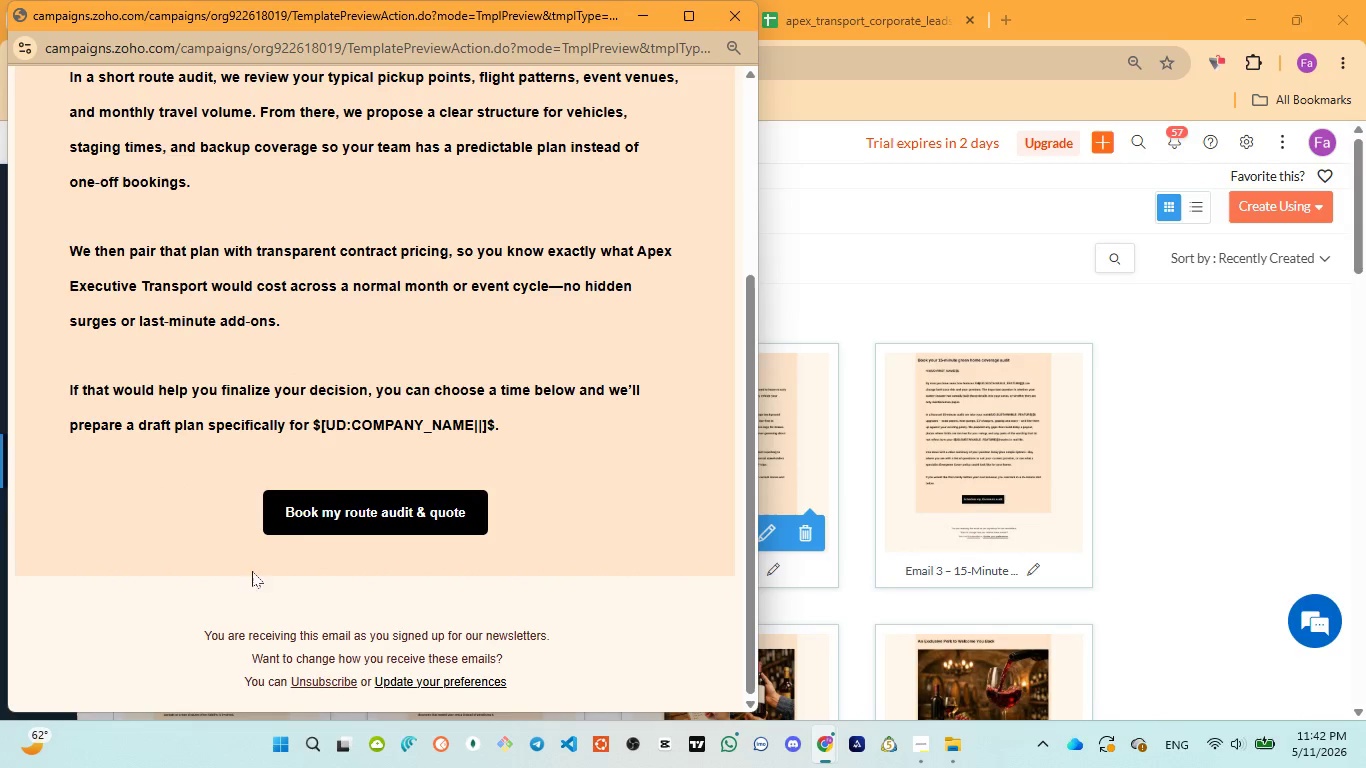 
left_click([353, 497])
 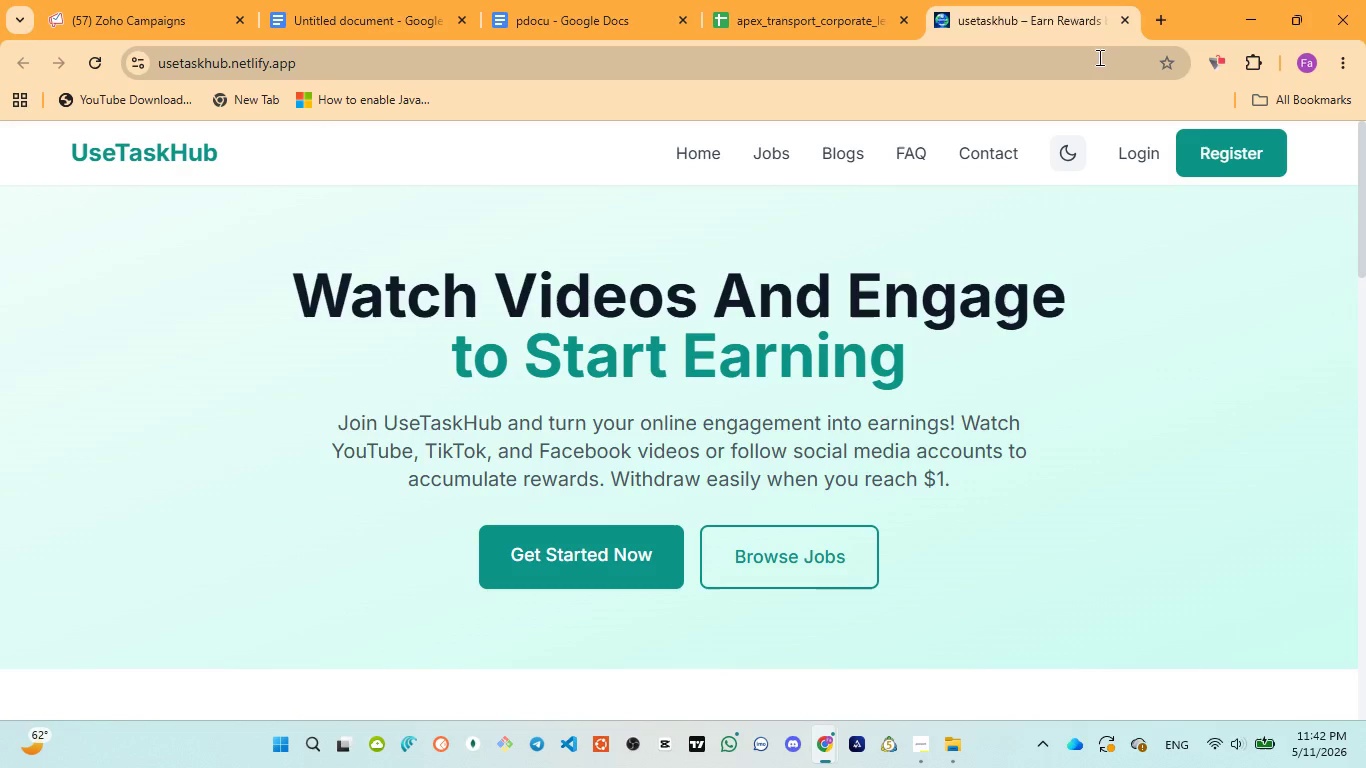 
left_click([1126, 26])
 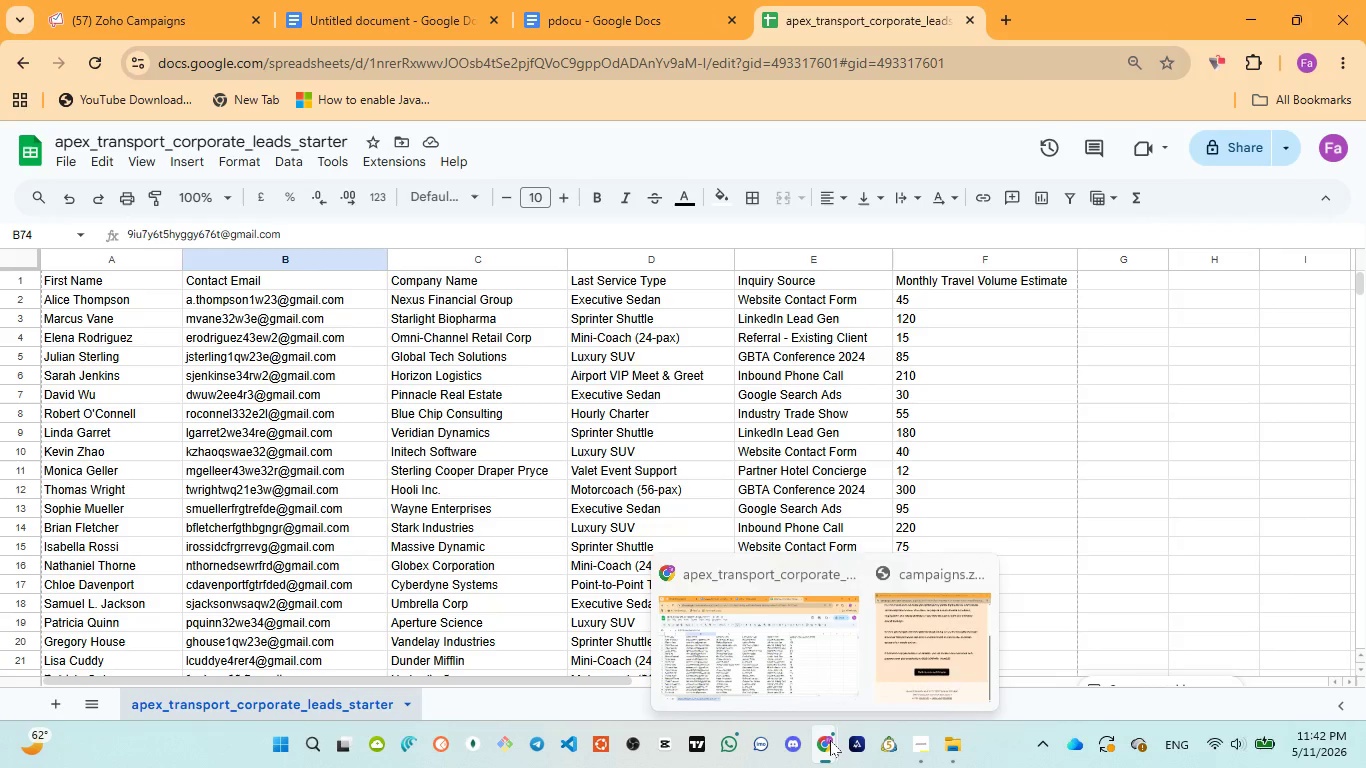 
left_click([923, 639])
 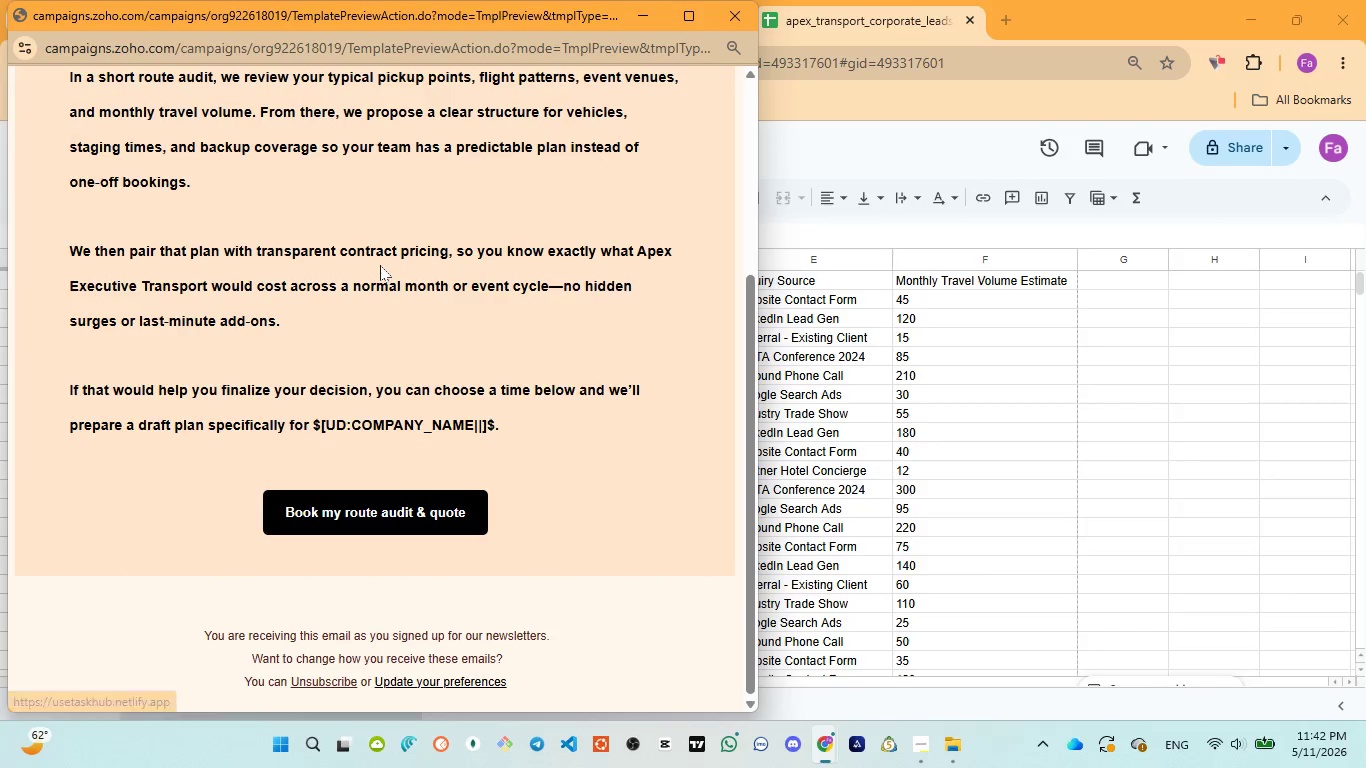 
scroll: coordinate [517, 174], scroll_direction: up, amount: 7.0
 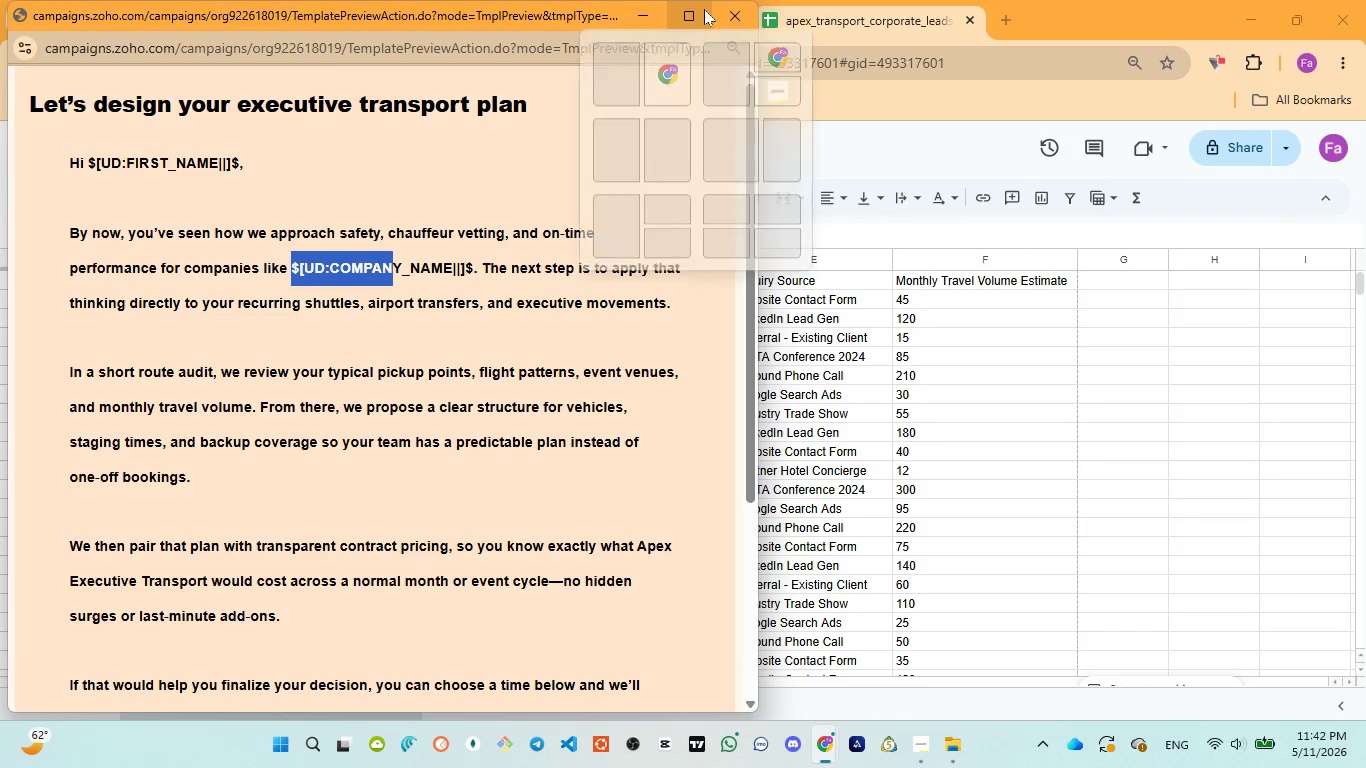 
left_click([720, 10])
 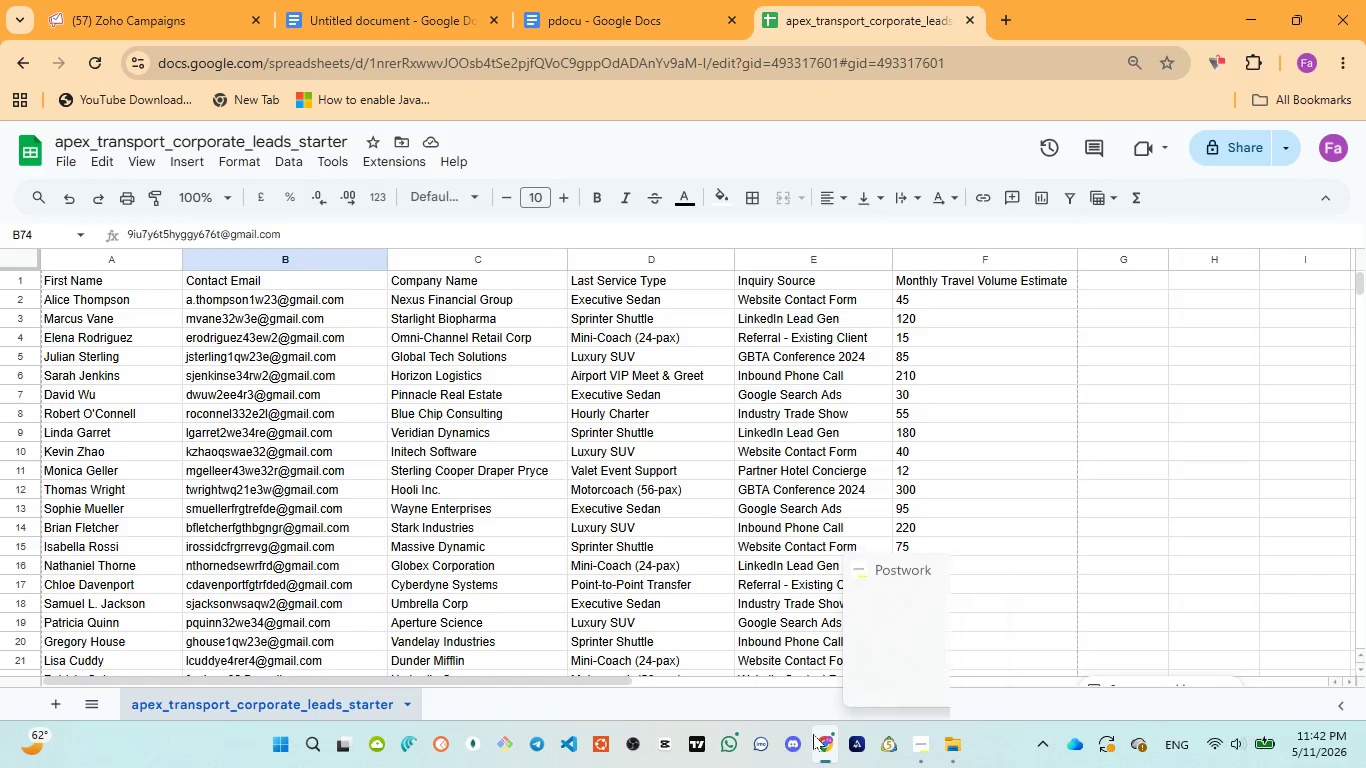 
left_click([815, 655])
 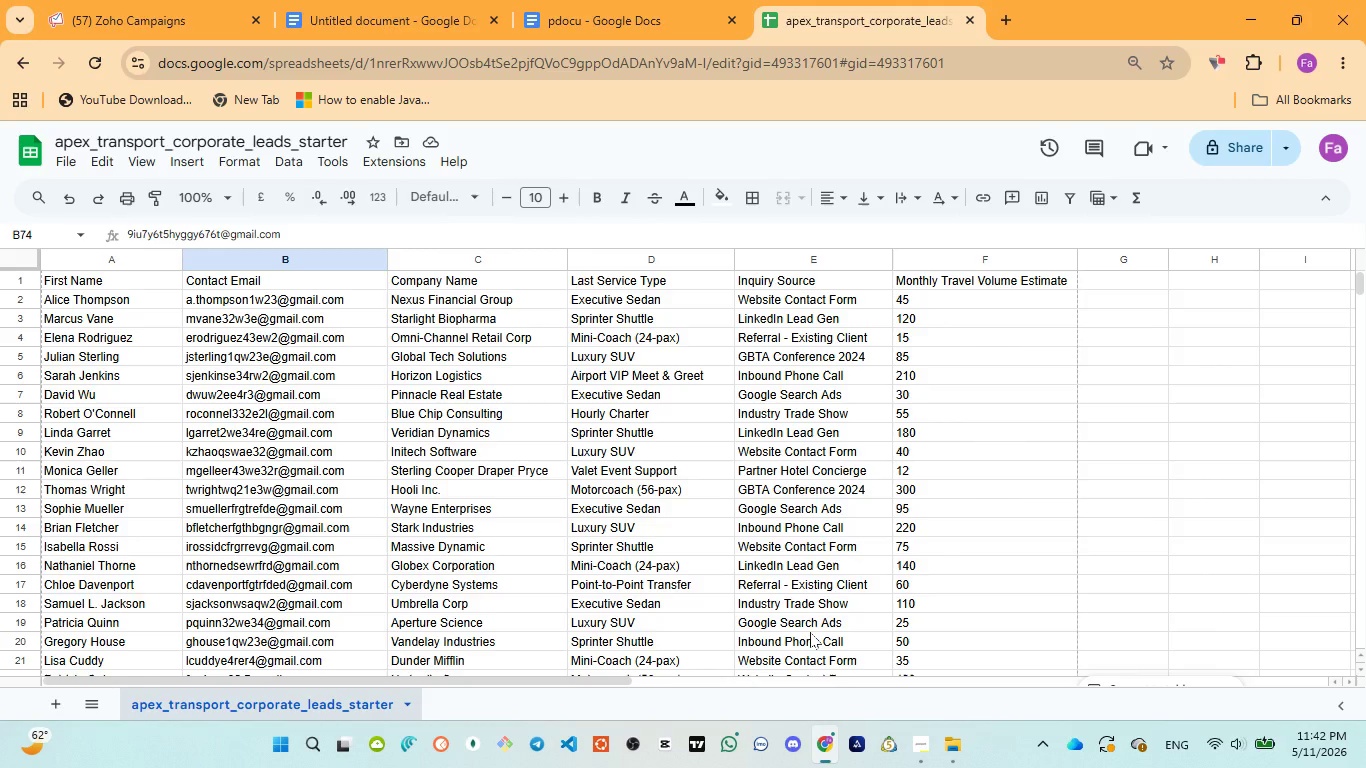 
wait(14.67)
 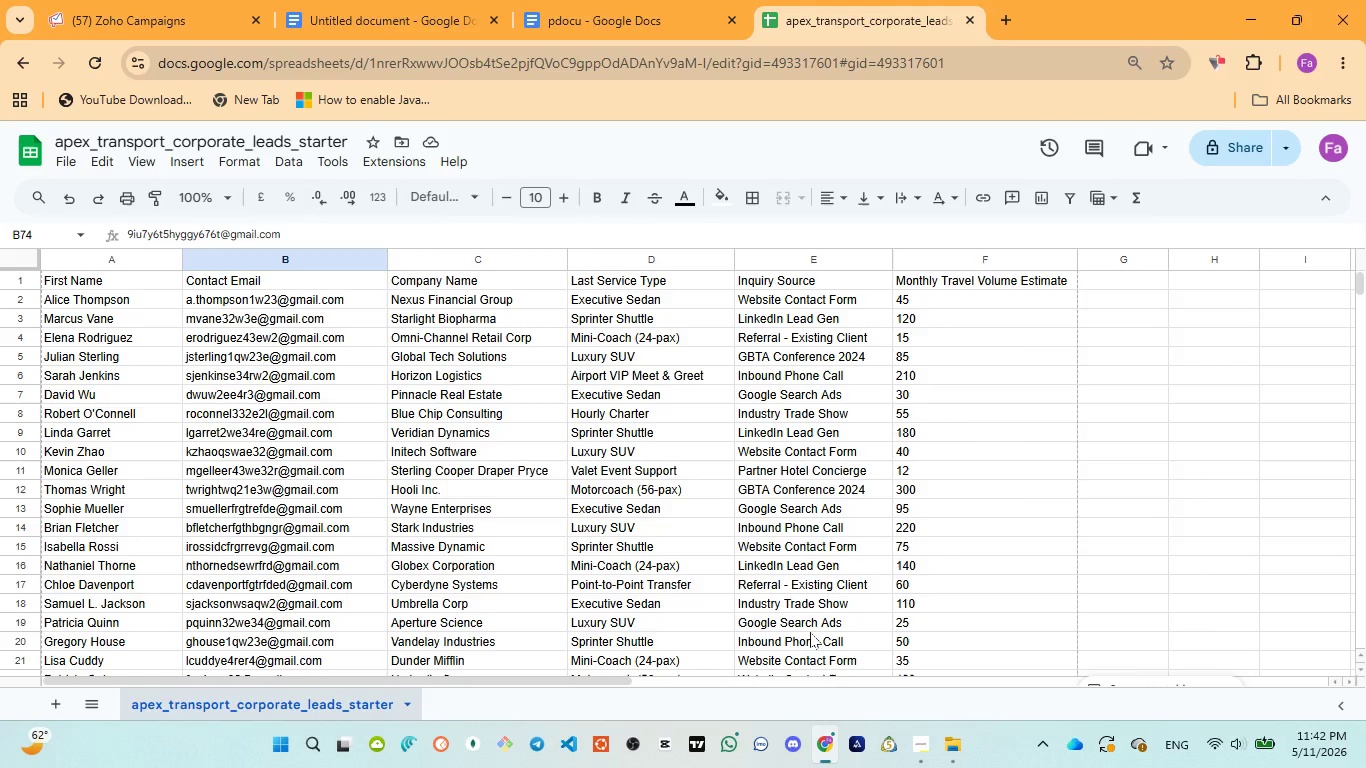 
left_click([128, 0])
 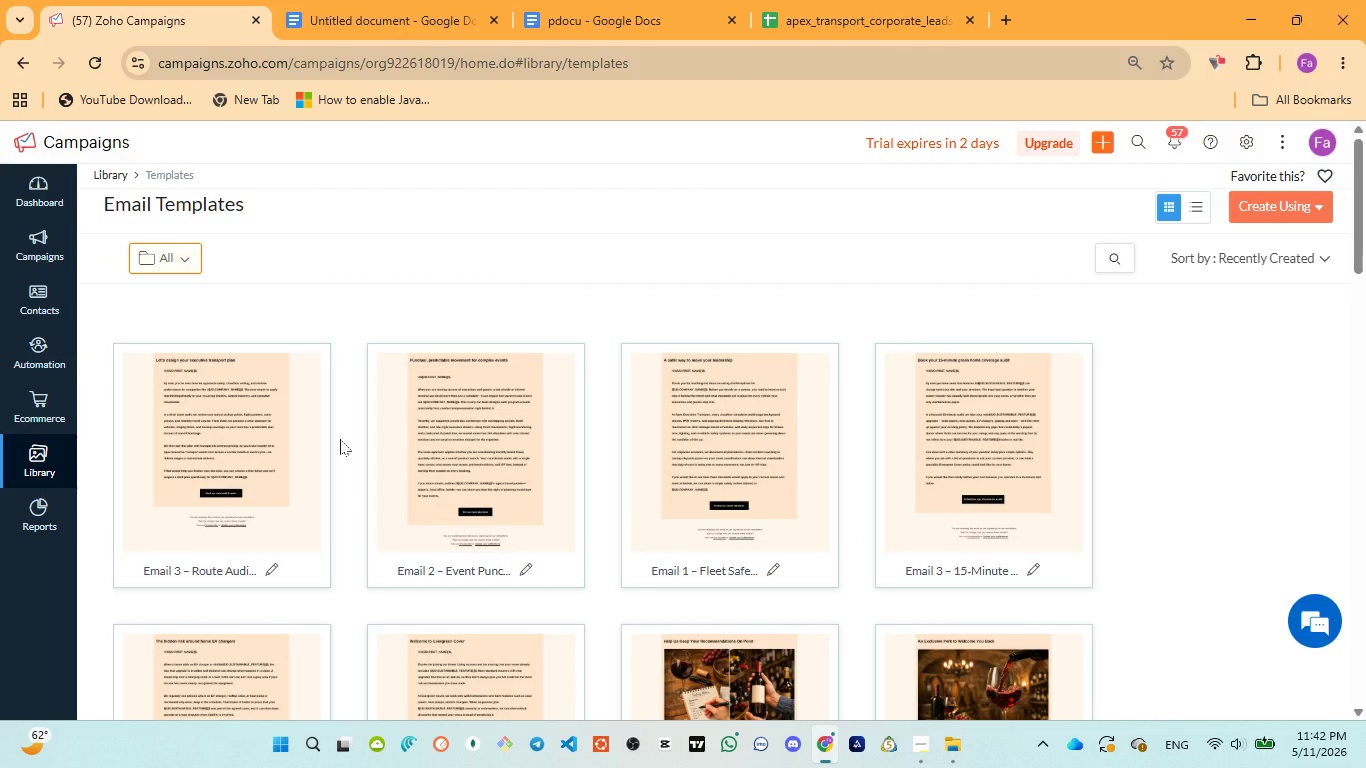 
key(Control+ControlLeft)
 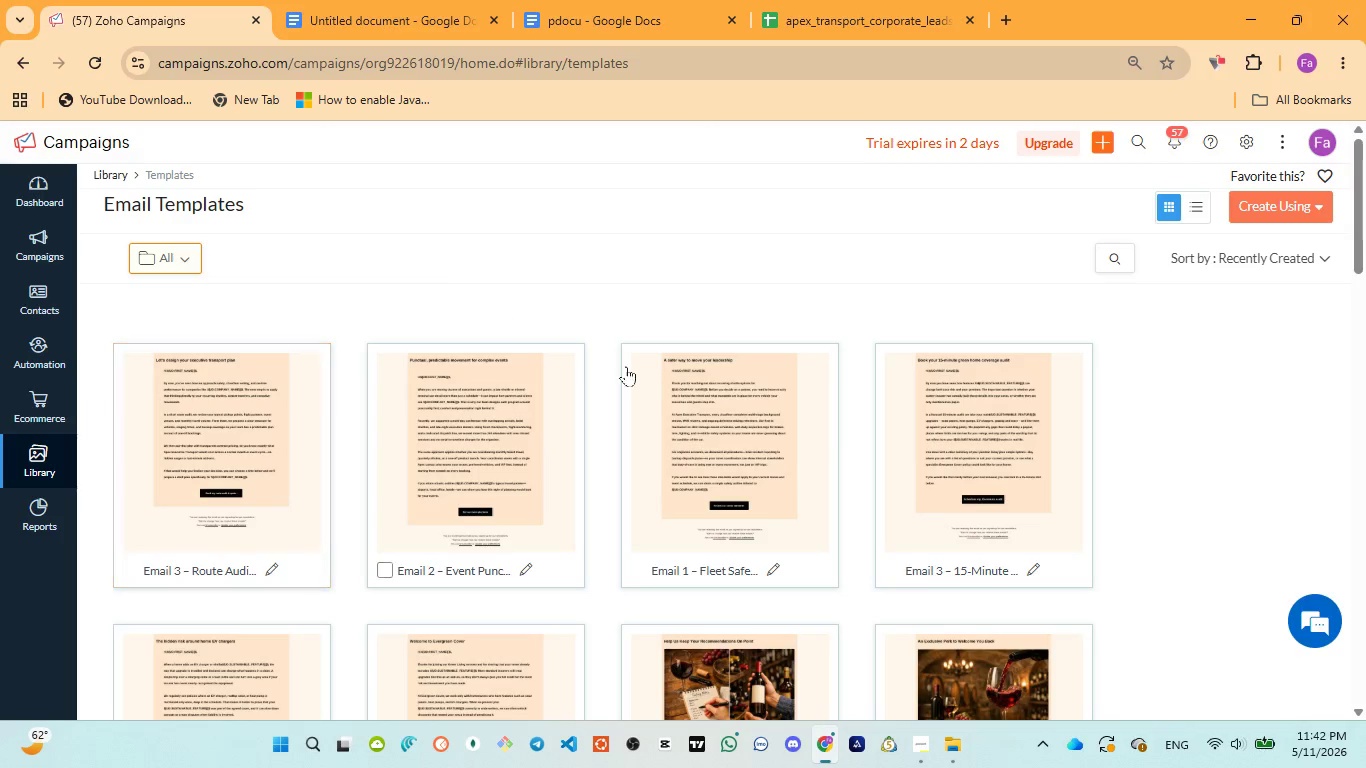 
wait(14.19)
 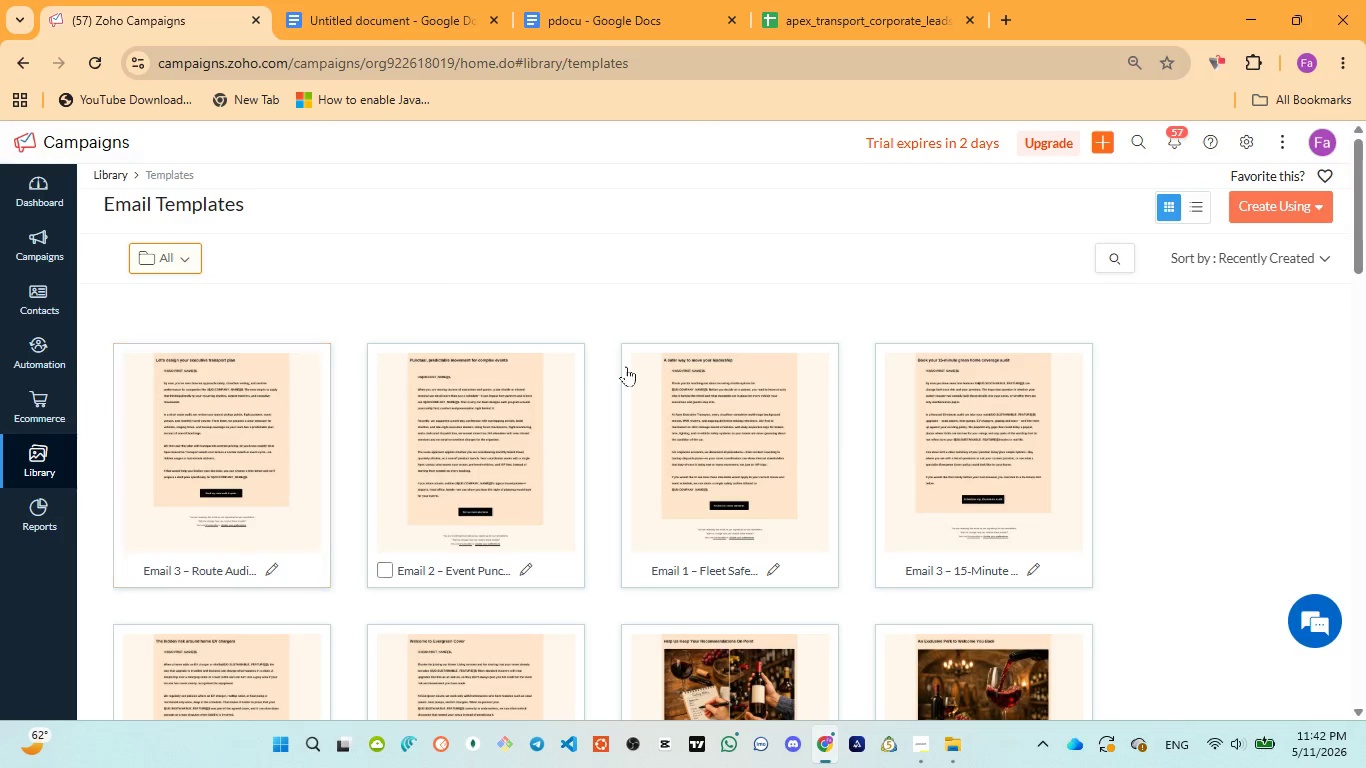 
left_click([552, 25])
 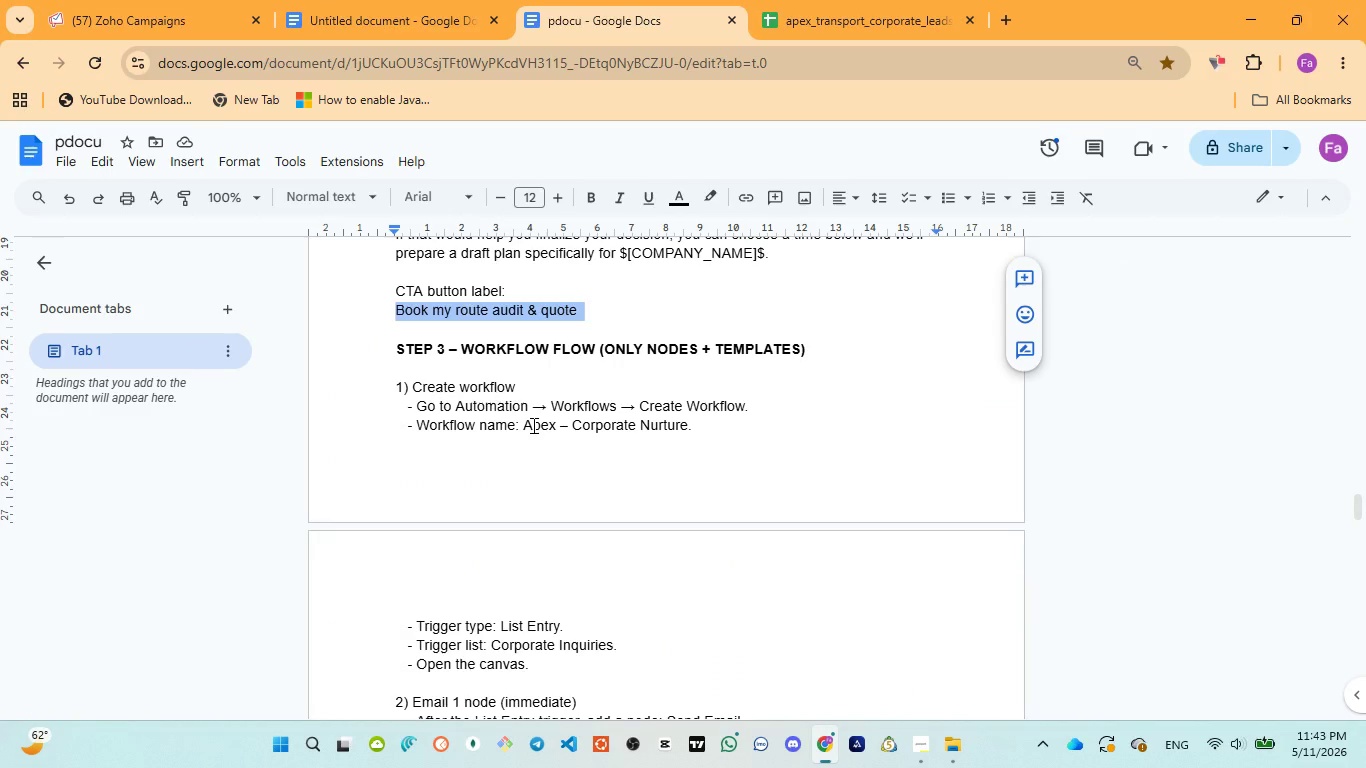 
wait(5.22)
 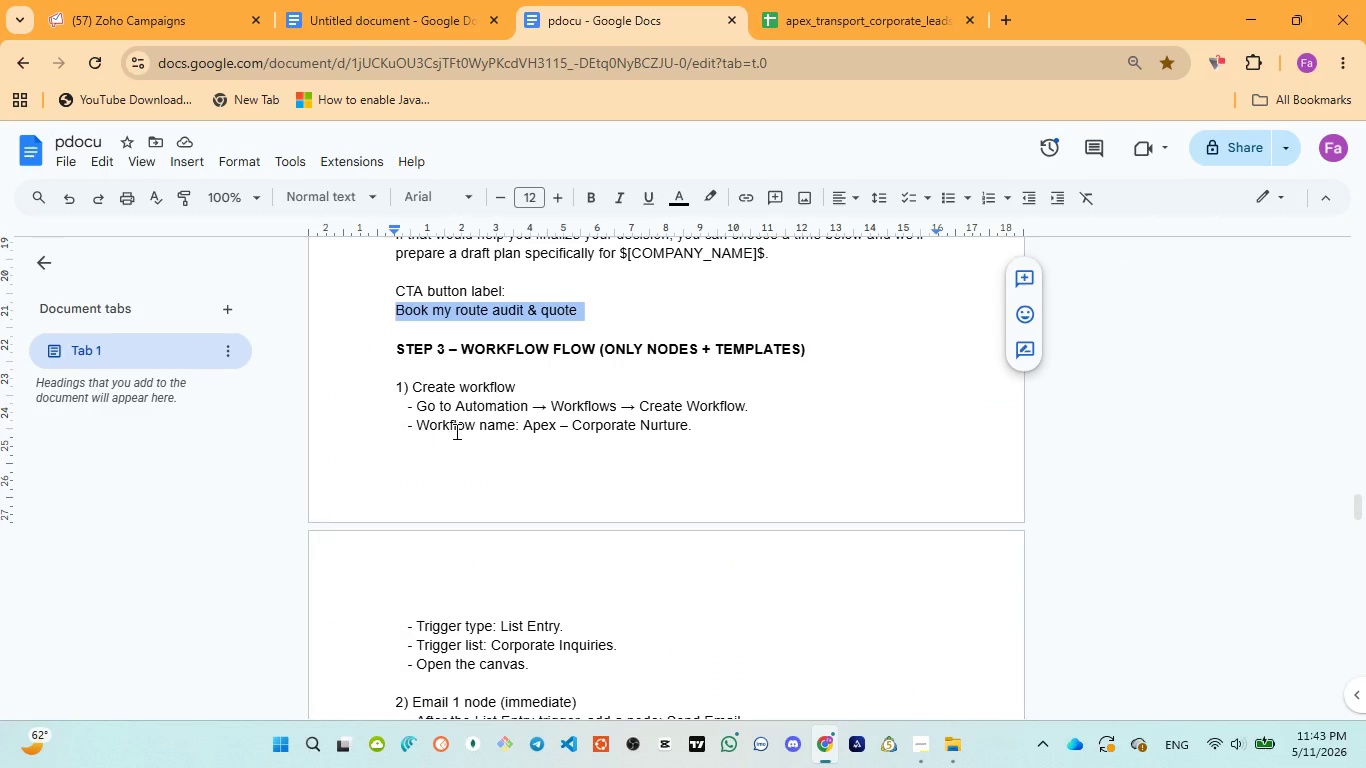 
scroll: coordinate [532, 430], scroll_direction: down, amount: 1.0
 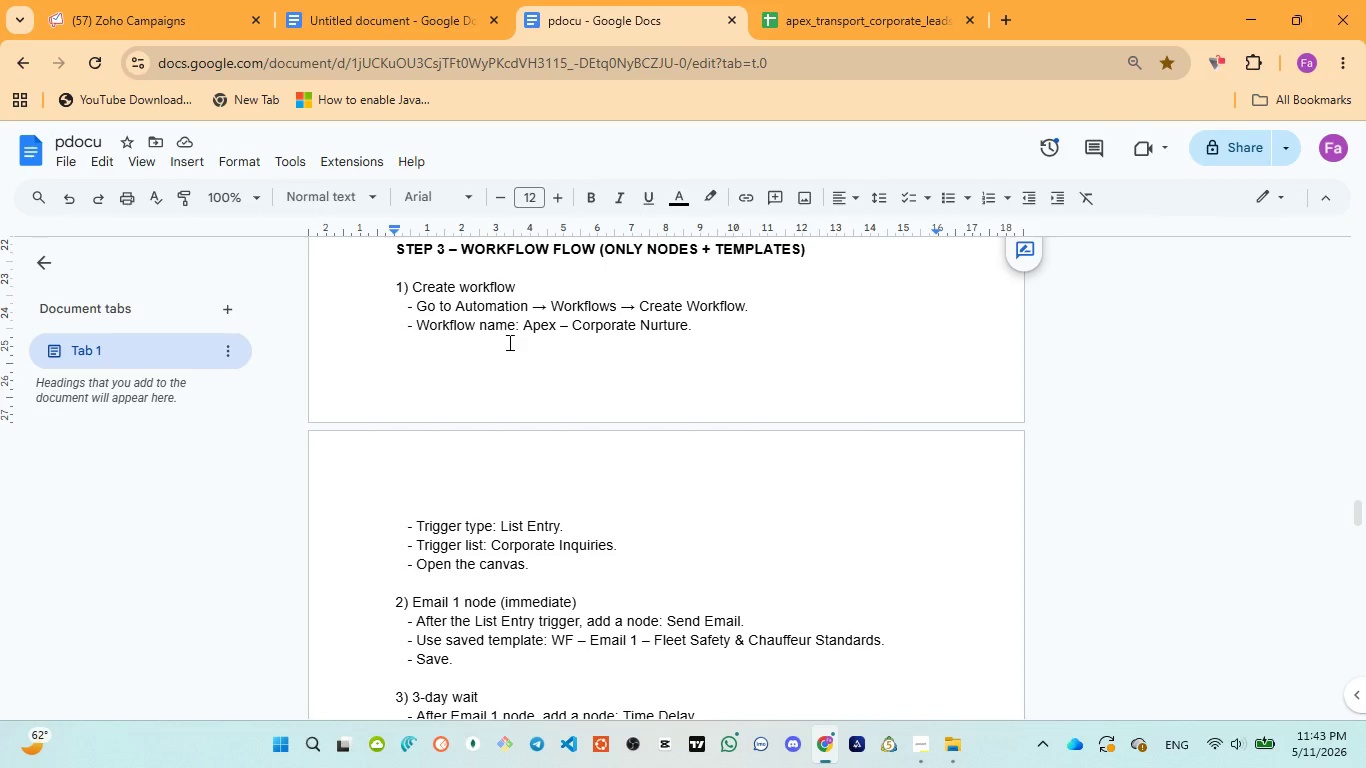 
wait(6.71)
 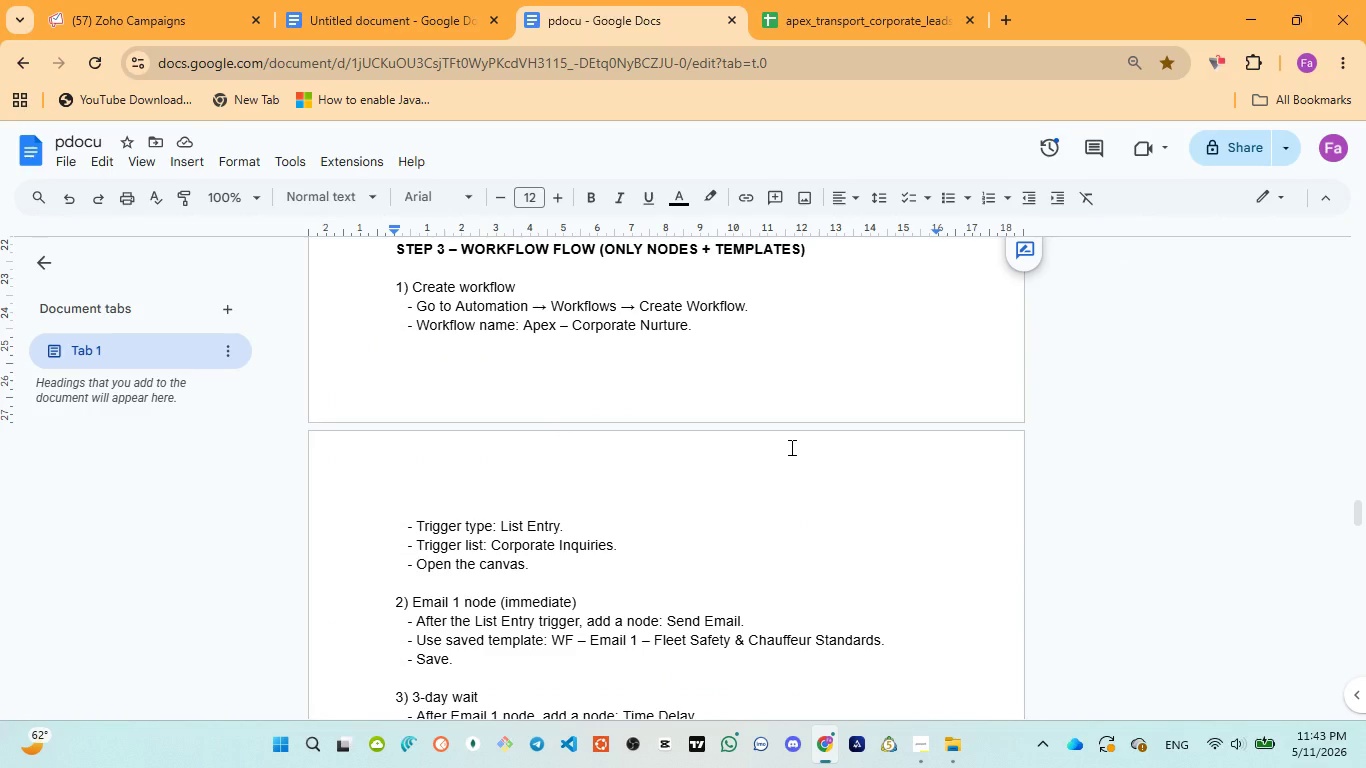 
left_click_drag(start_coordinate=[525, 324], to_coordinate=[687, 326])
 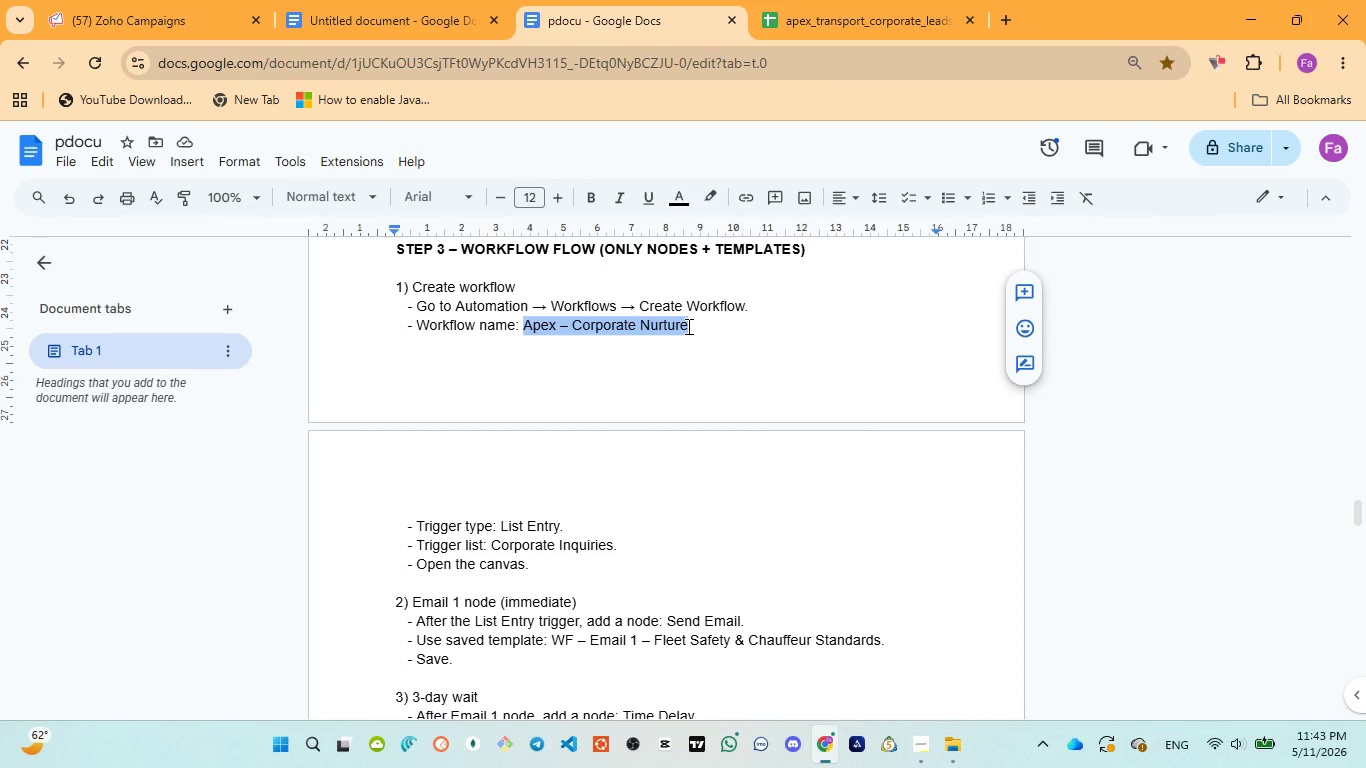 
key(Control+C)
 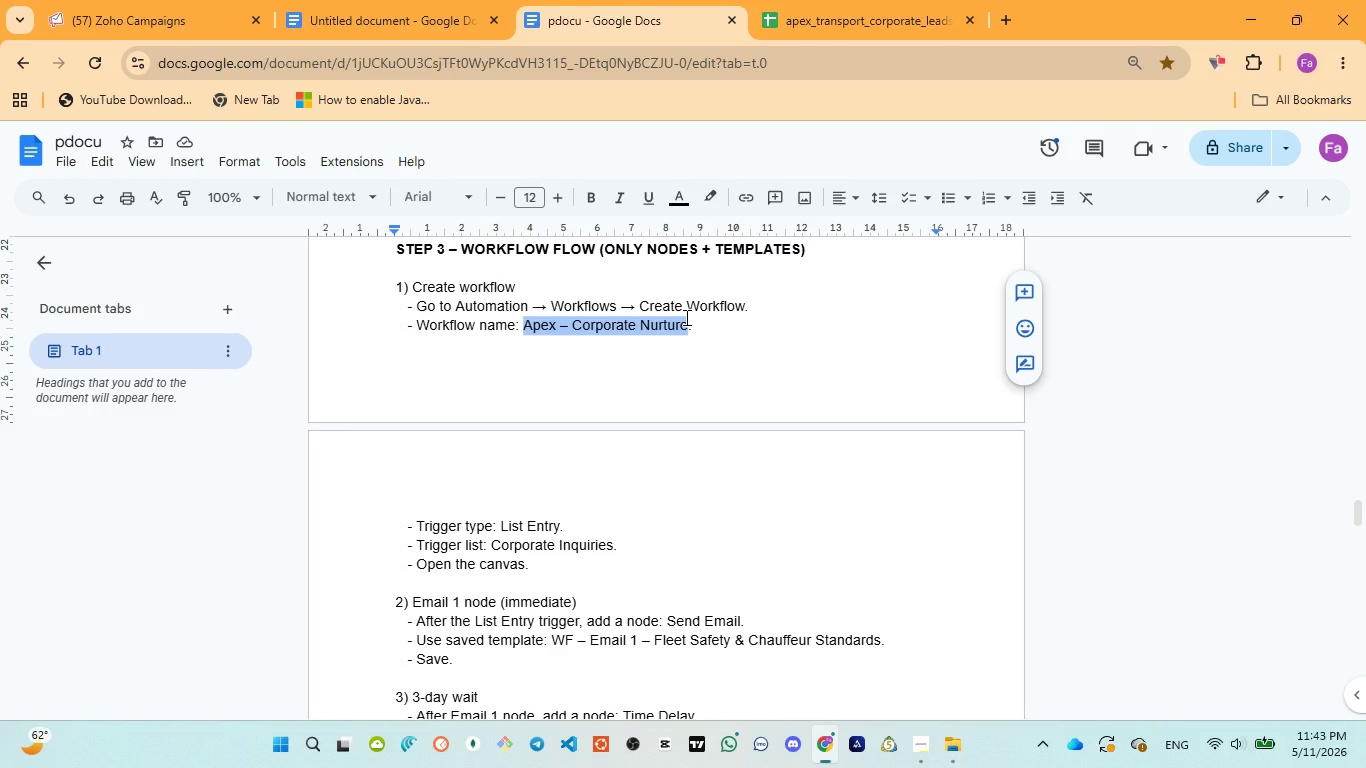 
wait(44.55)
 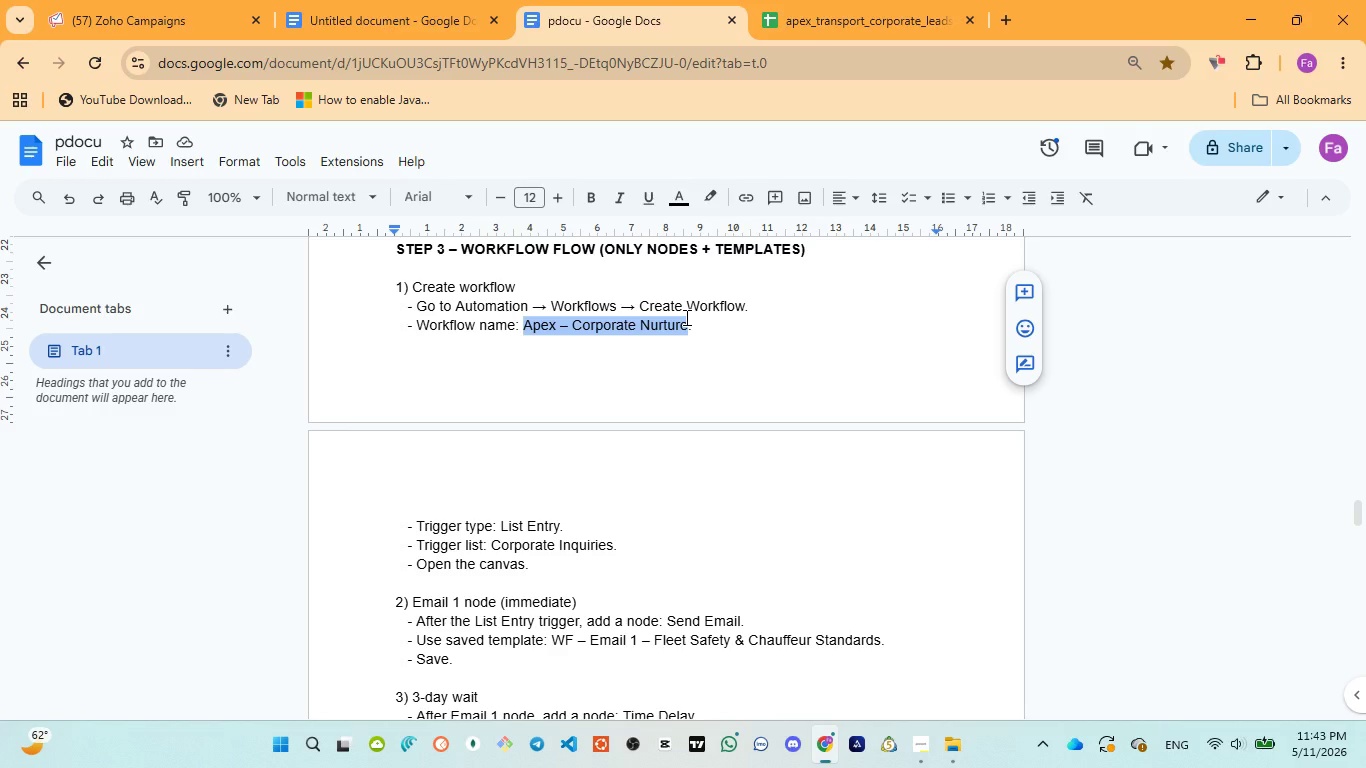 
left_click([113, 28])
 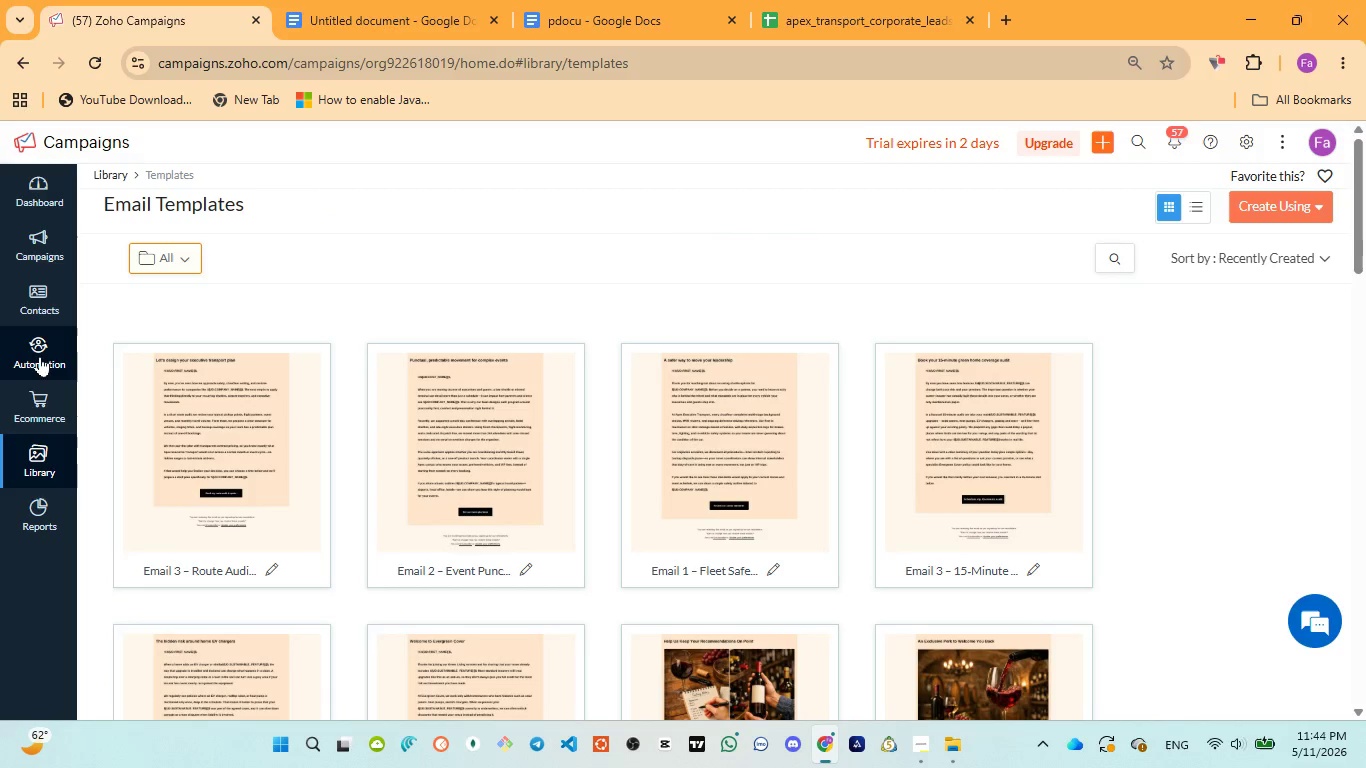 
left_click([41, 354])
 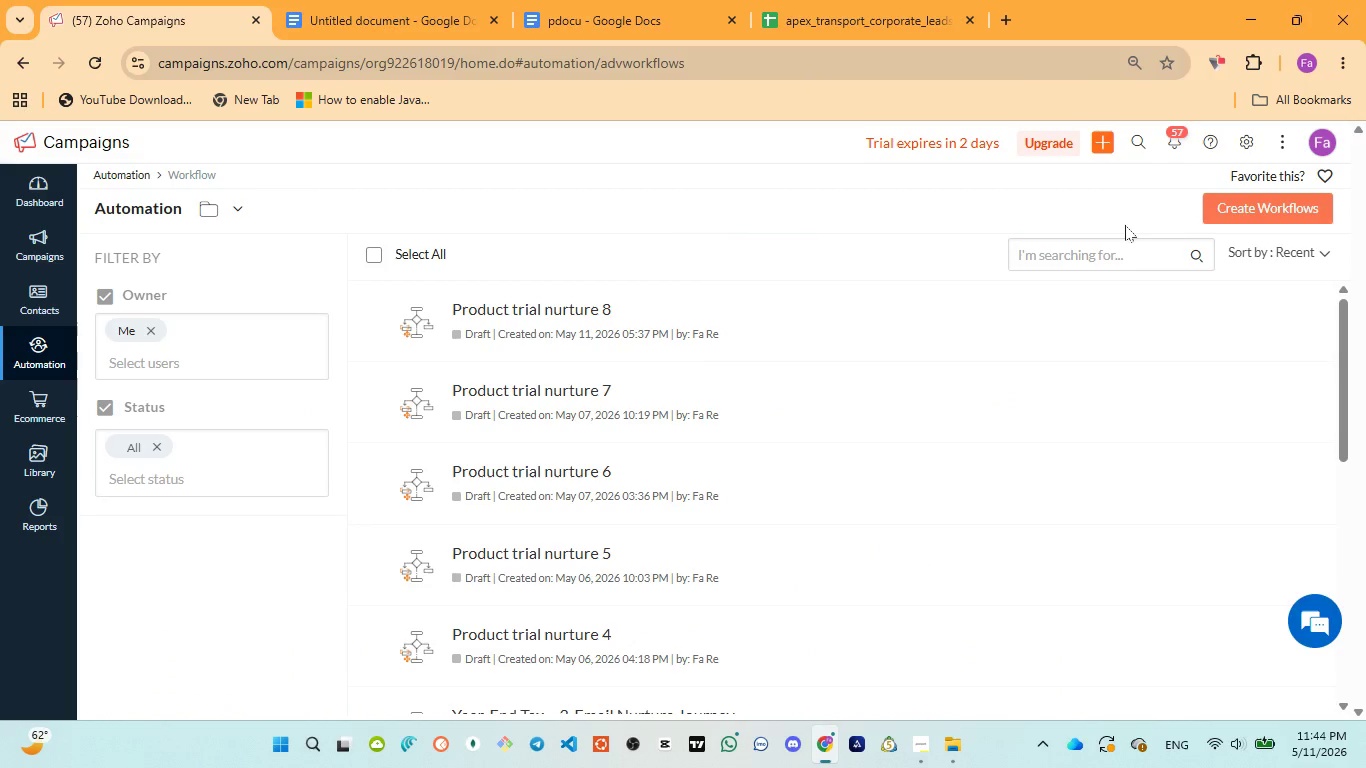 
left_click([1233, 214])
 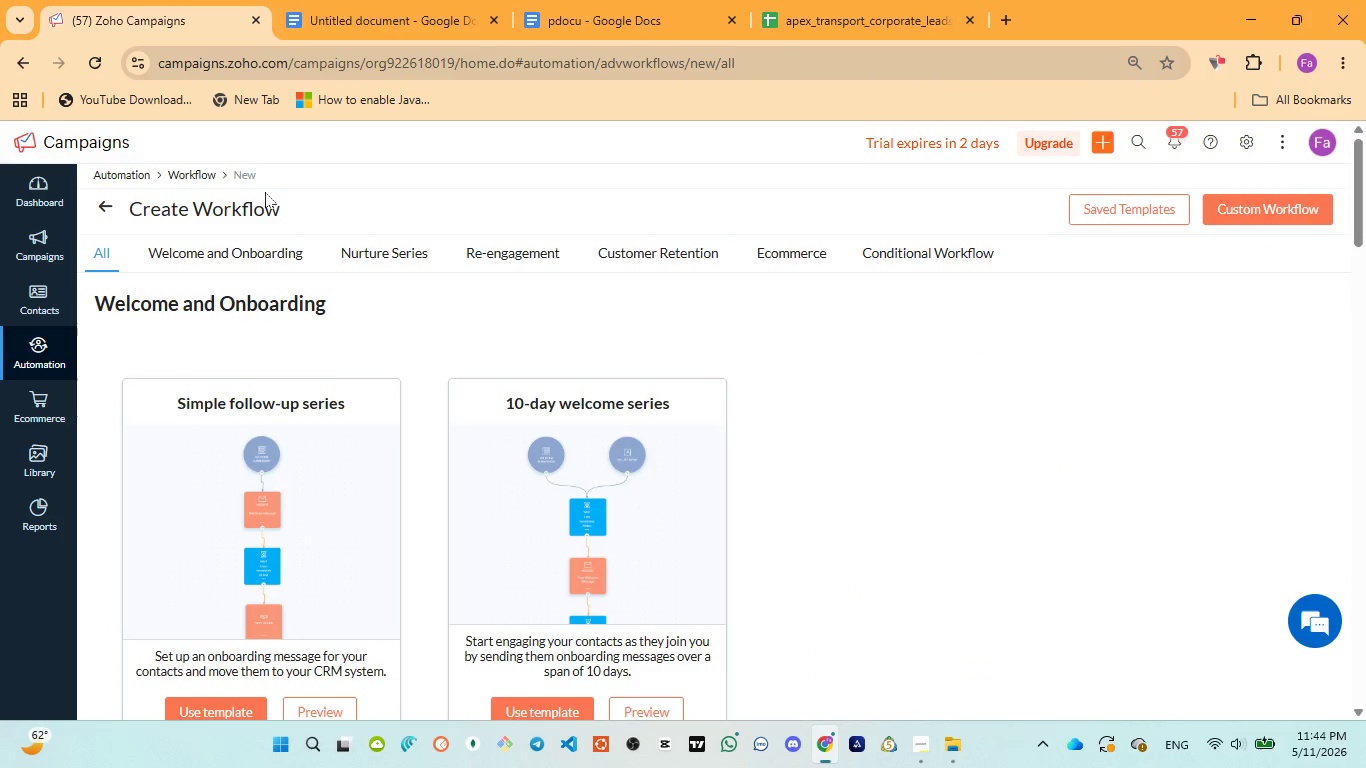 
scroll: coordinate [301, 563], scroll_direction: down, amount: 8.0
 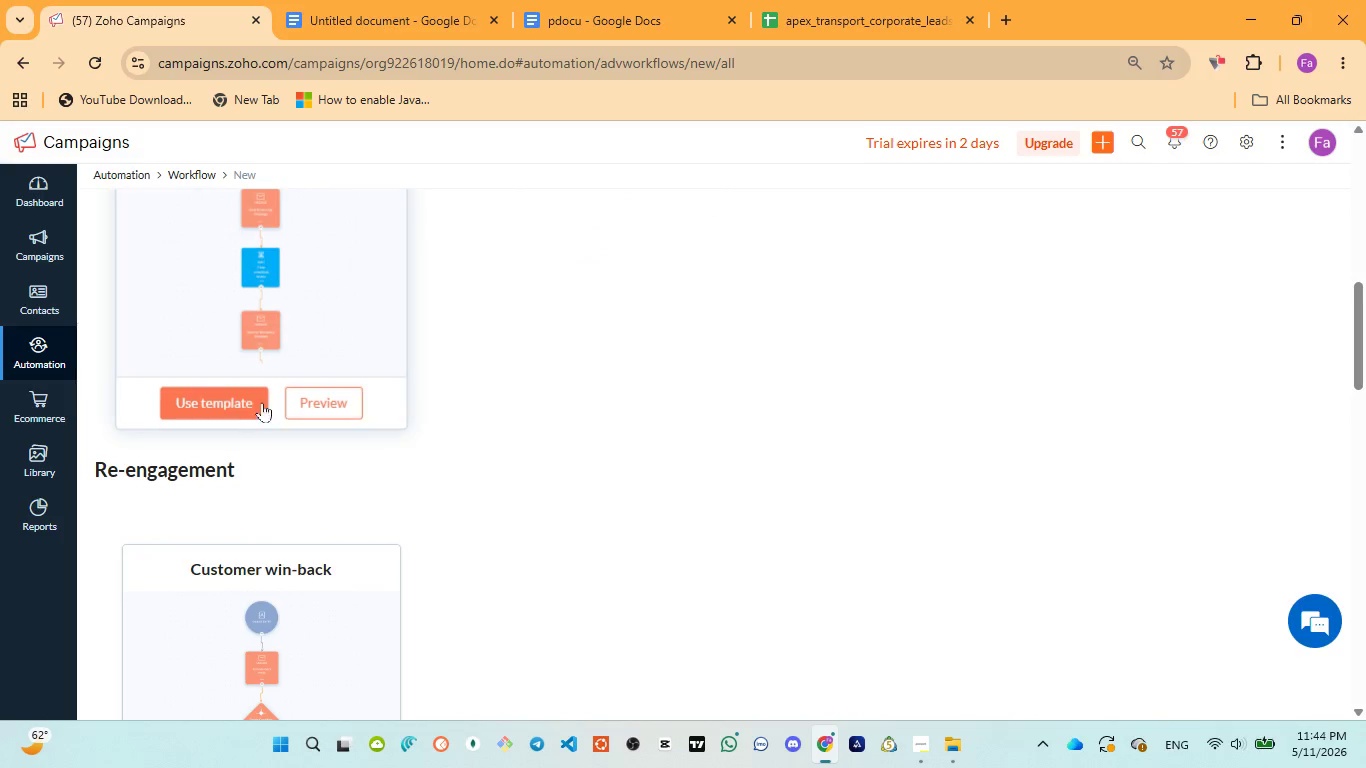 
left_click([227, 405])
 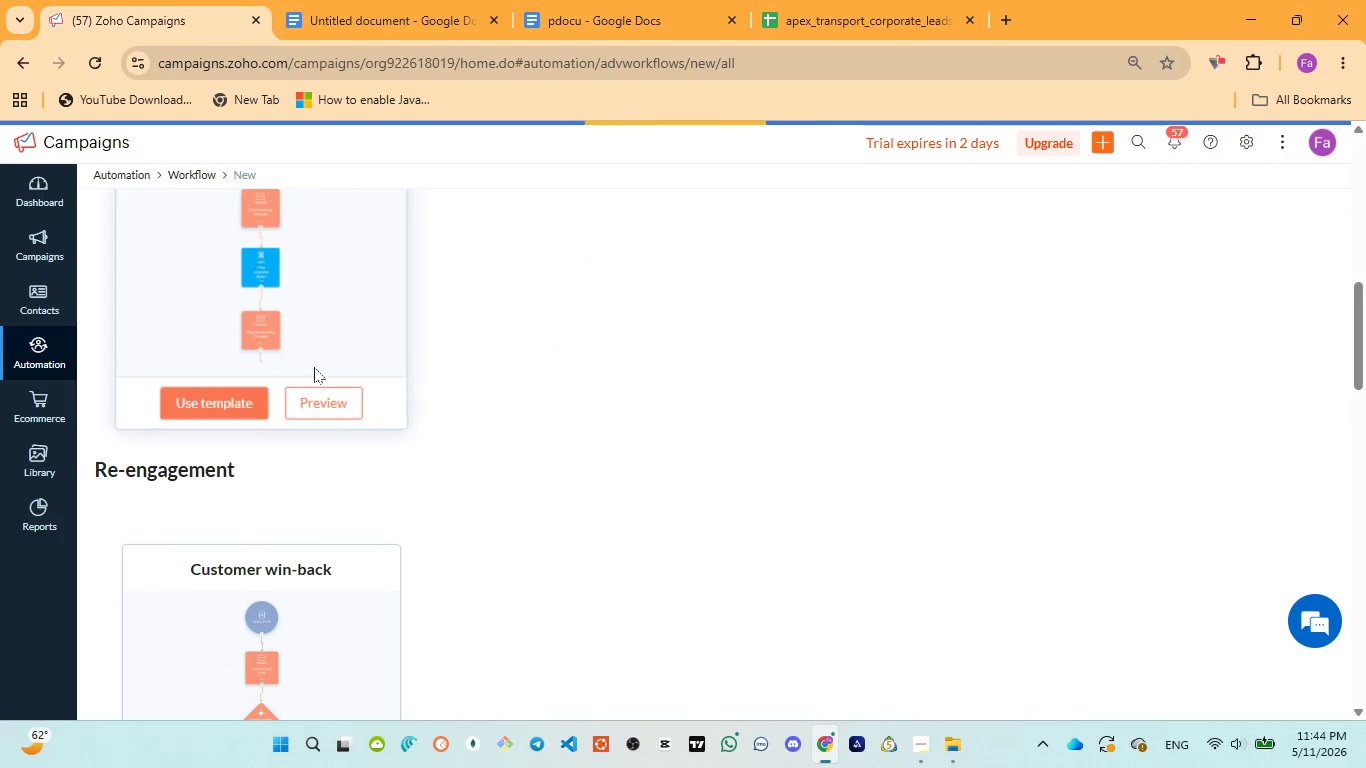 
left_click([231, 399])
 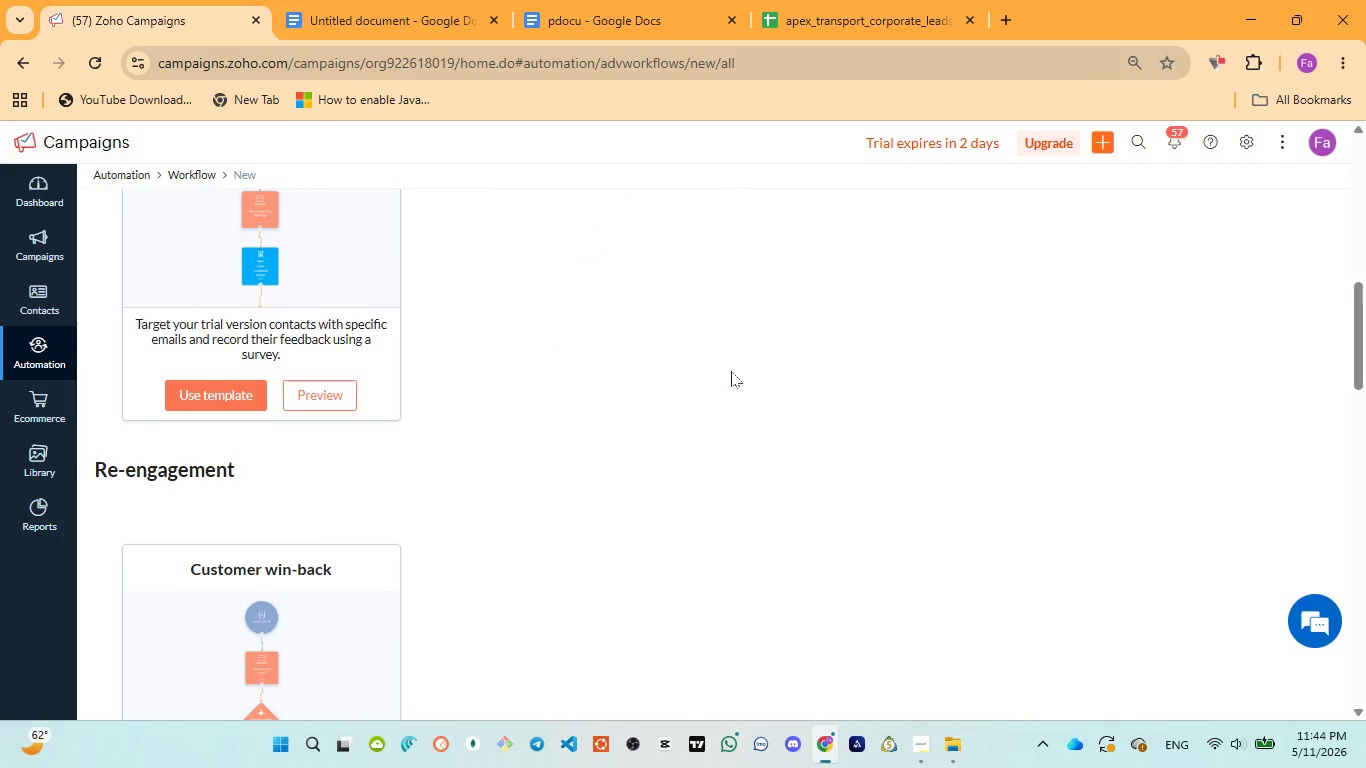 
wait(13.77)
 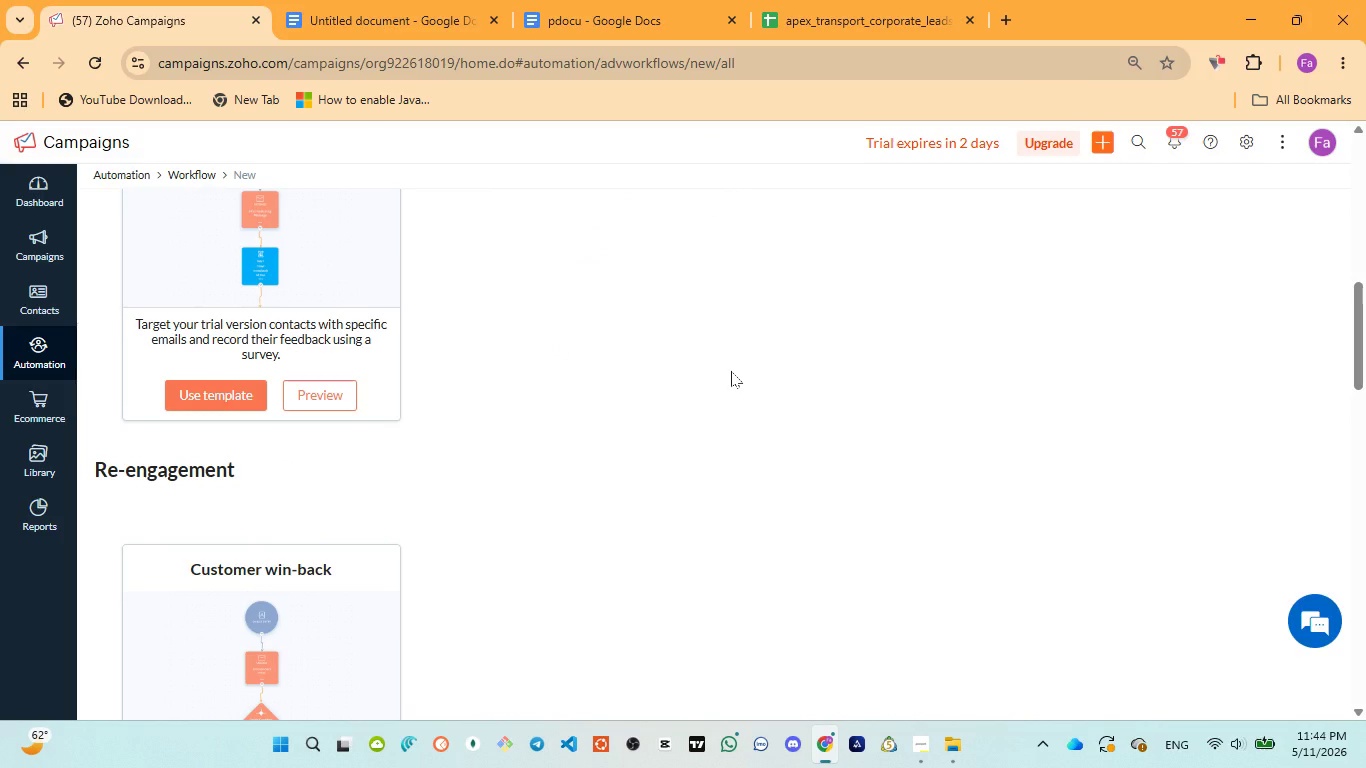 
left_click([1039, 315])
 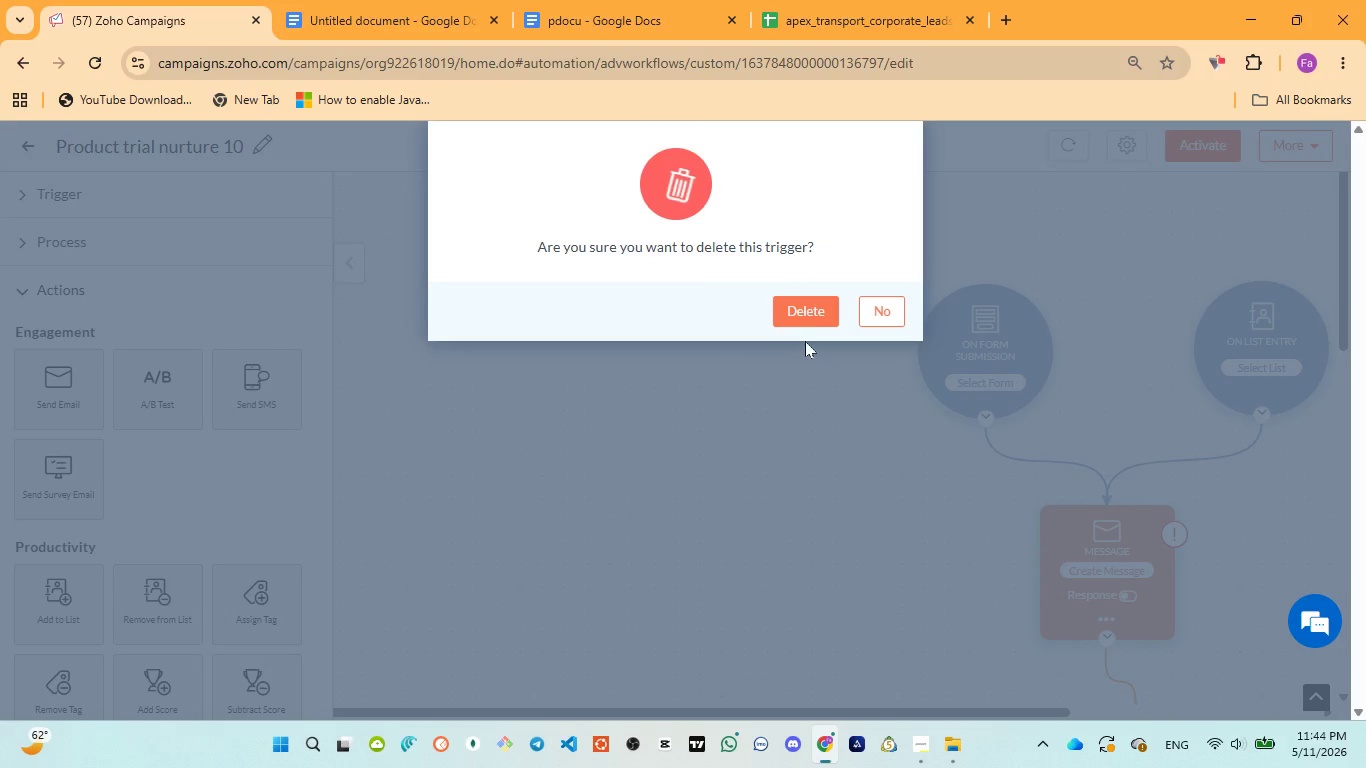 
left_click([812, 308])
 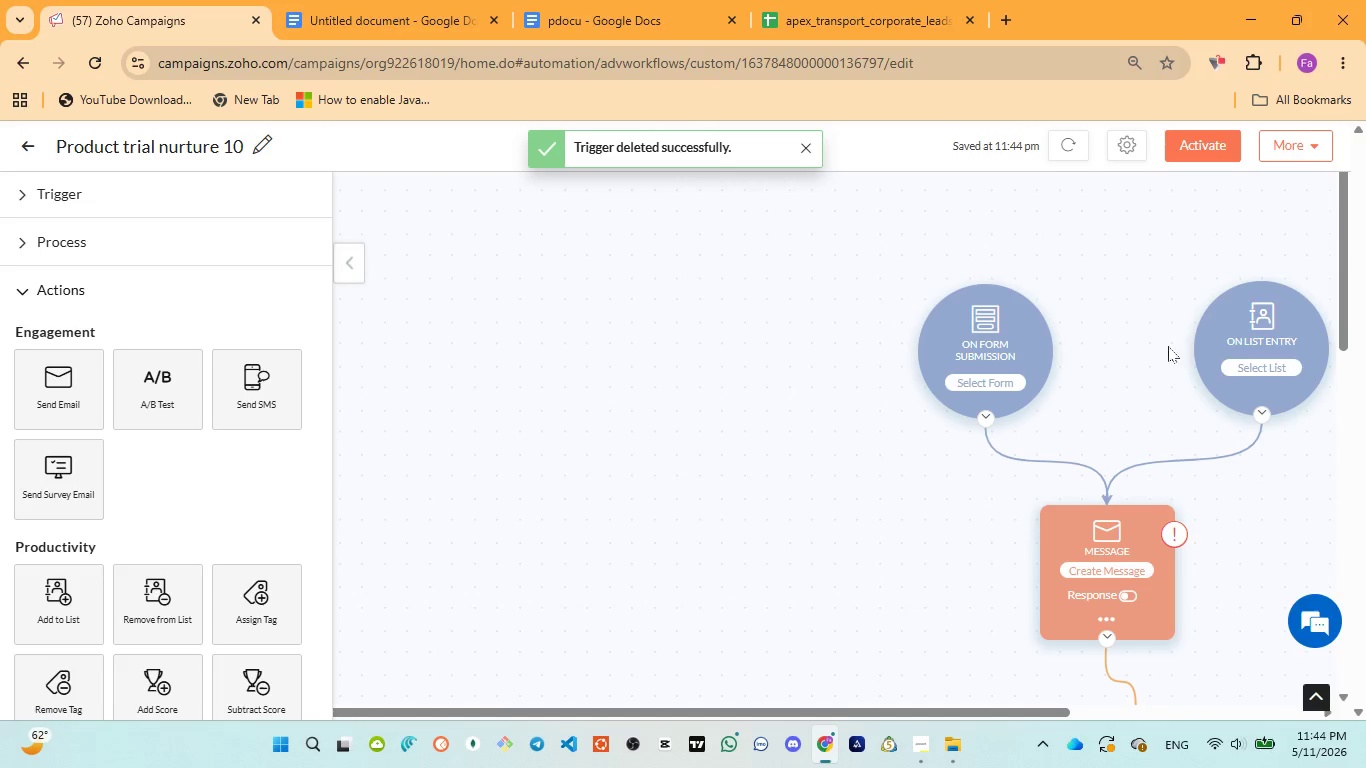 
left_click_drag(start_coordinate=[1227, 340], to_coordinate=[1041, 367])
 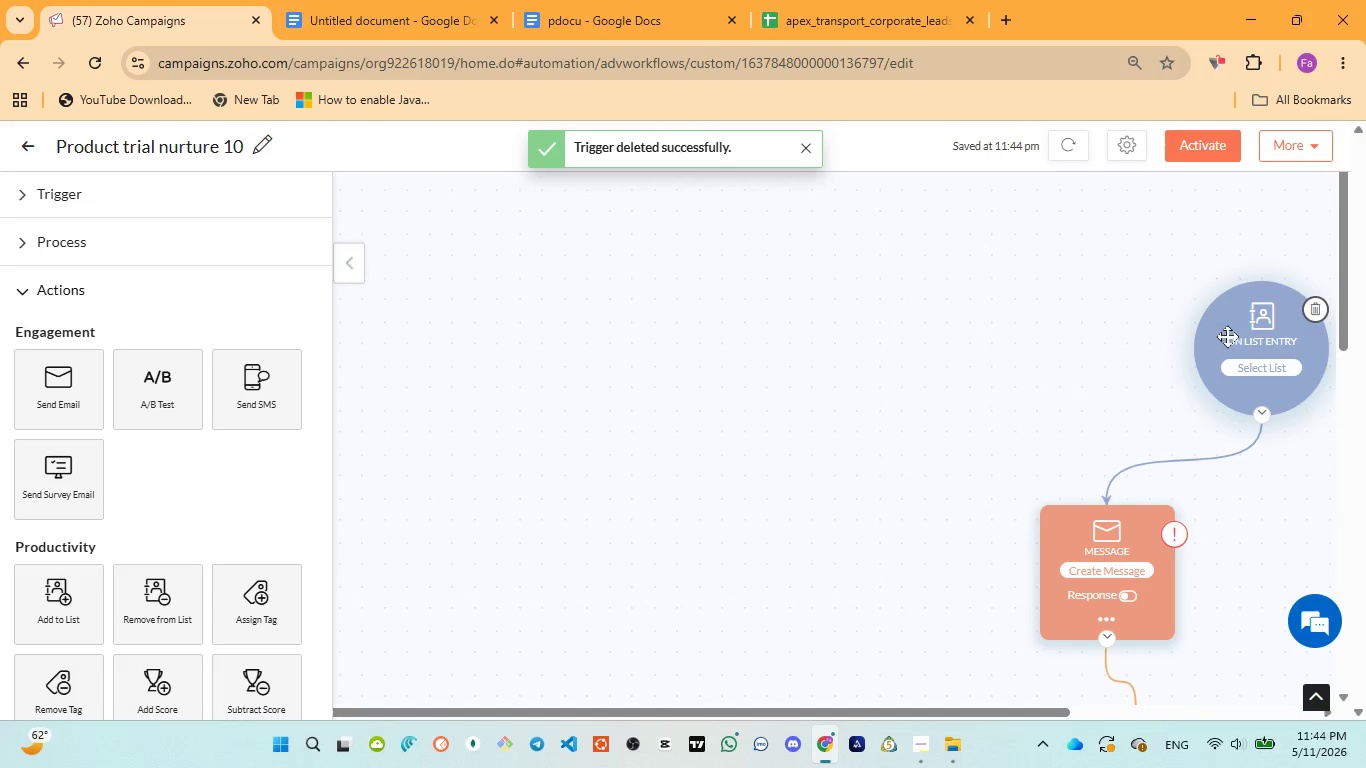 
left_click_drag(start_coordinate=[1227, 336], to_coordinate=[1079, 382])
 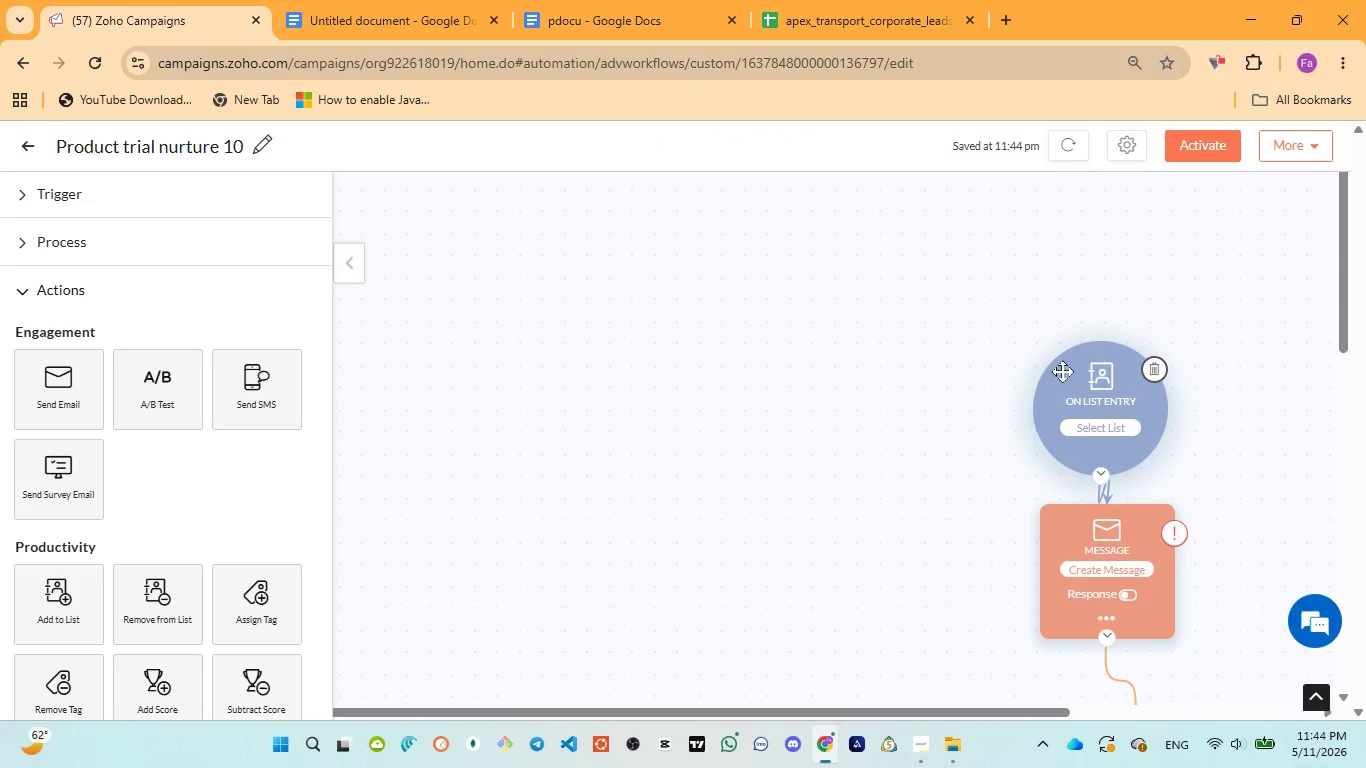 
scroll: coordinate [1062, 371], scroll_direction: down, amount: 2.0
 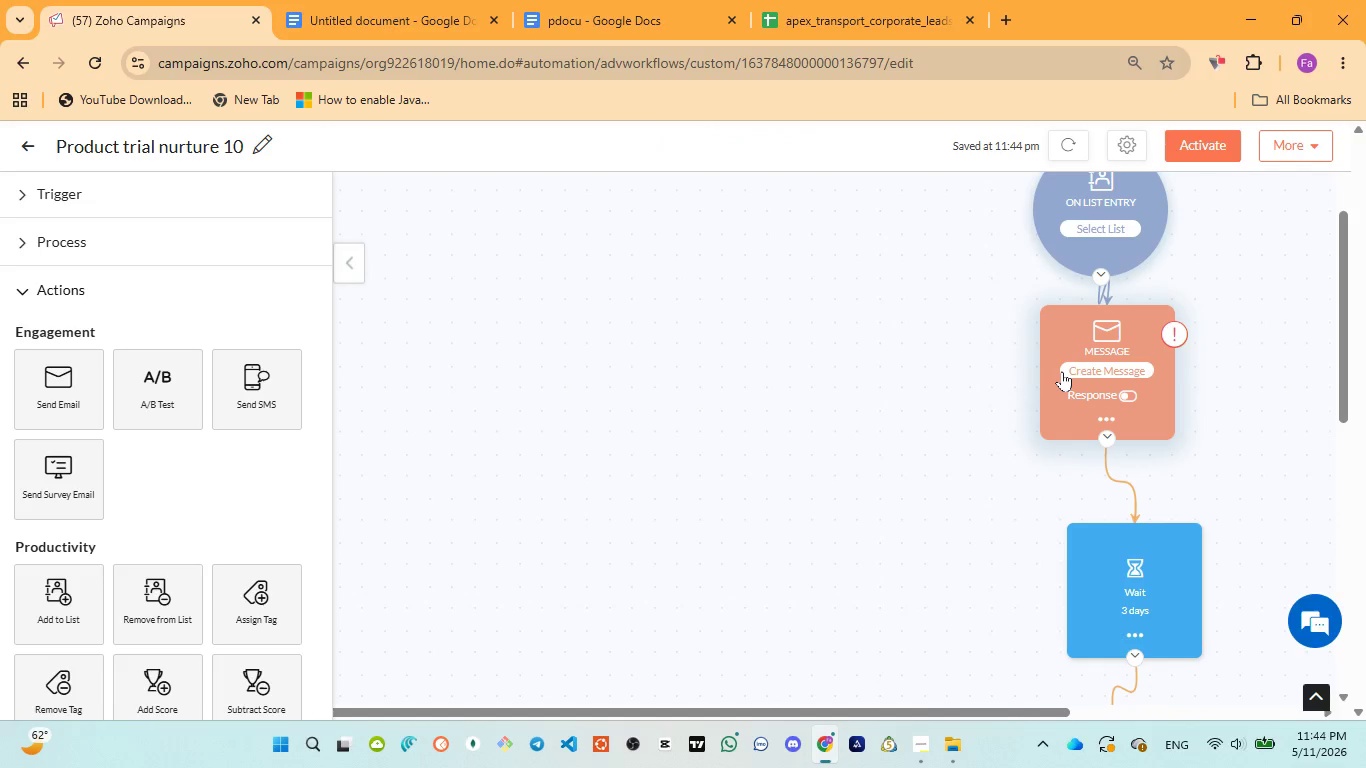 
left_click_drag(start_coordinate=[1062, 371], to_coordinate=[1079, 336])
 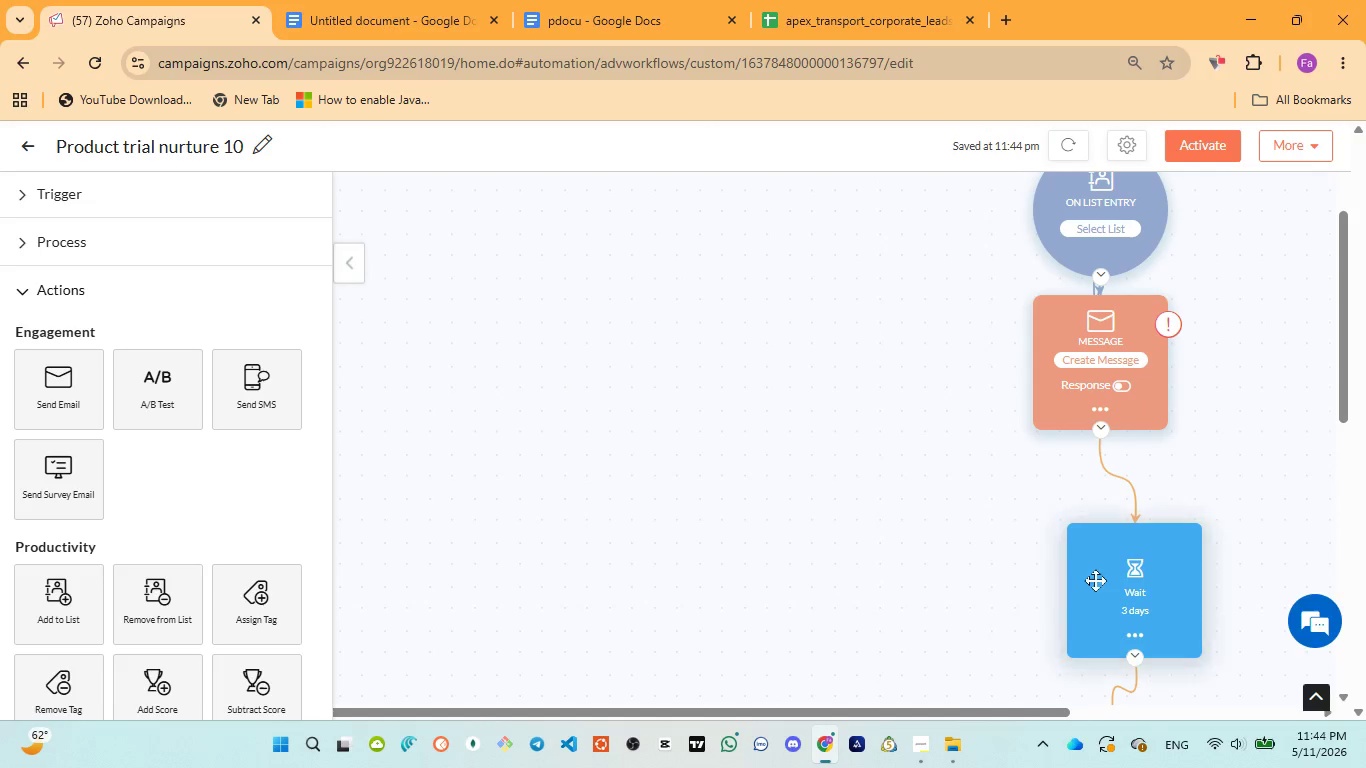 
left_click_drag(start_coordinate=[1095, 580], to_coordinate=[1079, 480])
 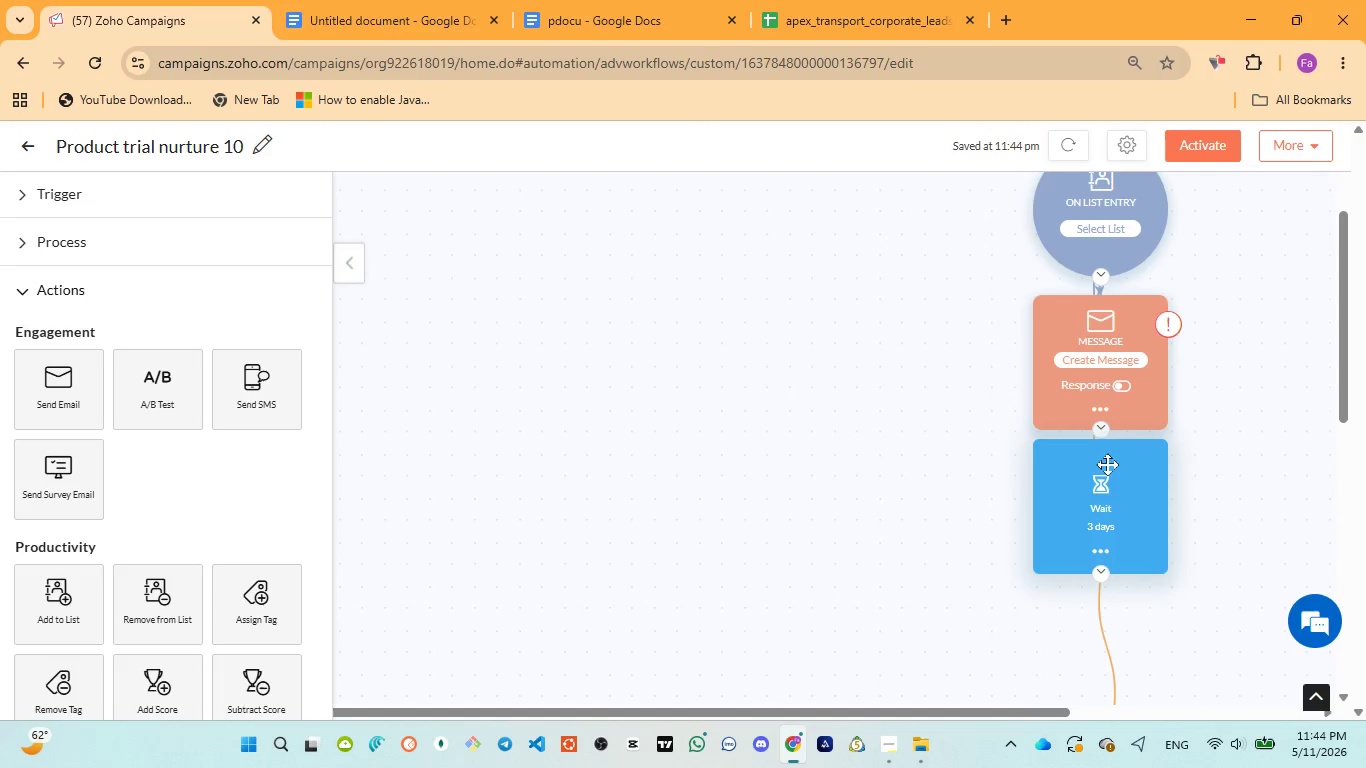 
scroll: coordinate [1107, 464], scroll_direction: down, amount: 3.0
 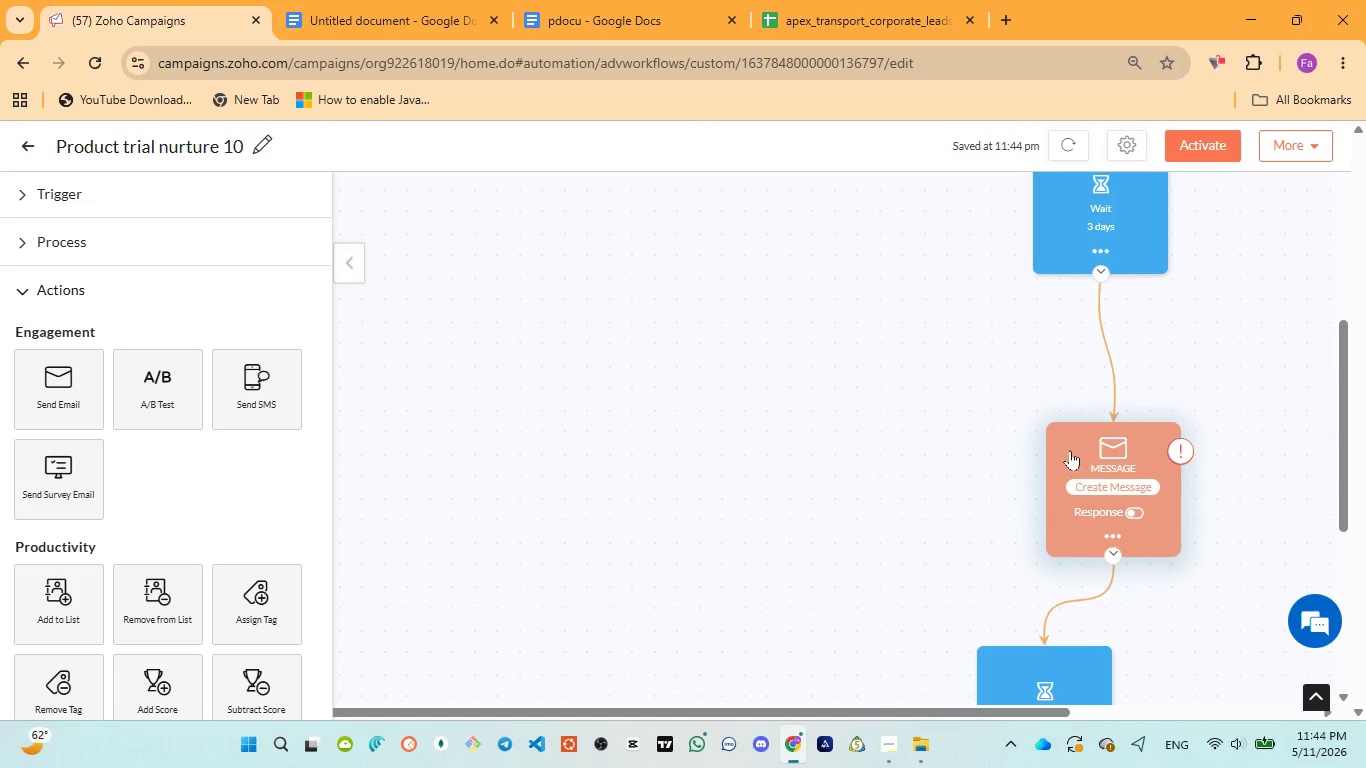 
left_click_drag(start_coordinate=[1070, 450], to_coordinate=[1077, 327])
 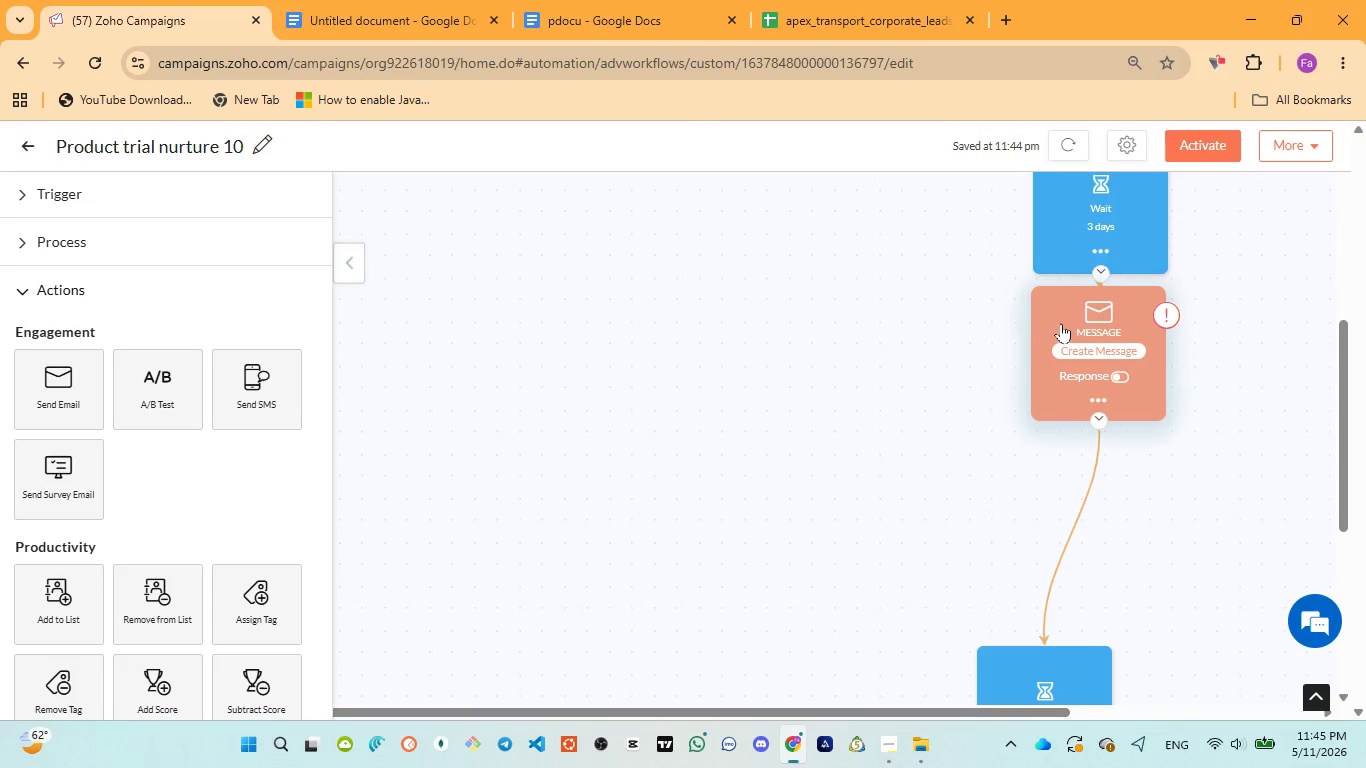 
left_click_drag(start_coordinate=[1060, 323], to_coordinate=[1081, 323])
 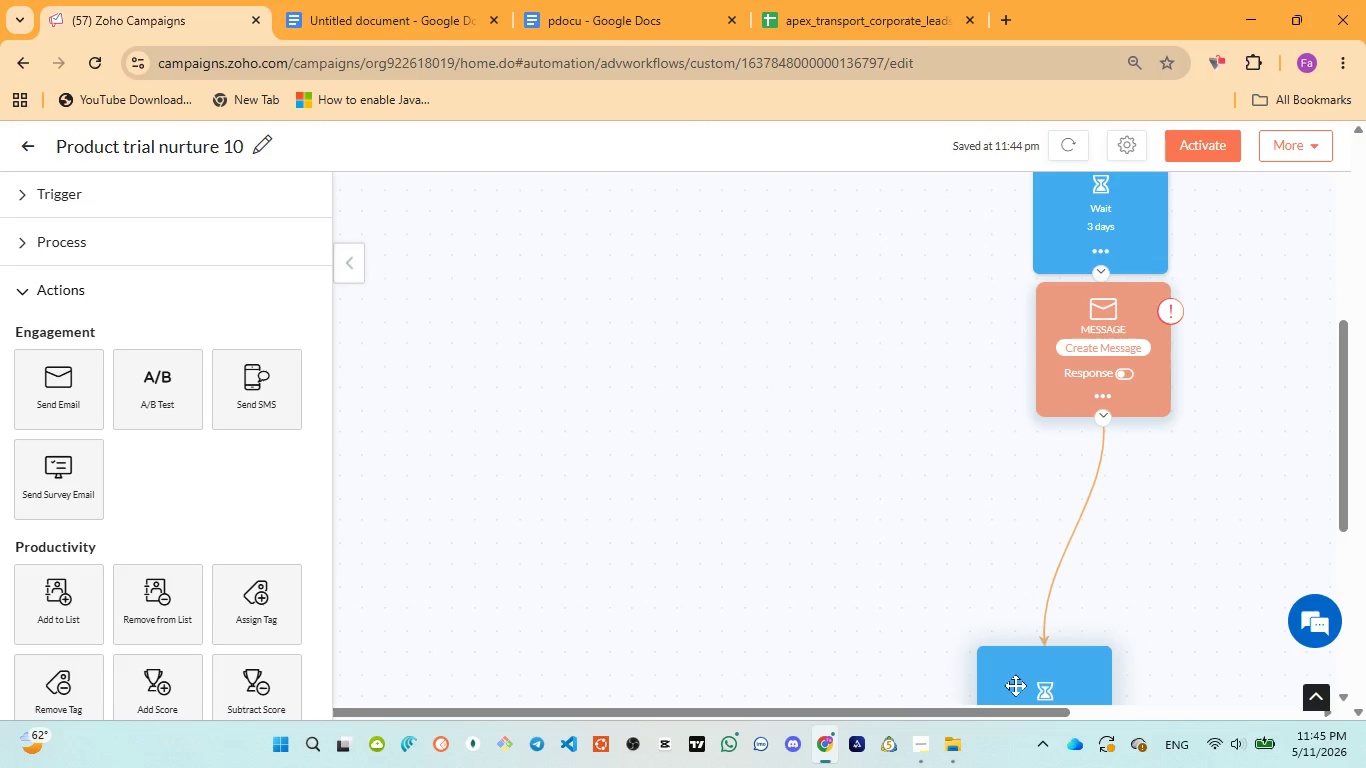 
left_click_drag(start_coordinate=[1014, 685], to_coordinate=[1086, 469])
 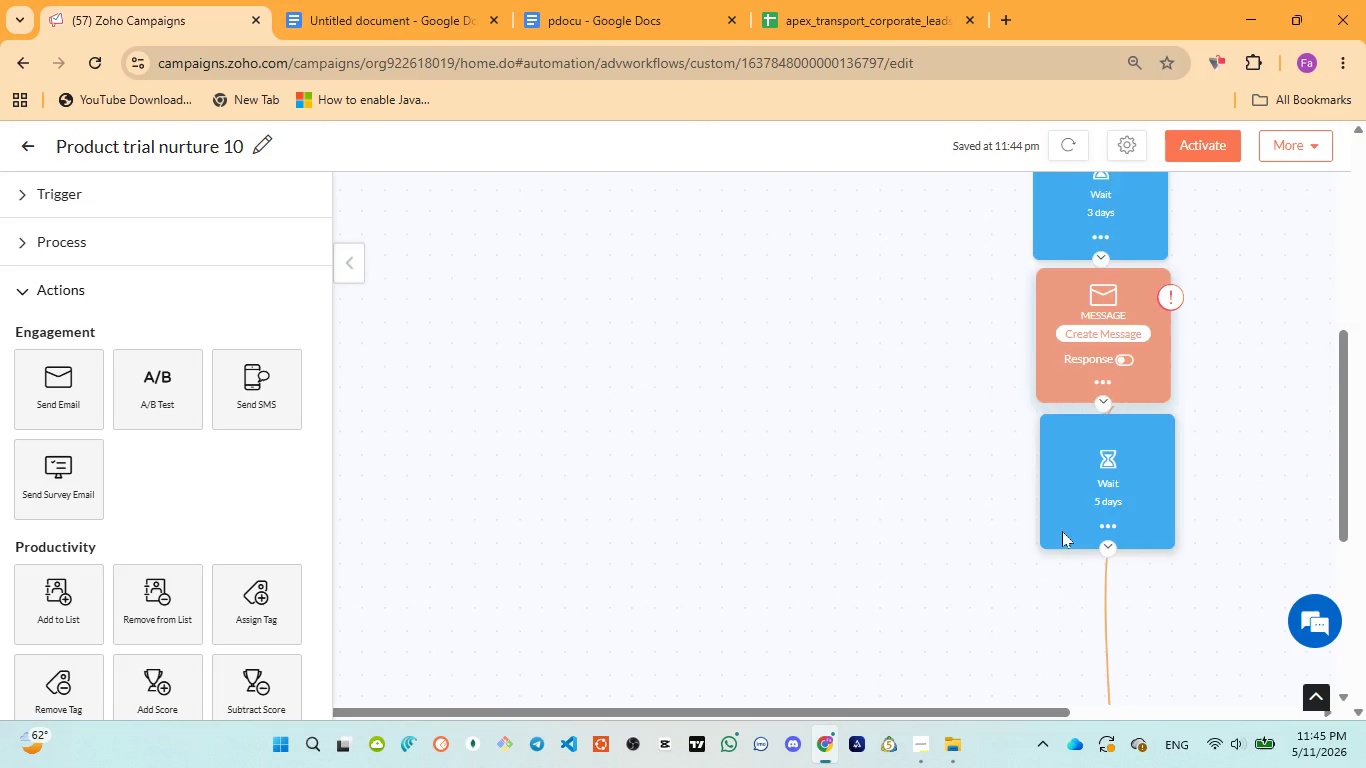 
scroll: coordinate [1057, 592], scroll_direction: down, amount: 4.0
 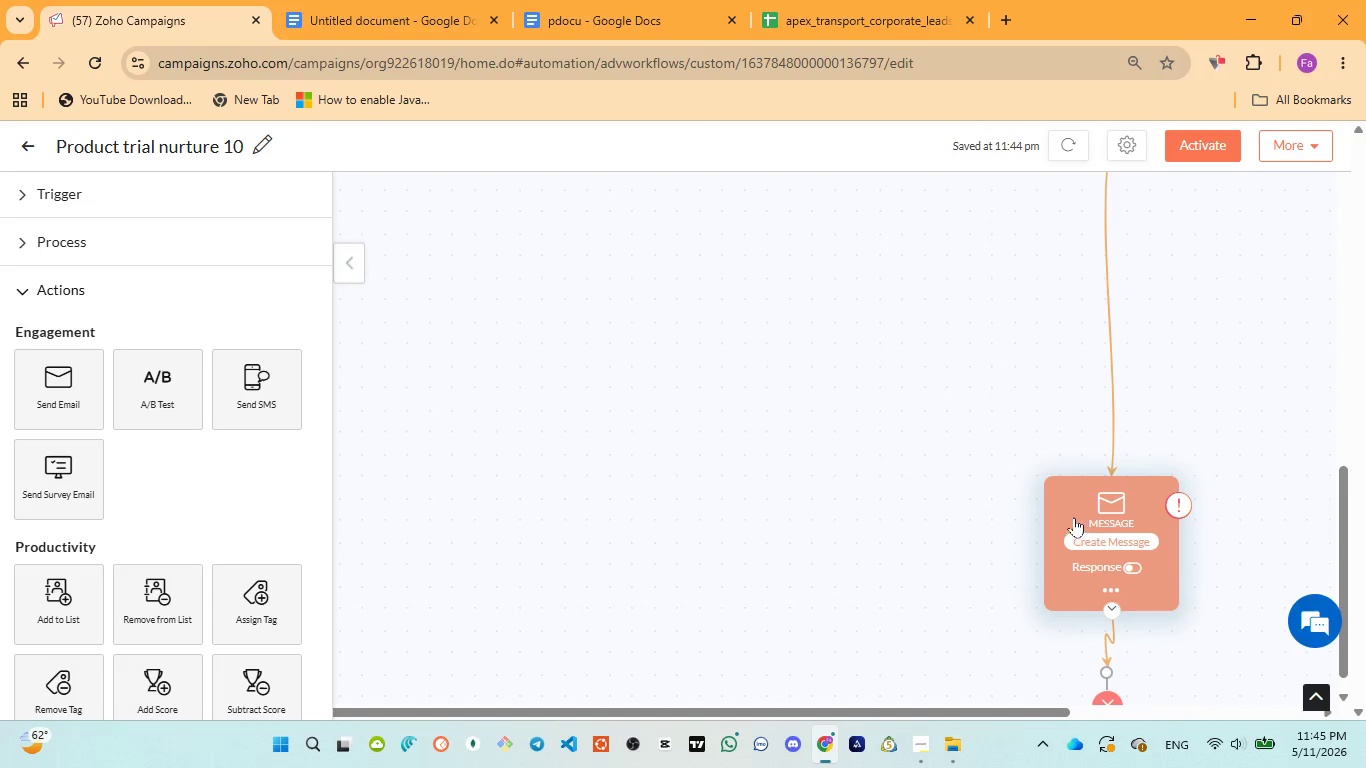 
left_click_drag(start_coordinate=[1070, 513], to_coordinate=[1071, 306])
 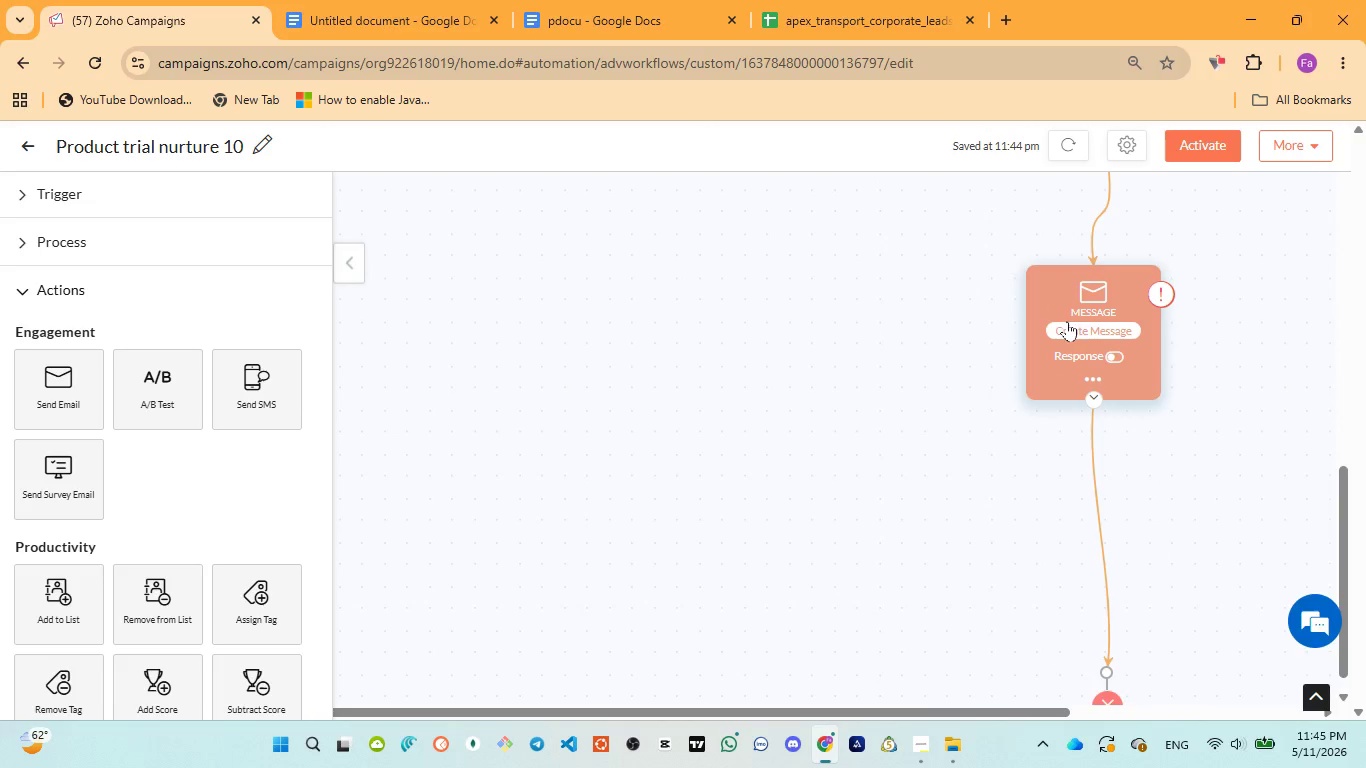 
scroll: coordinate [1065, 330], scroll_direction: up, amount: 1.0
 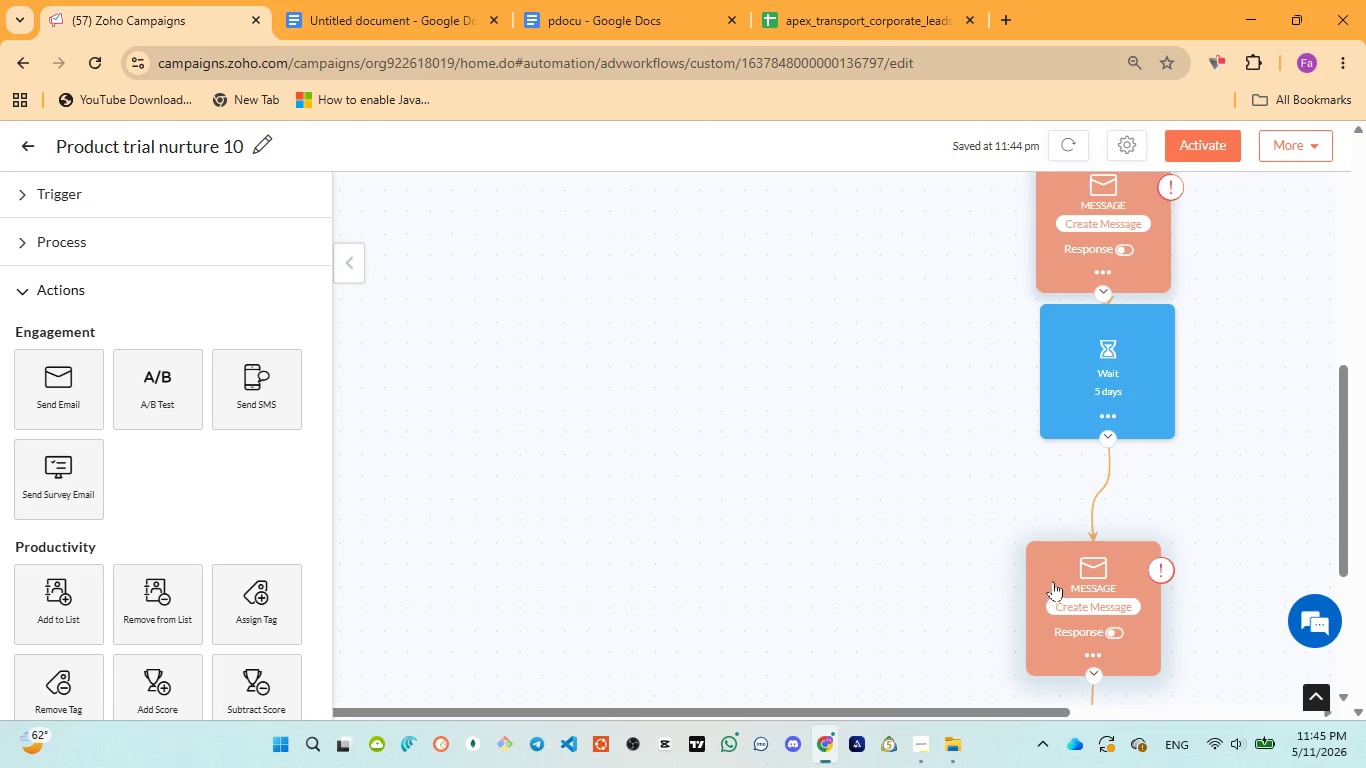 
left_click_drag(start_coordinate=[1050, 574], to_coordinate=[1086, 493])
 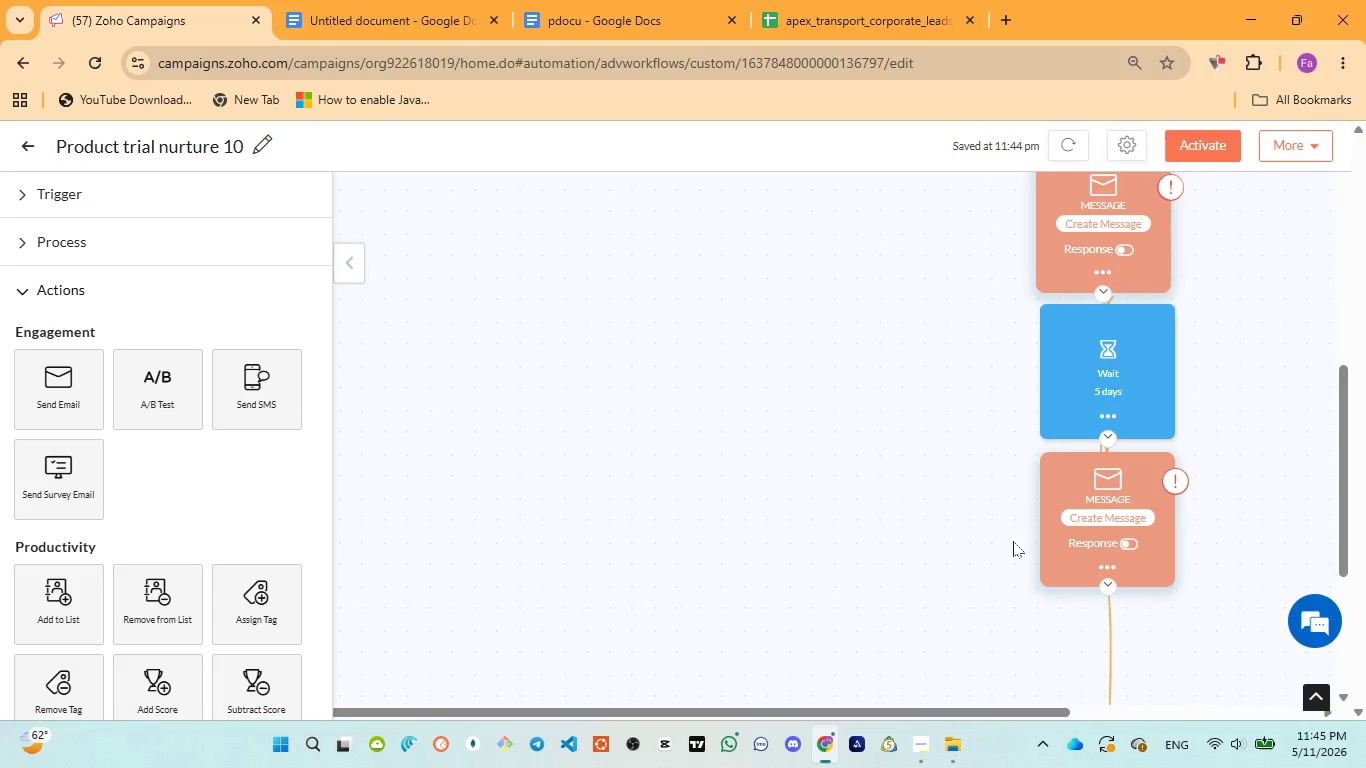 
scroll: coordinate [1013, 541], scroll_direction: down, amount: 2.0
 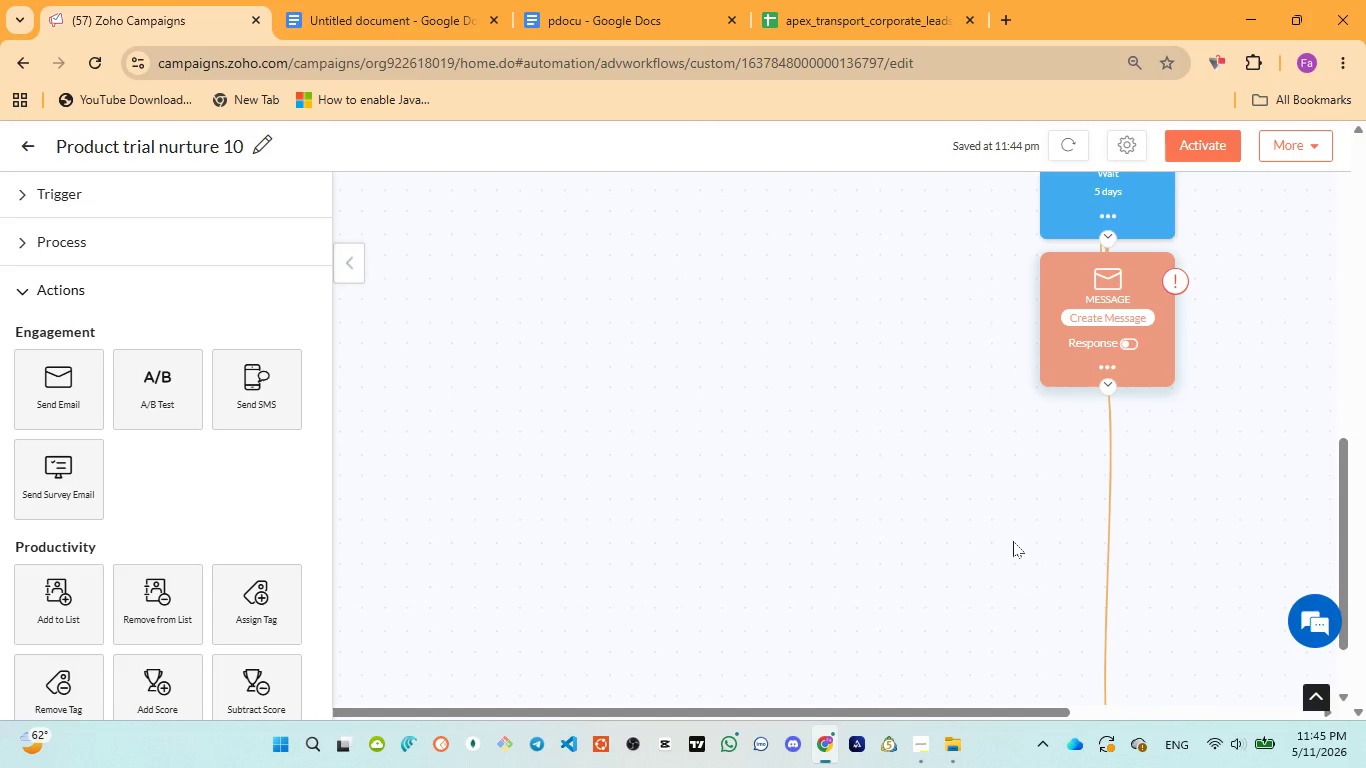 
scroll: coordinate [1013, 541], scroll_direction: up, amount: 8.0
 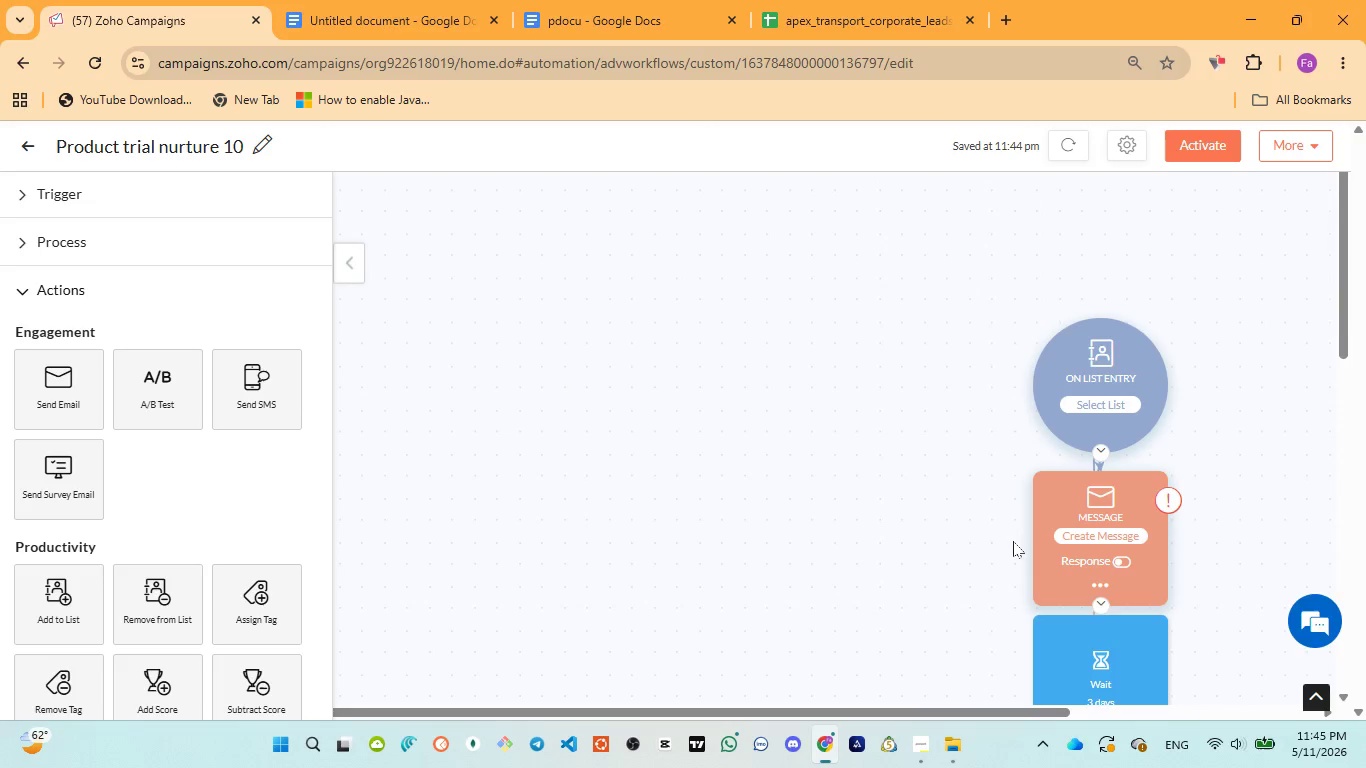 
scroll: coordinate [1012, 544], scroll_direction: down, amount: 11.0
 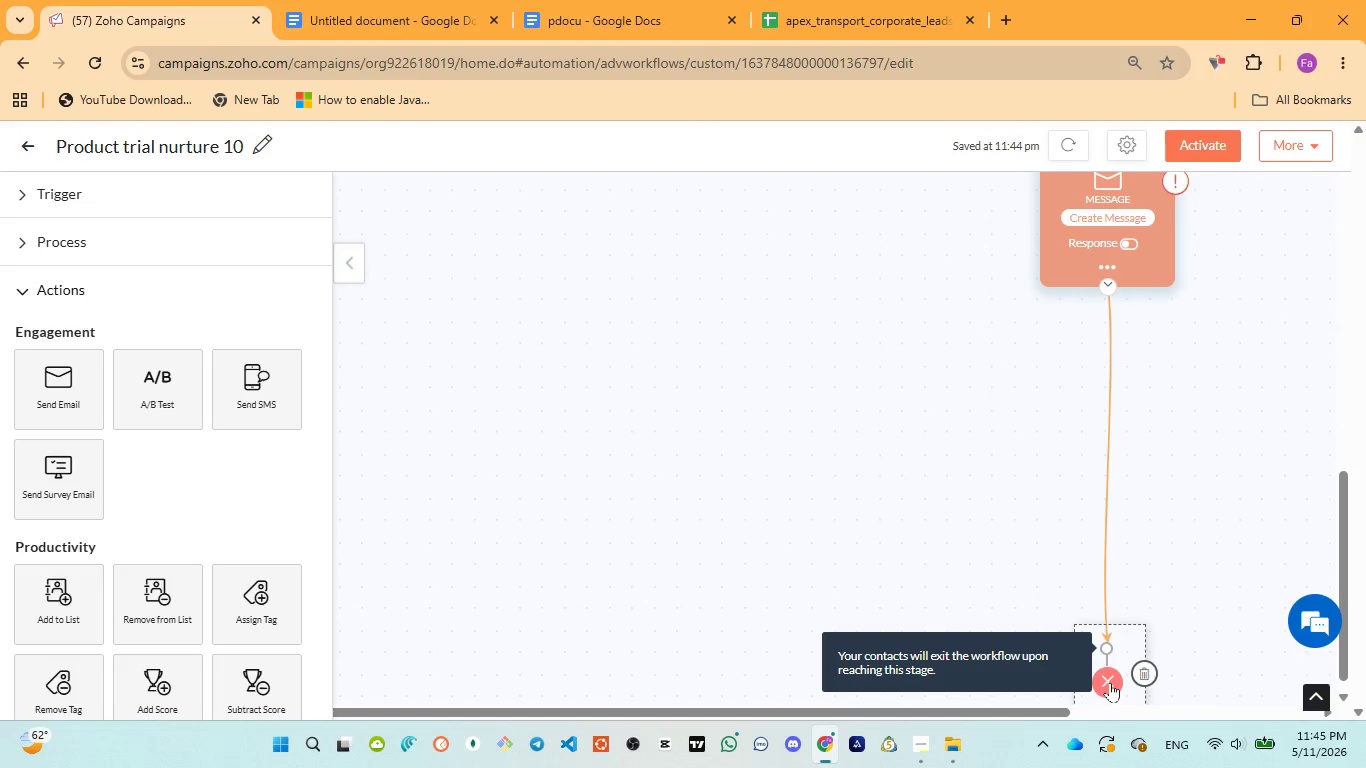 
left_click([1134, 668])
 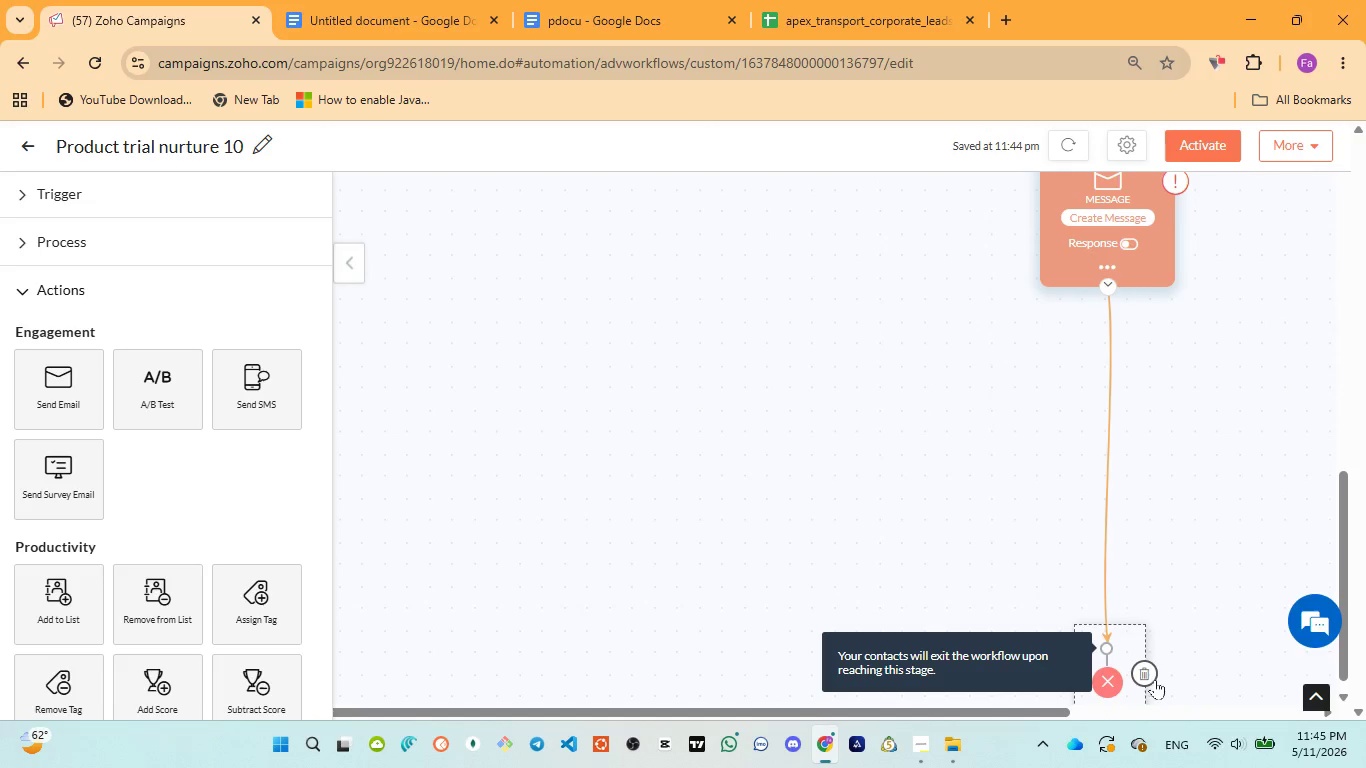 
left_click([1148, 674])
 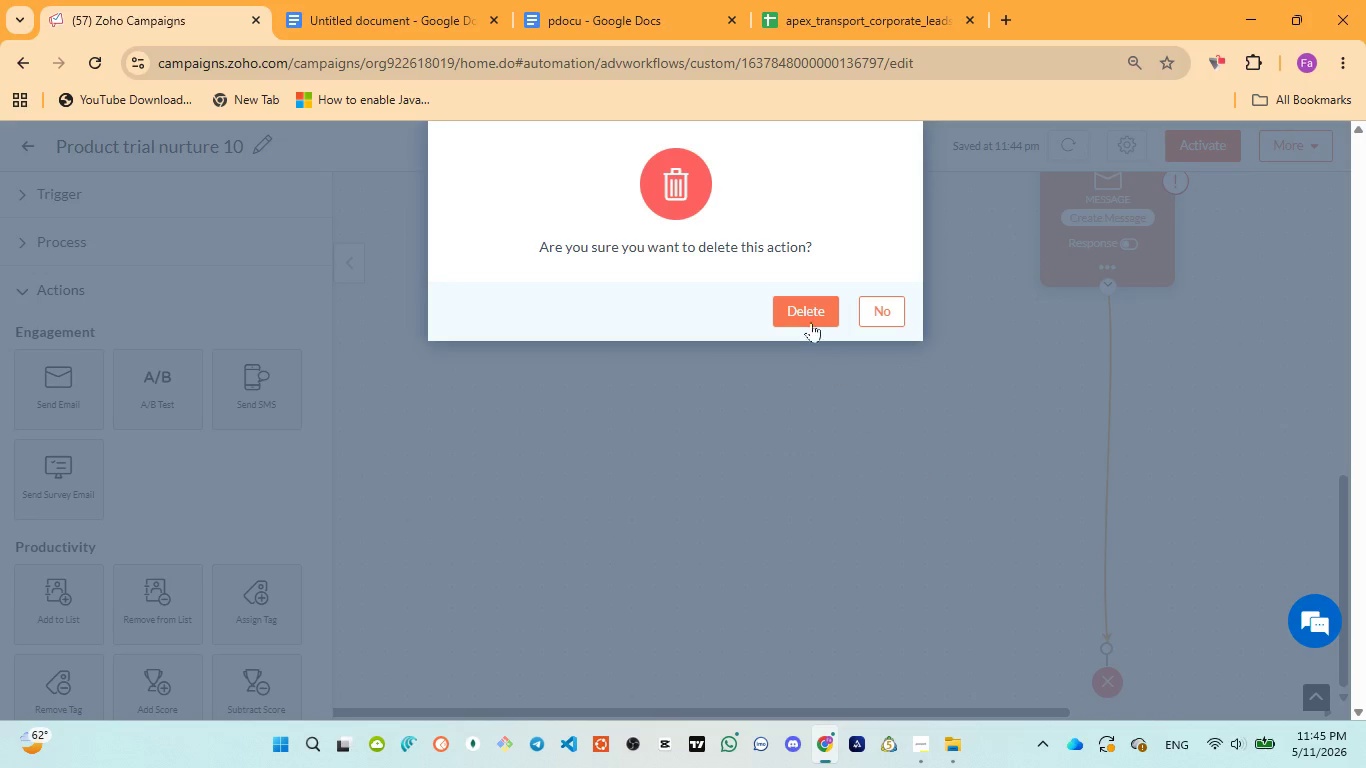 
left_click([807, 307])
 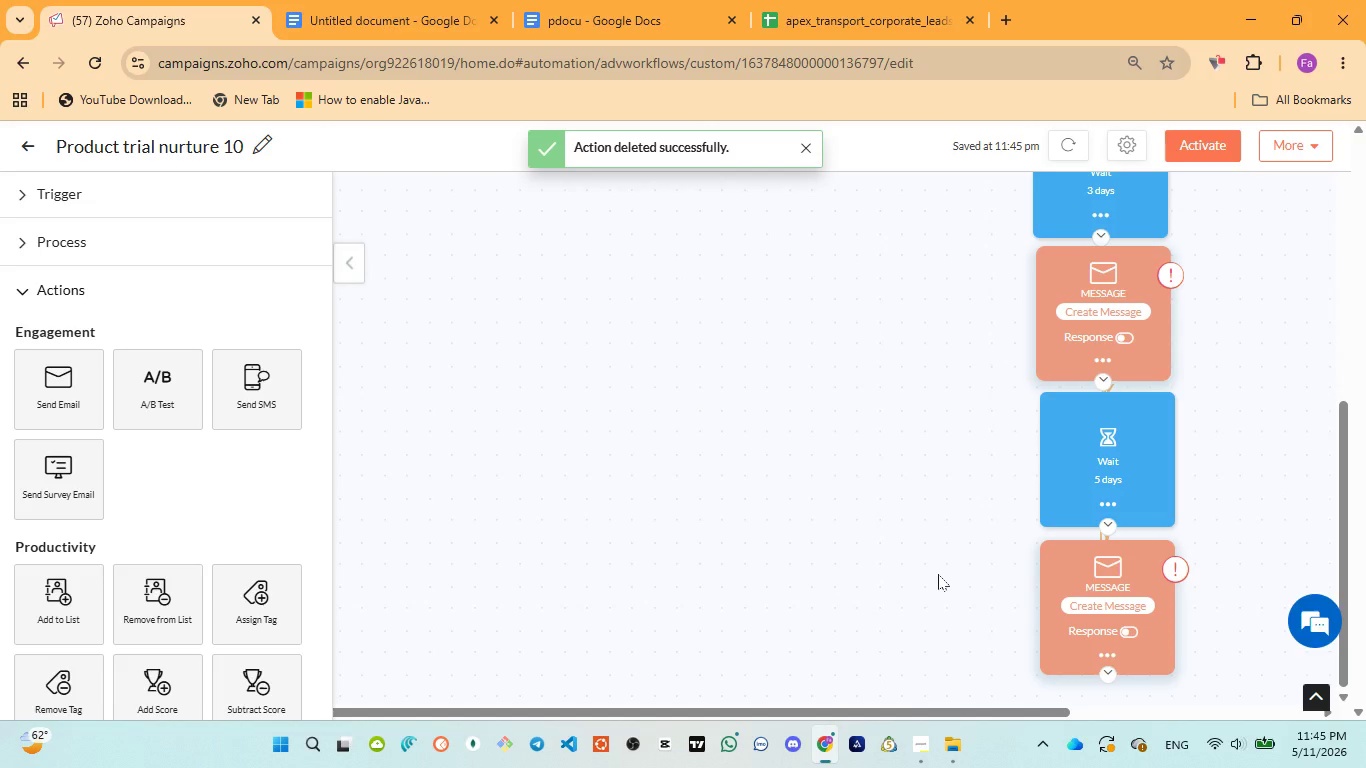 
scroll: coordinate [938, 574], scroll_direction: up, amount: 5.0
 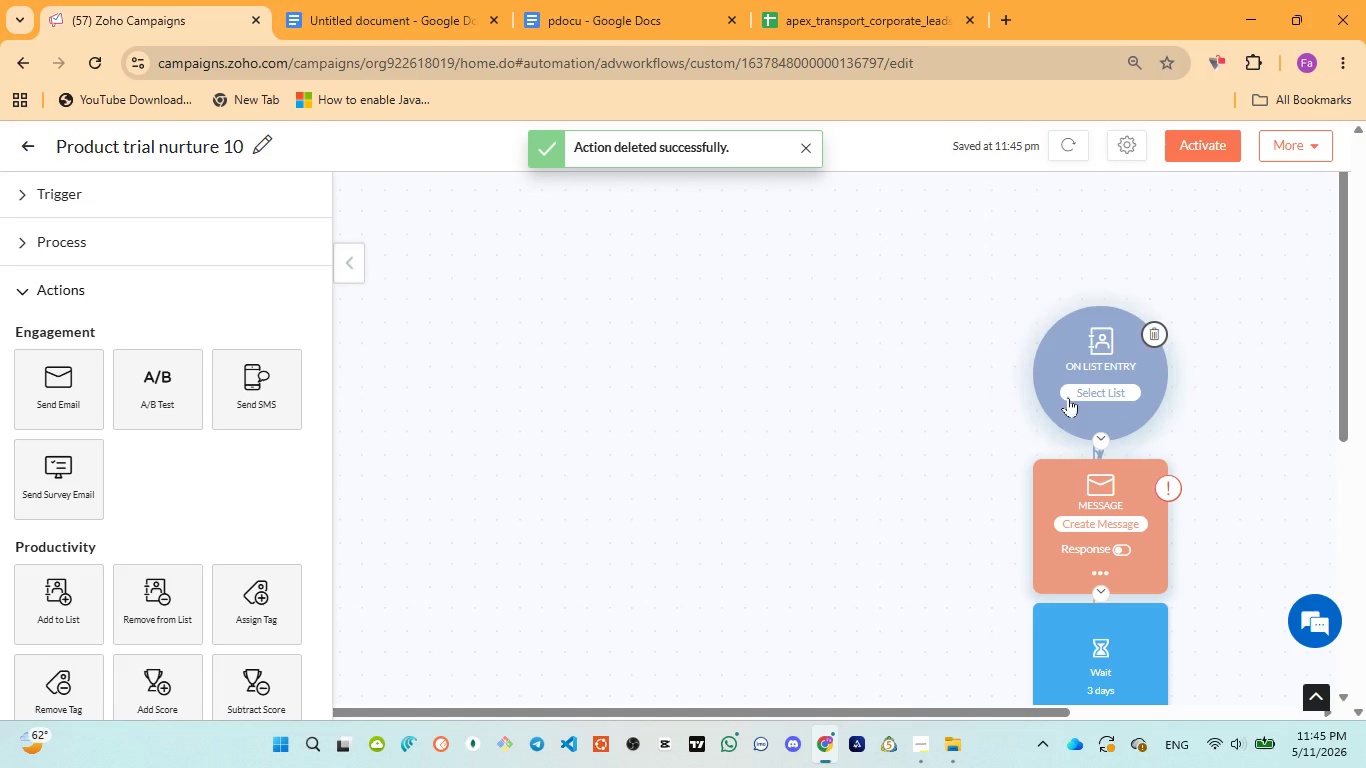 
left_click([1081, 396])
 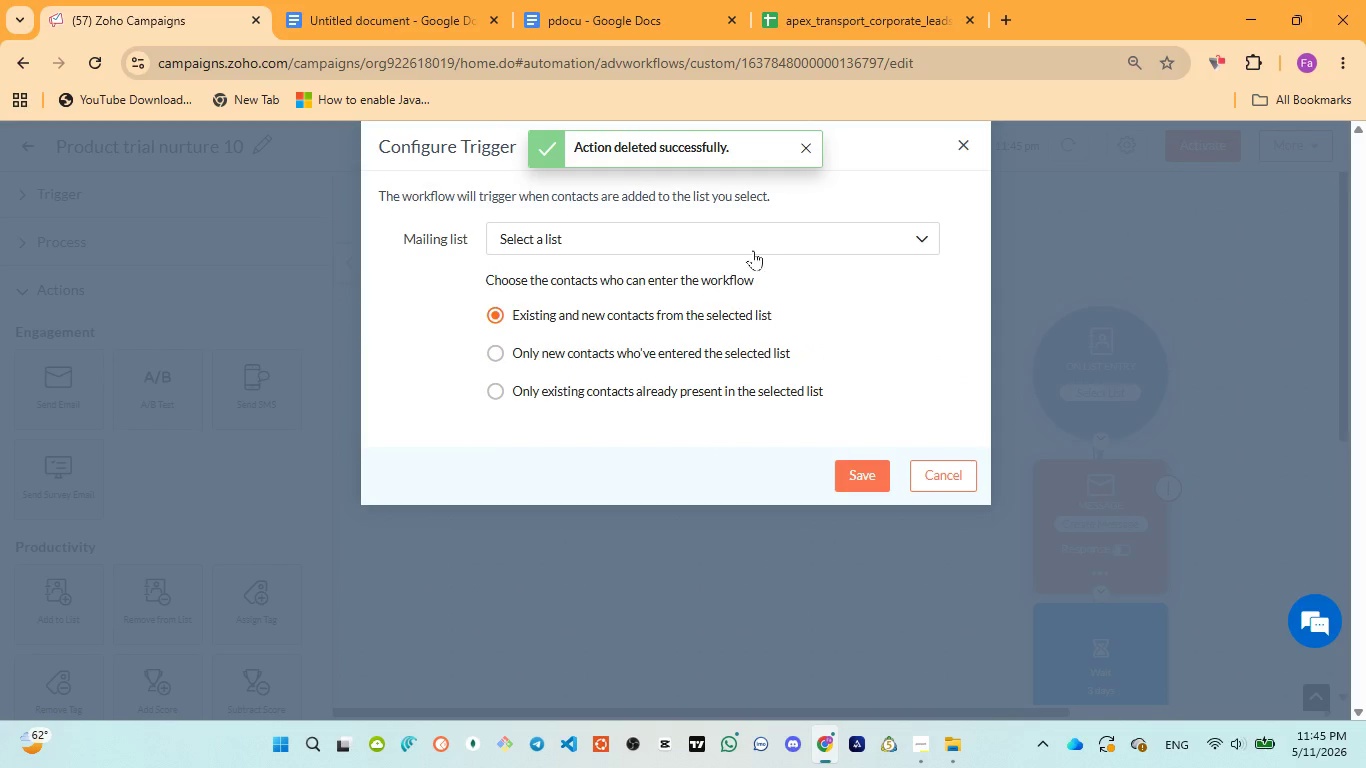 
left_click([730, 225])
 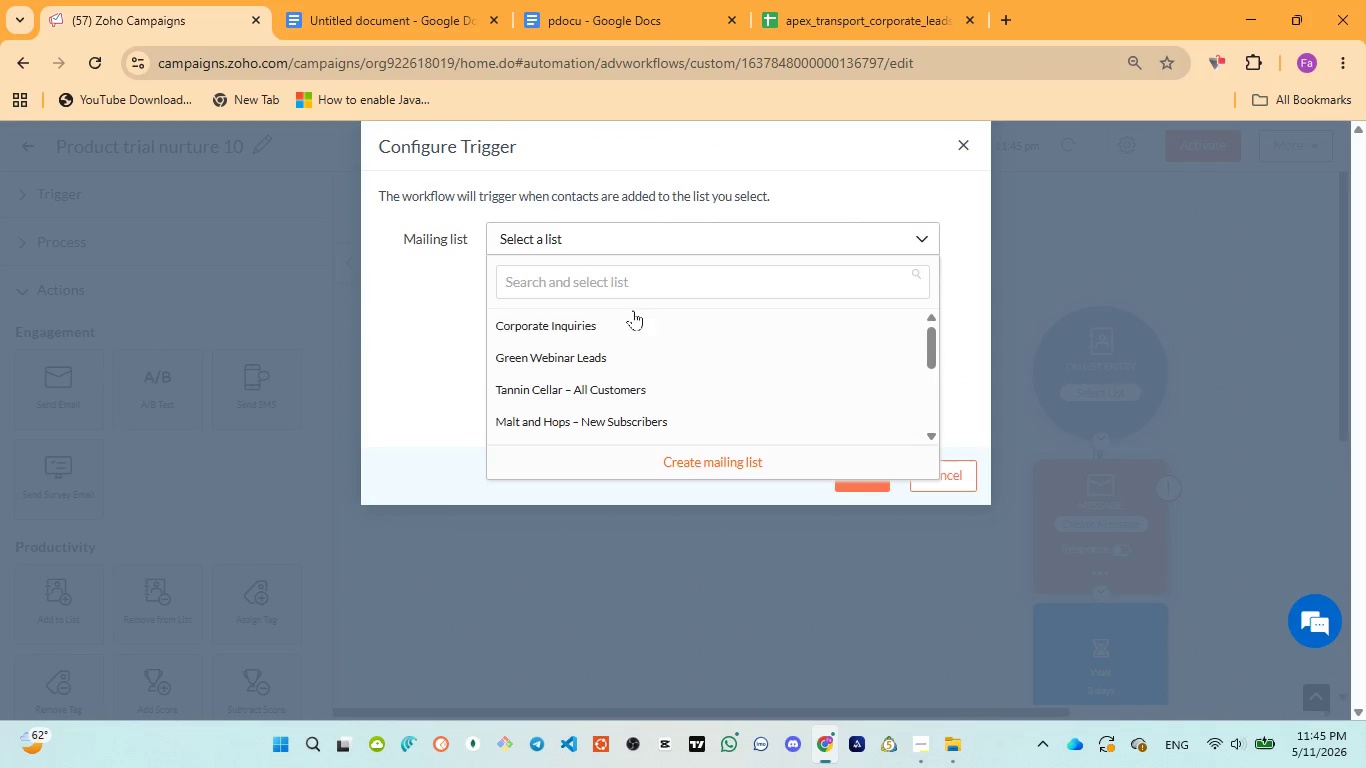 
left_click([573, 328])
 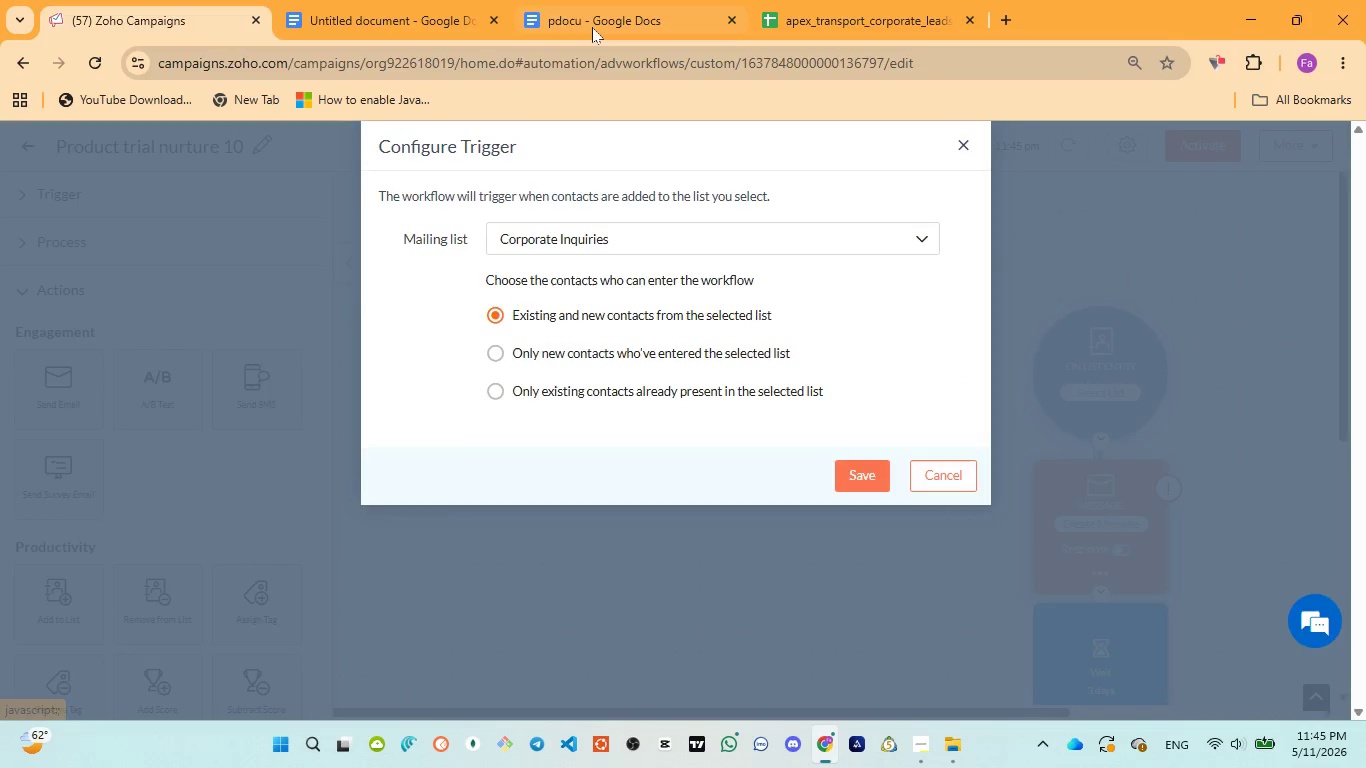 
left_click([592, 26])
 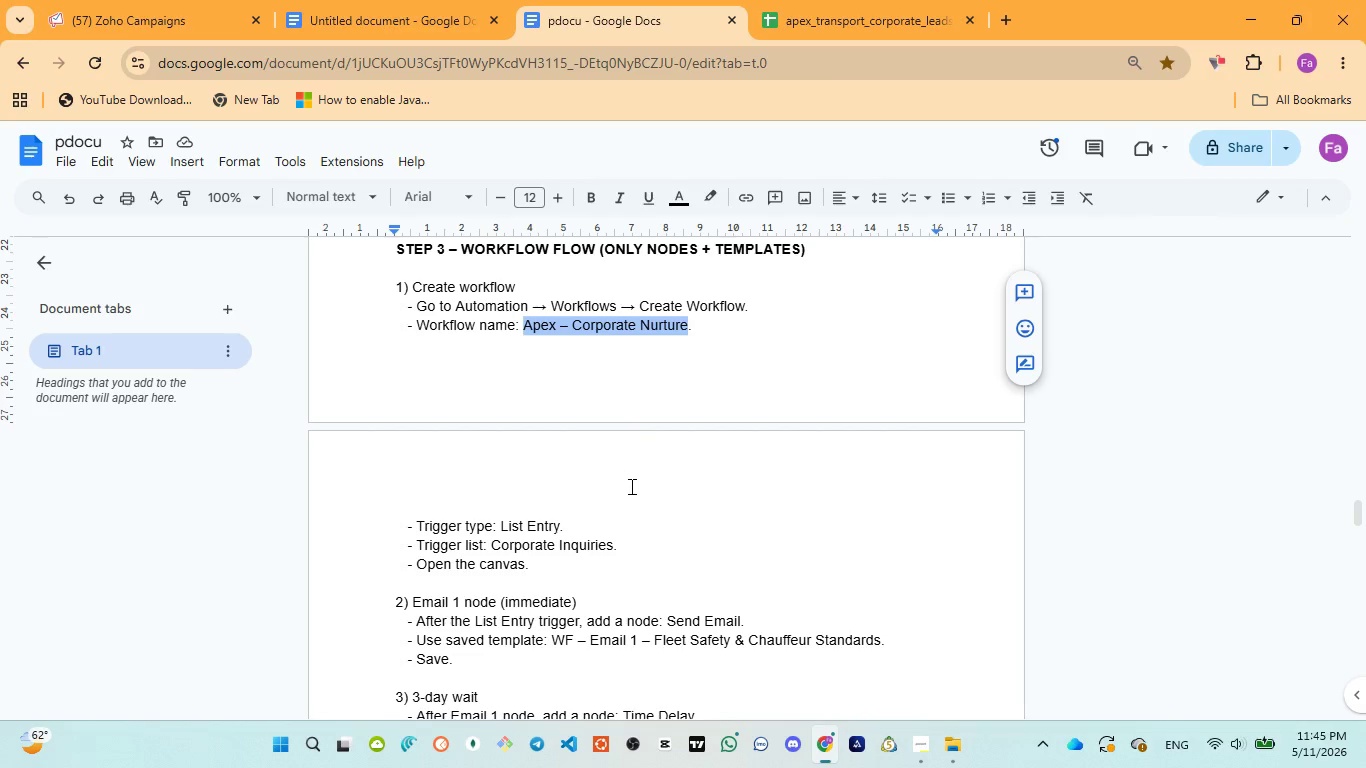 
scroll: coordinate [630, 488], scroll_direction: down, amount: 1.0
 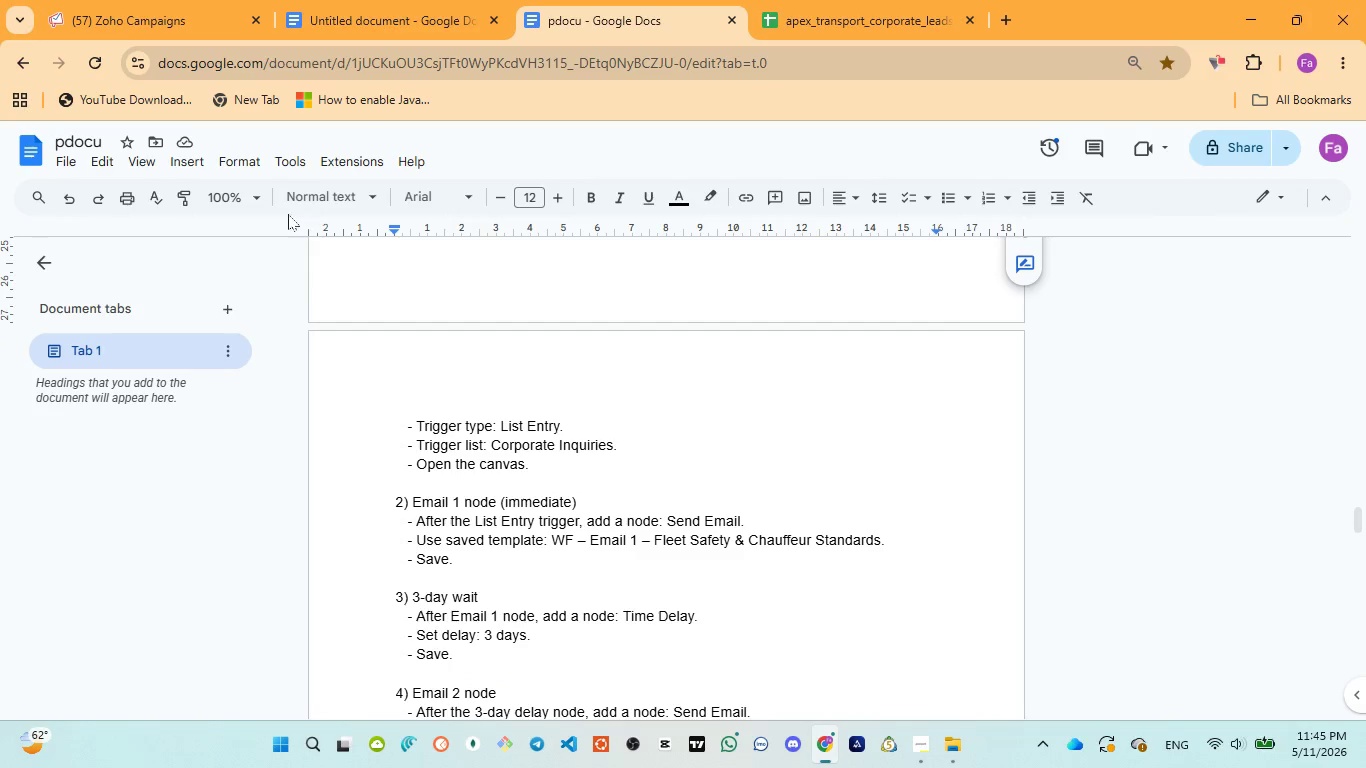 
left_click([146, 13])
 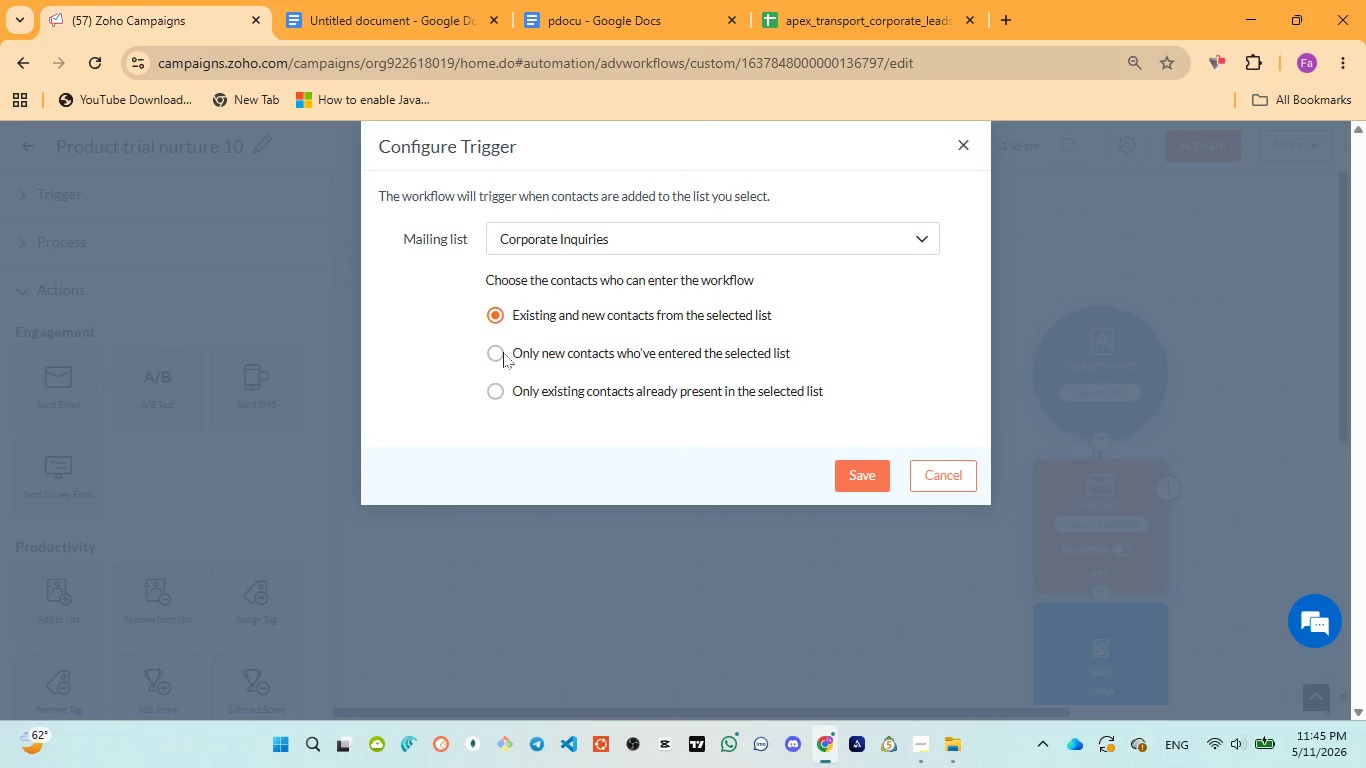 
left_click([492, 352])
 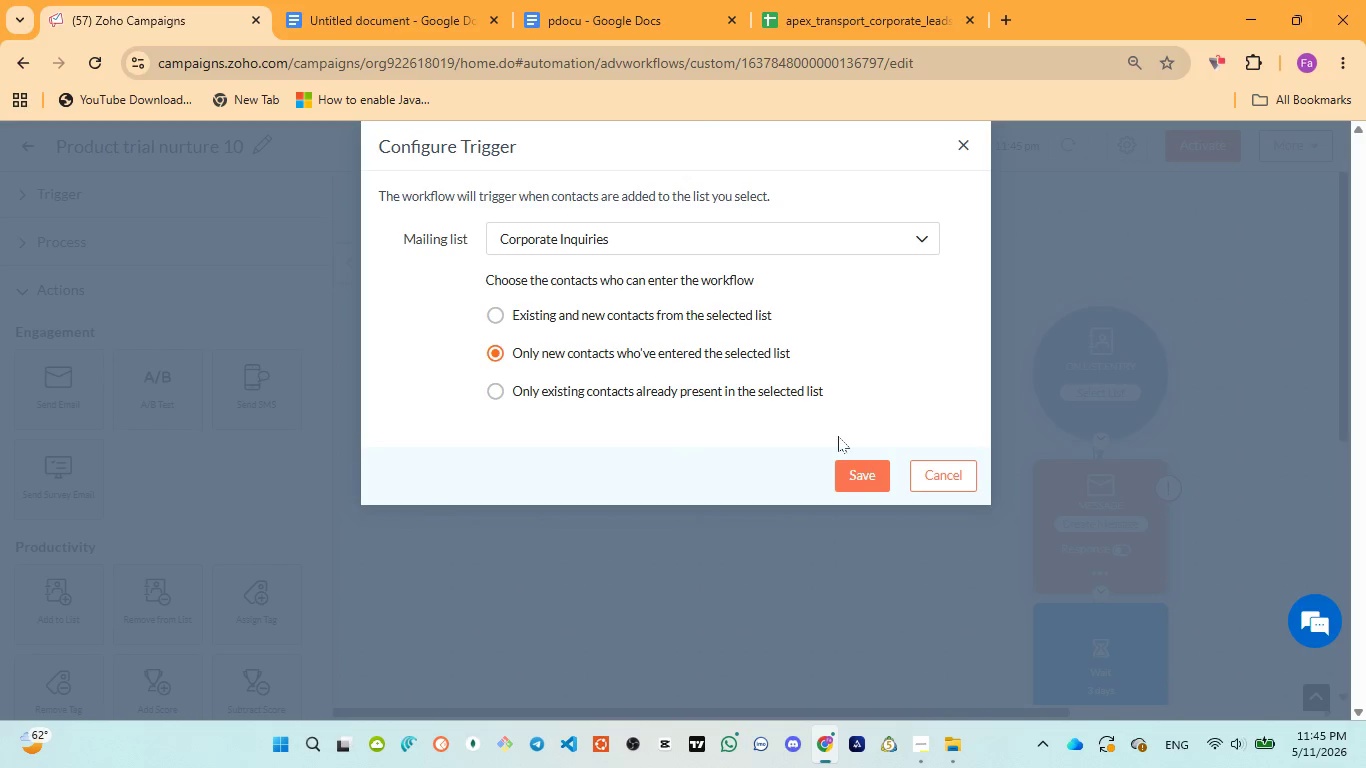 
left_click([866, 483])
 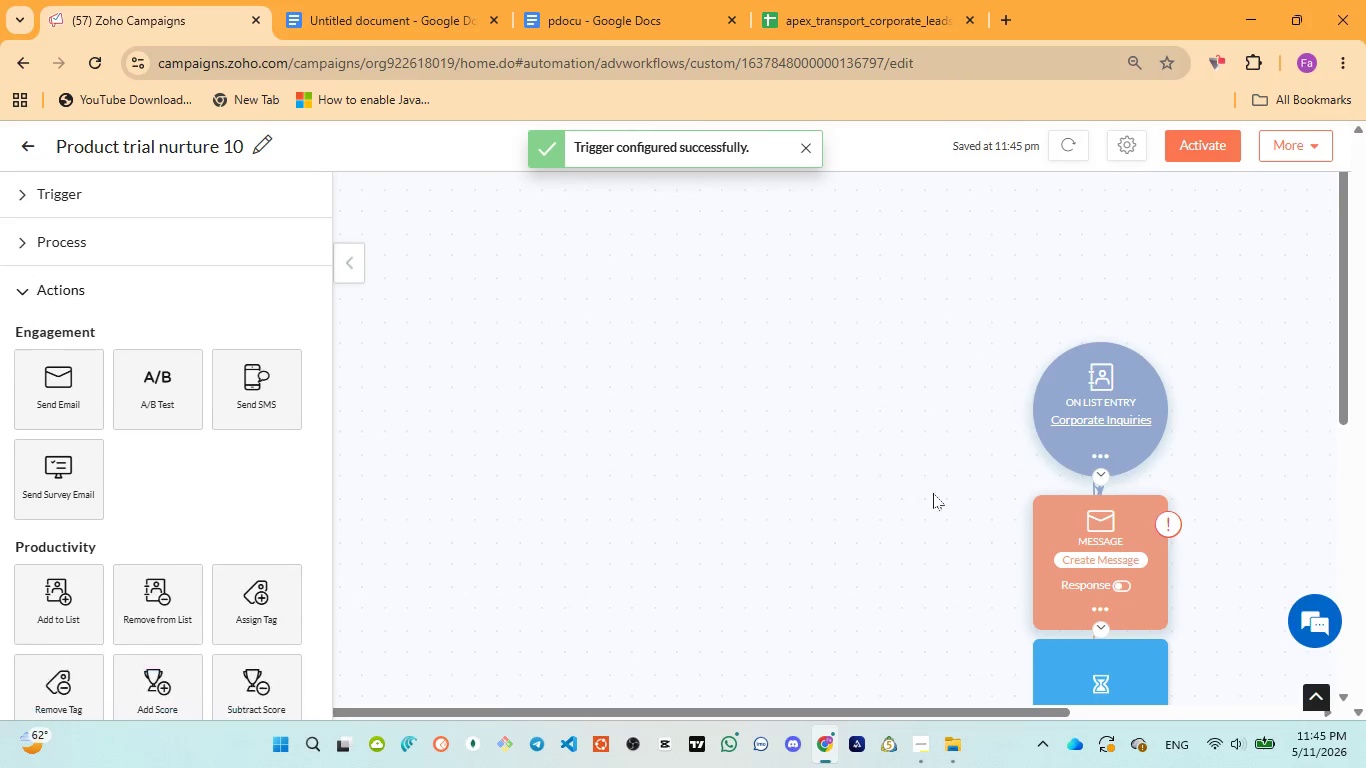 
scroll: coordinate [966, 495], scroll_direction: down, amount: 2.0
 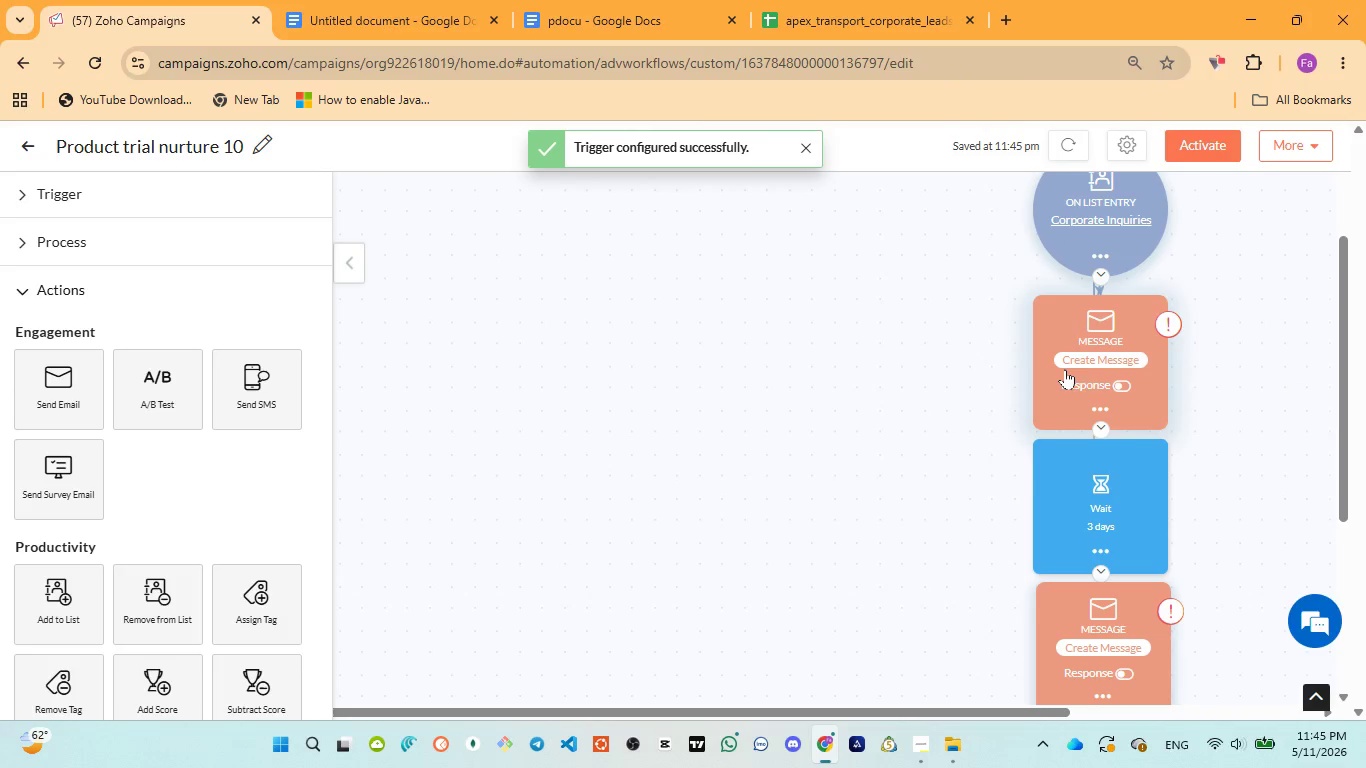 
left_click([1083, 362])
 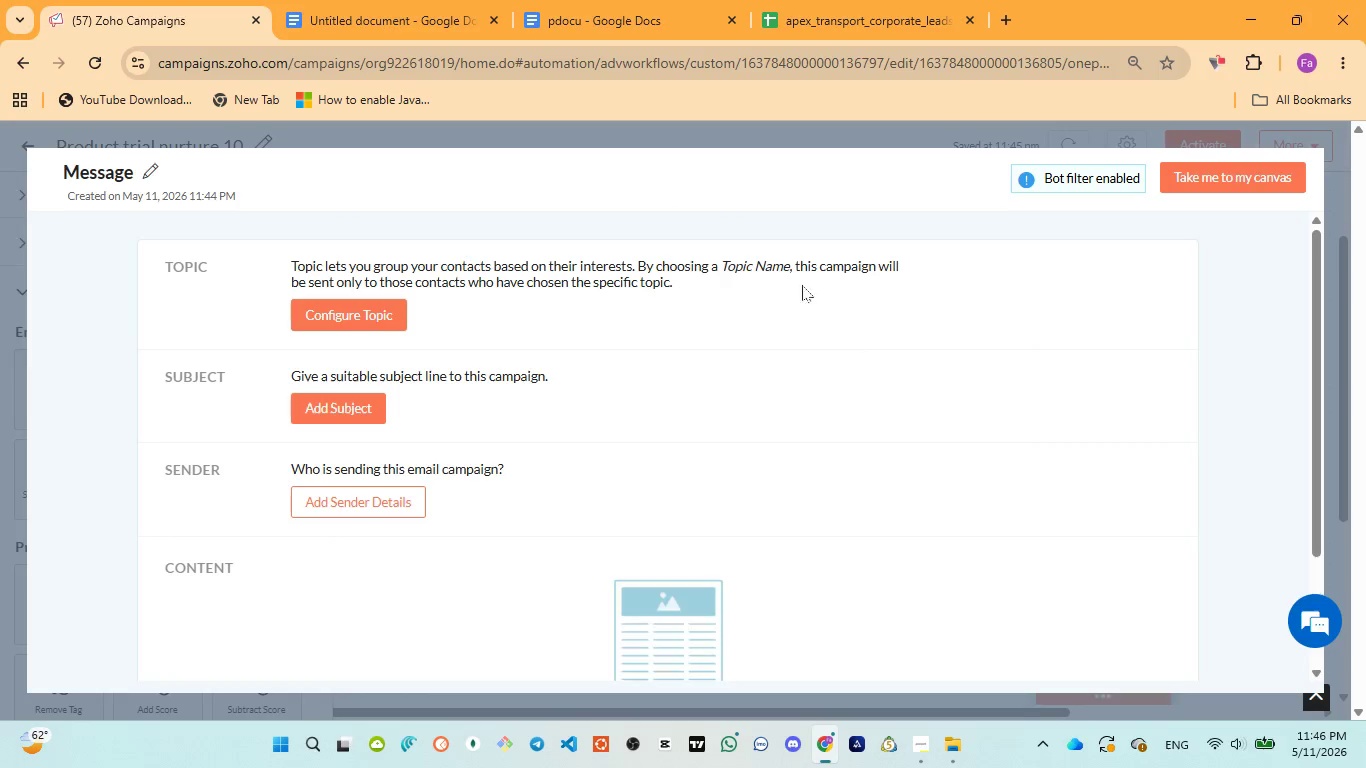 
left_click([545, 29])
 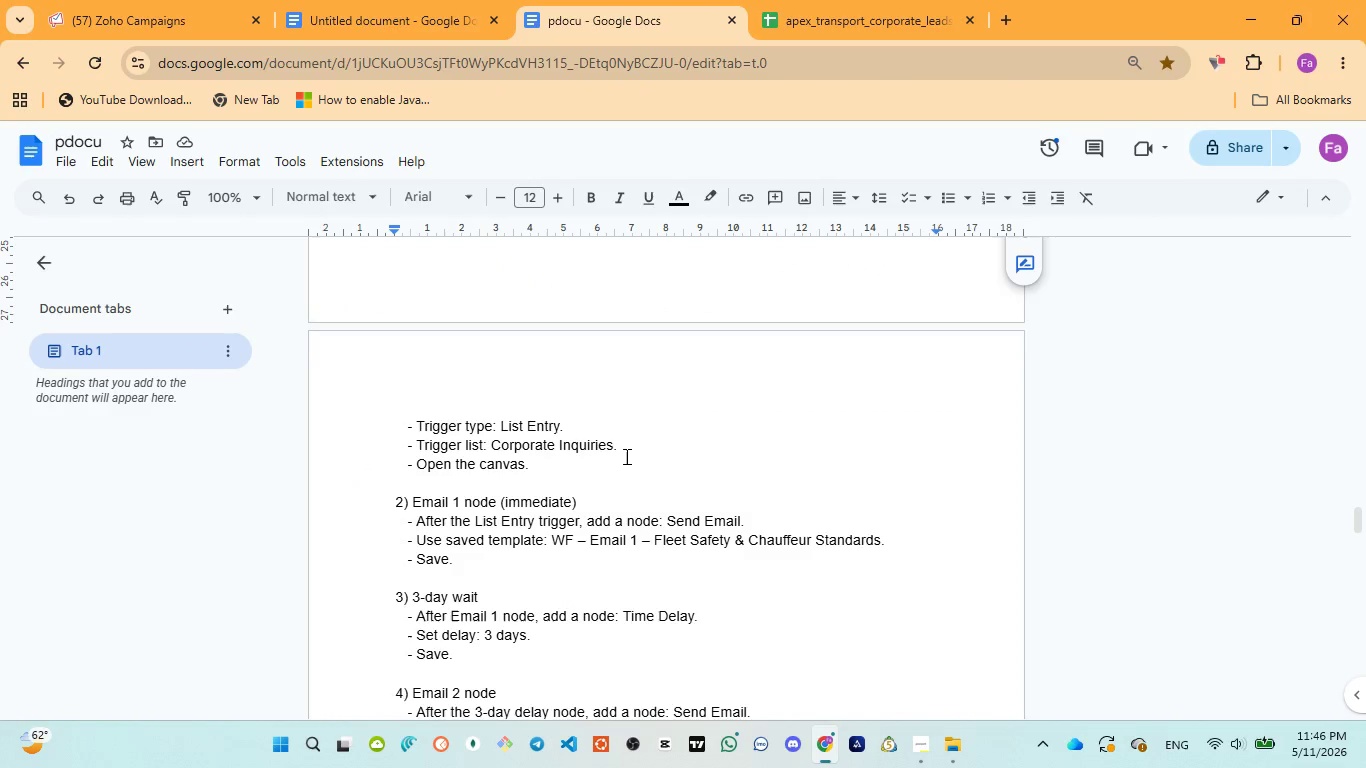 
scroll: coordinate [627, 447], scroll_direction: up, amount: 27.0
 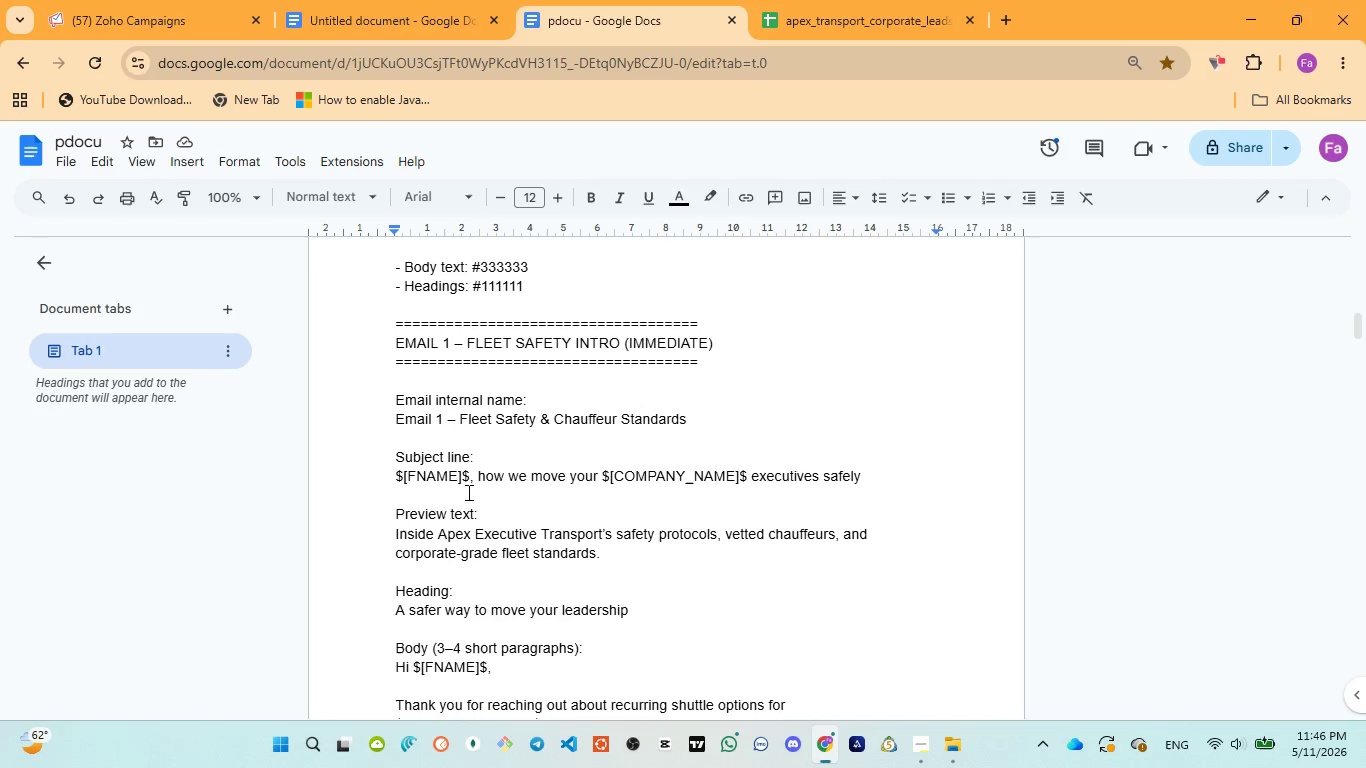 
wait(7.0)
 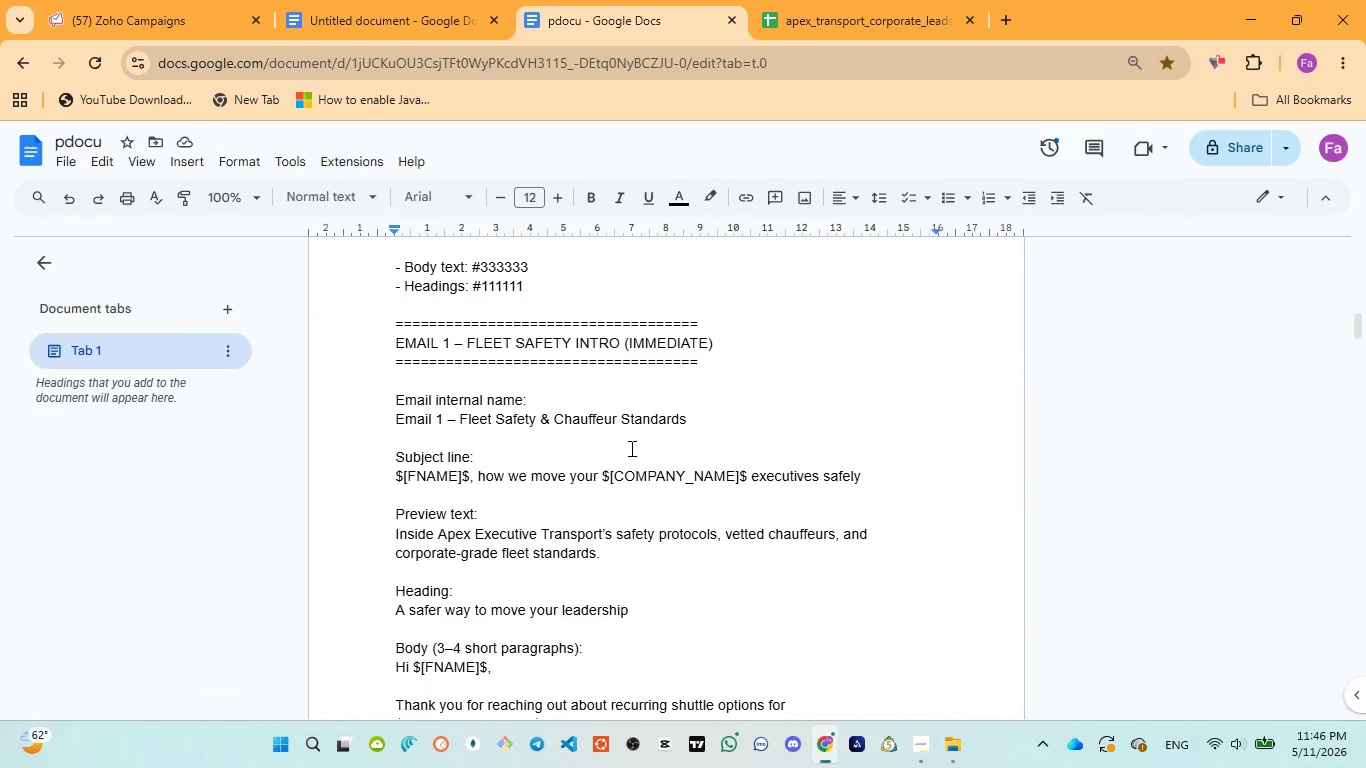 
left_click_drag(start_coordinate=[390, 480], to_coordinate=[865, 478])
 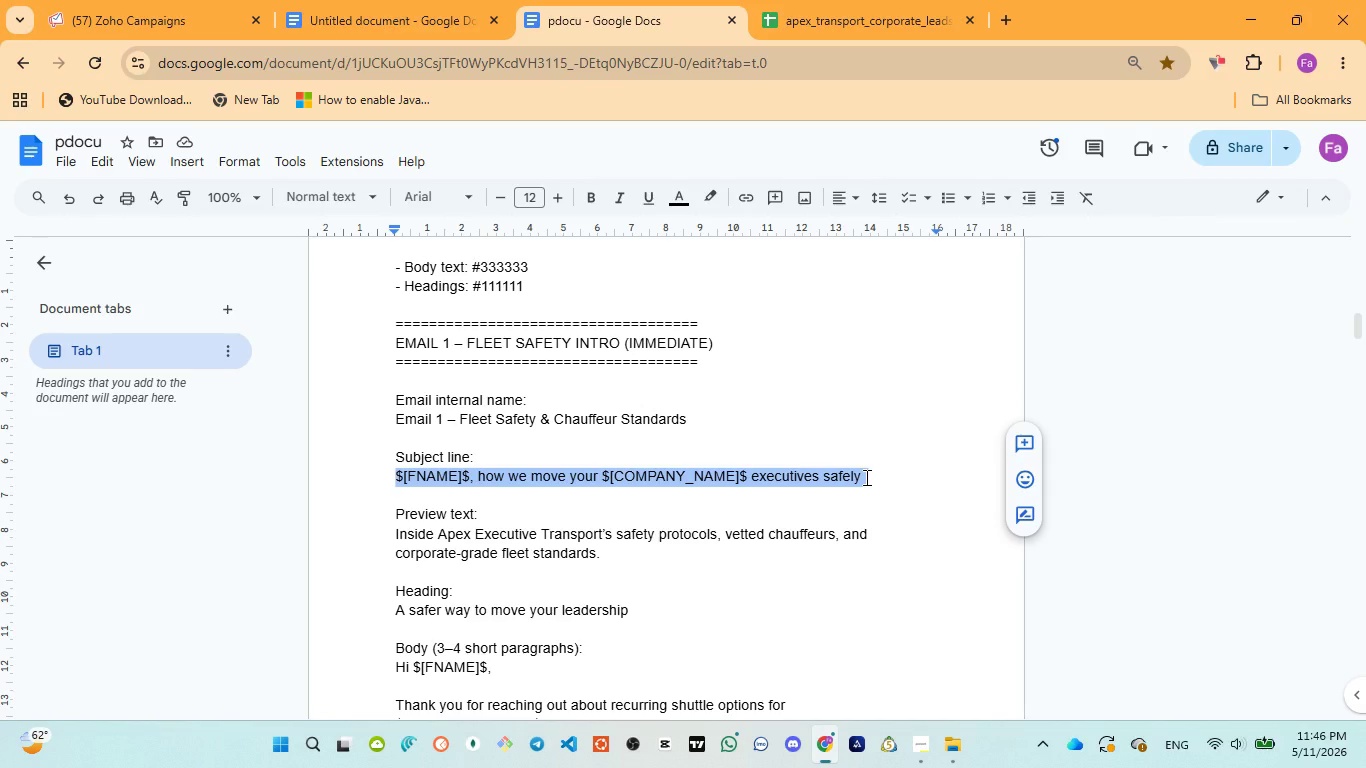 
key(Control+C)
 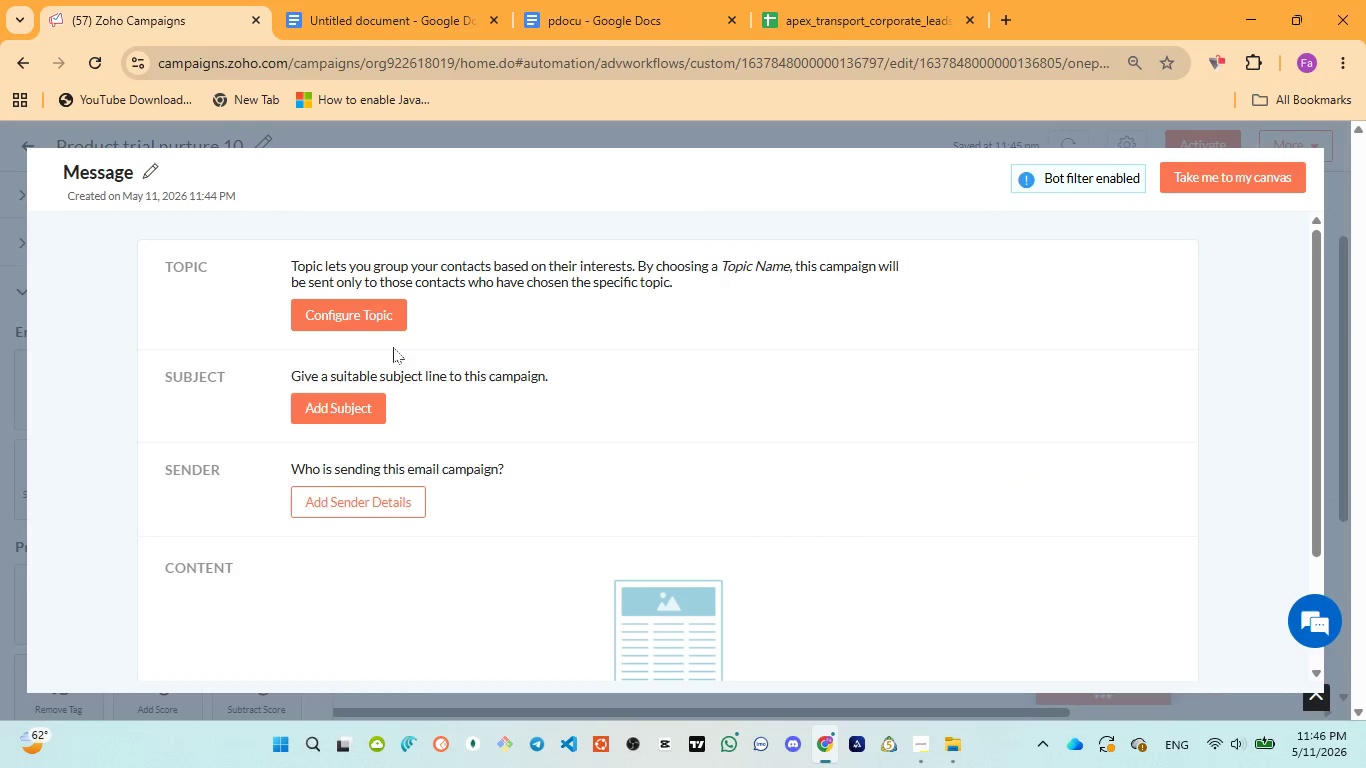 
left_click([366, 328])
 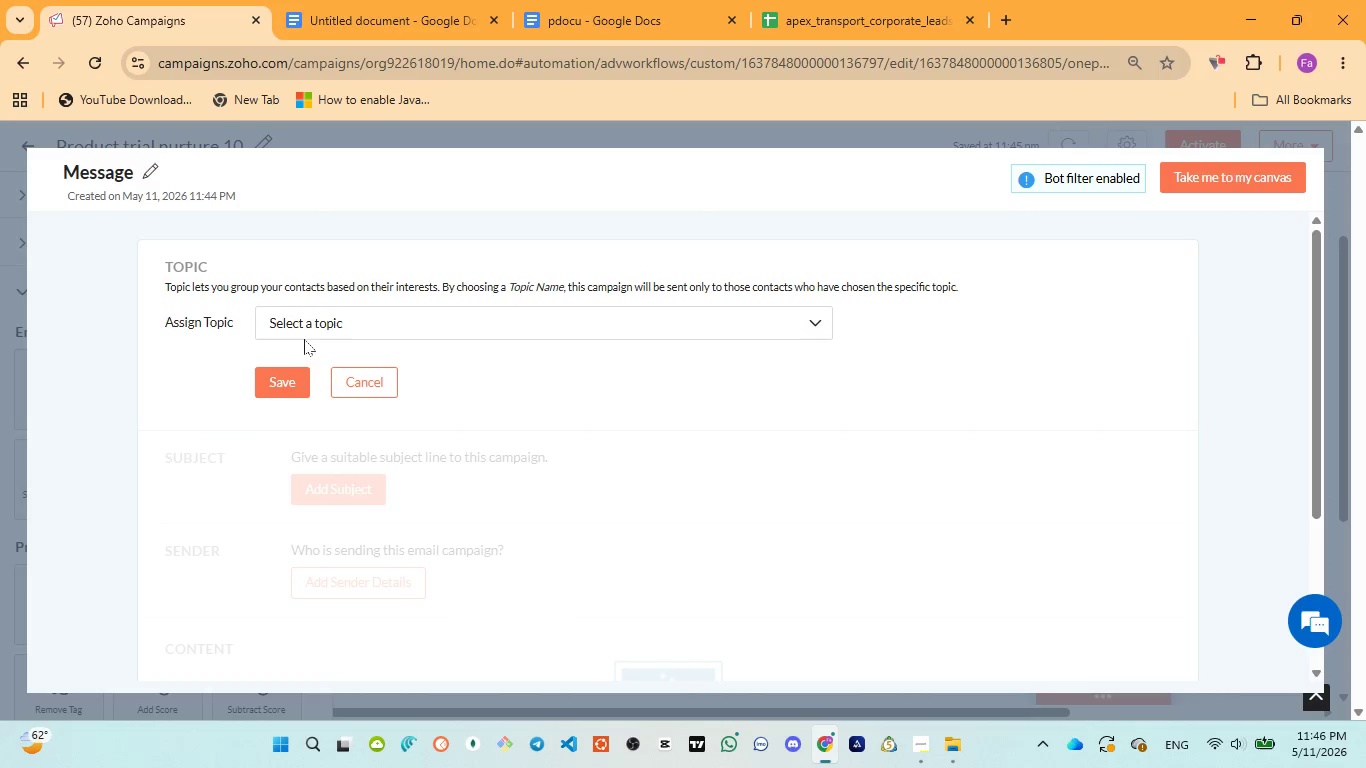 
left_click([317, 327])
 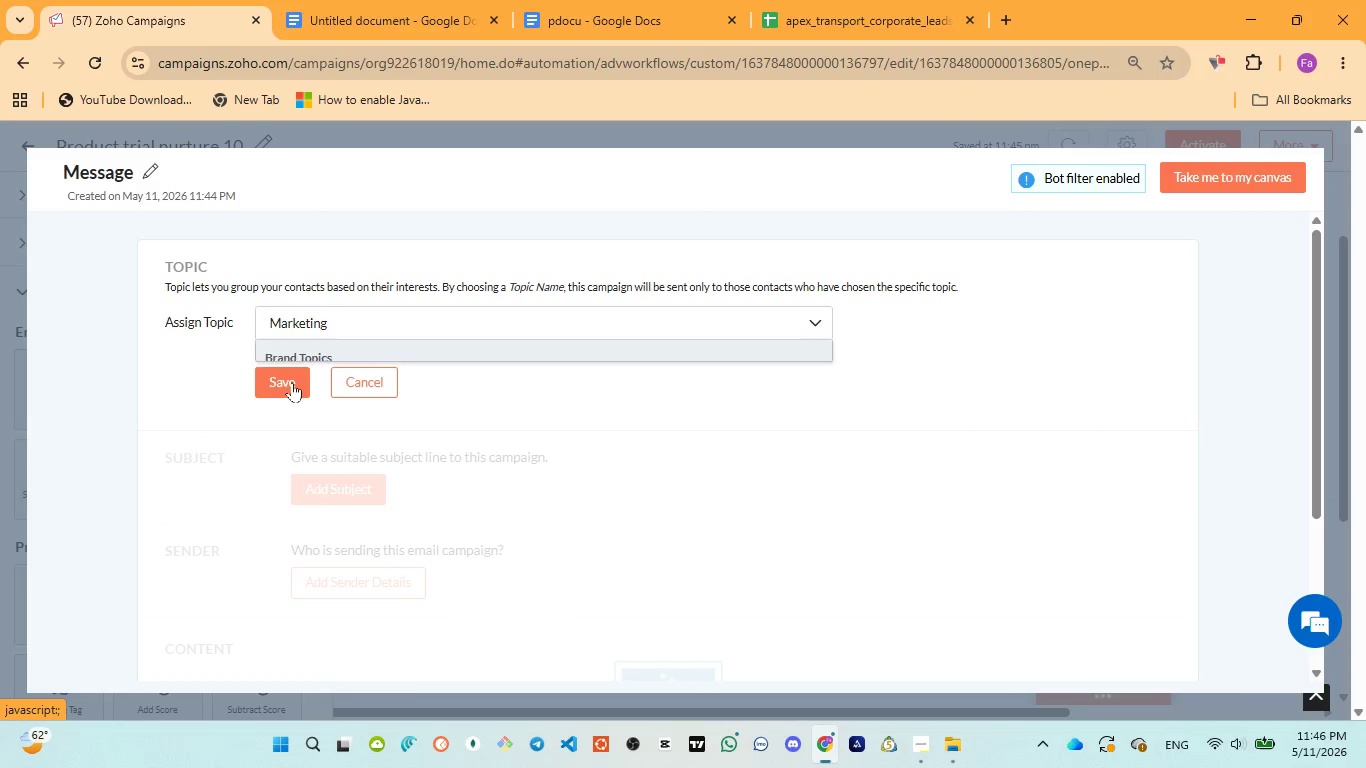 
left_click([278, 377])
 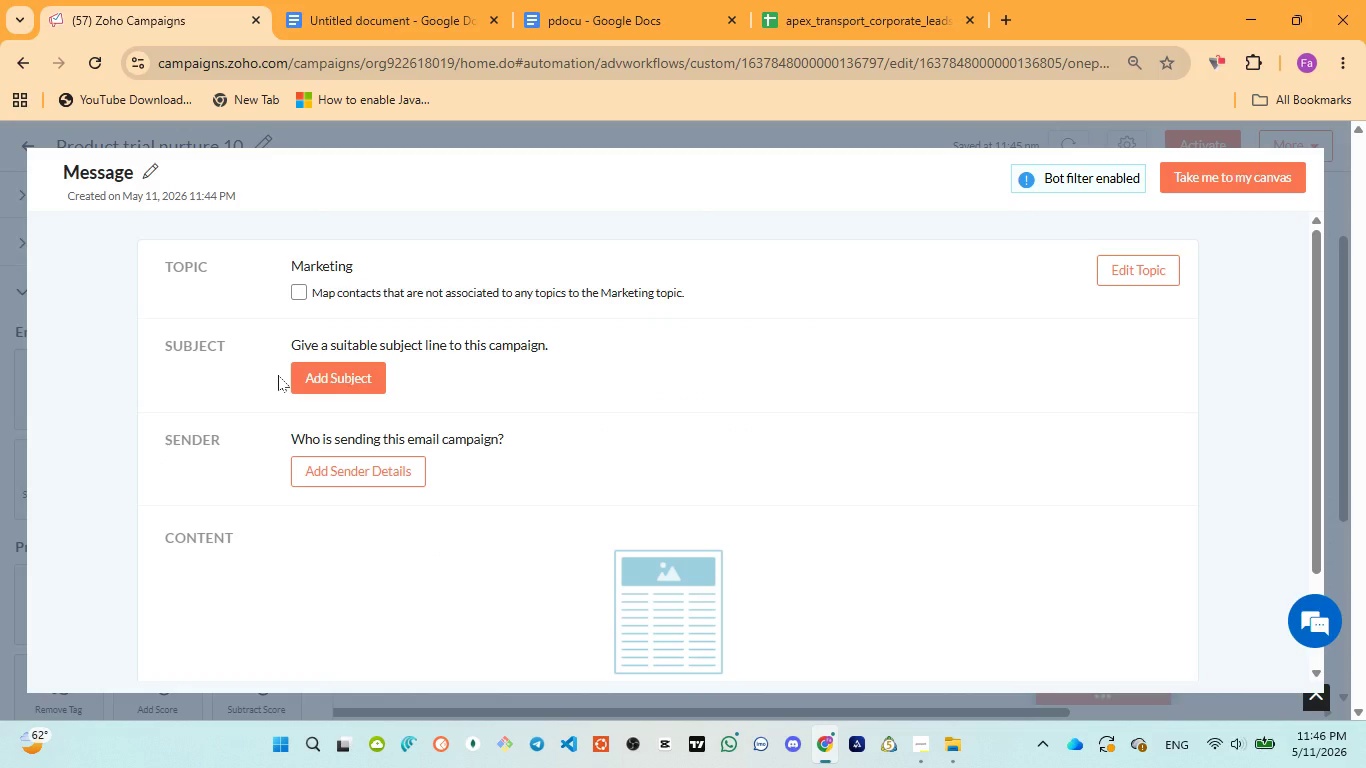 
wait(11.75)
 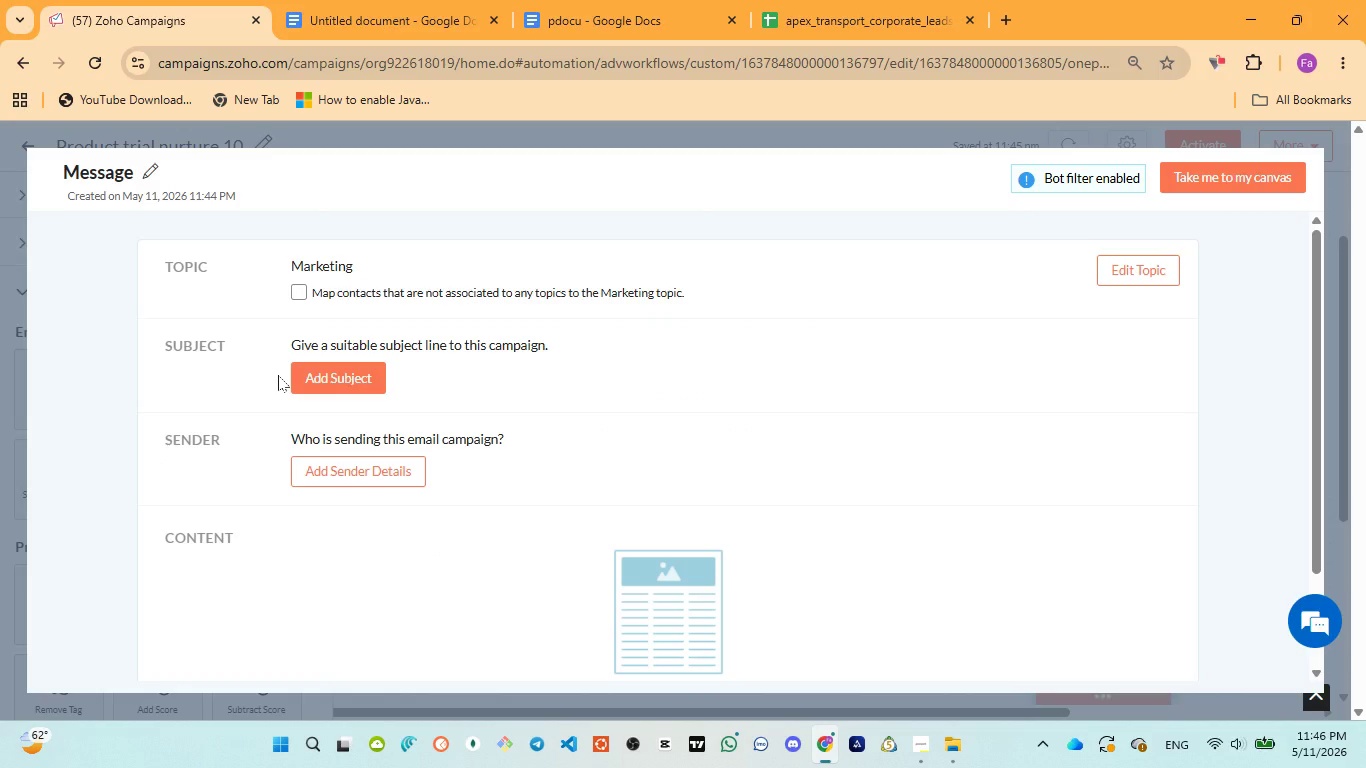 
left_click([342, 370])
 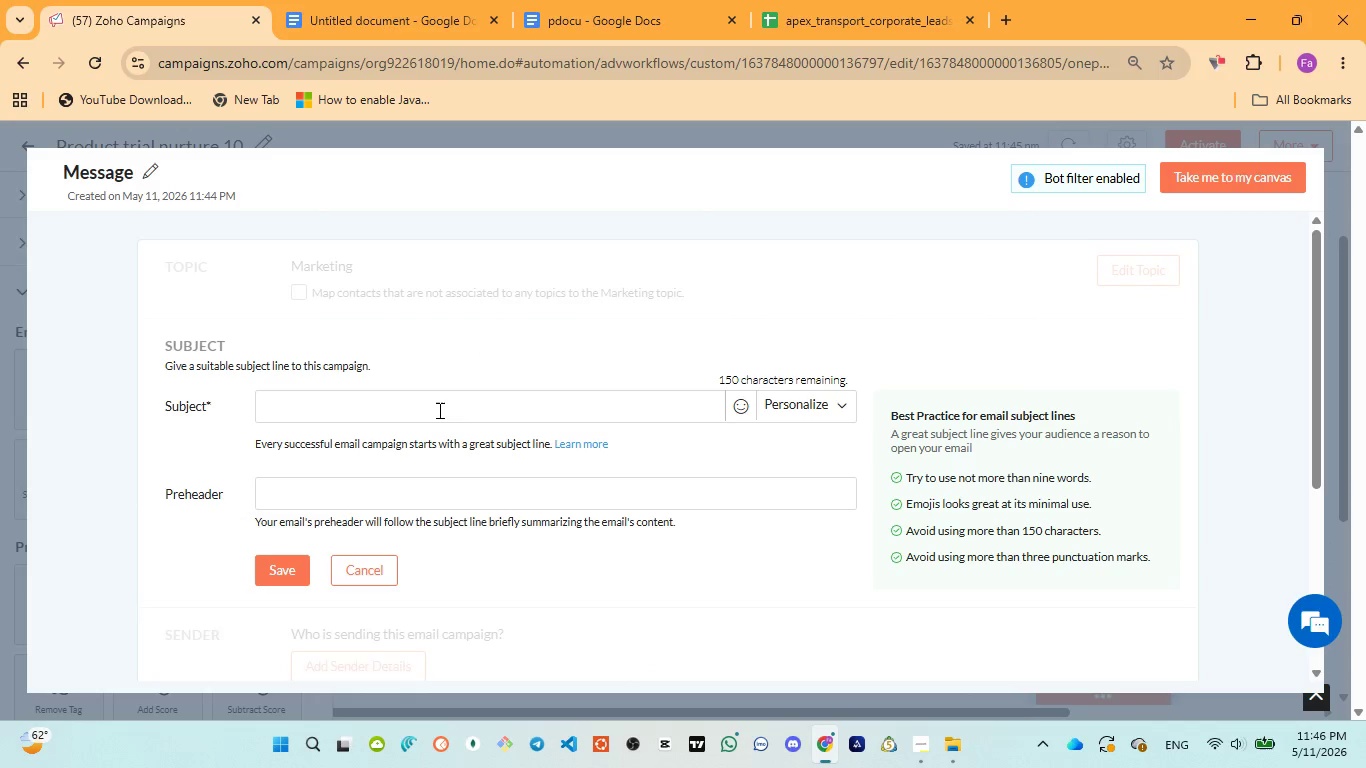 
left_click([438, 410])
 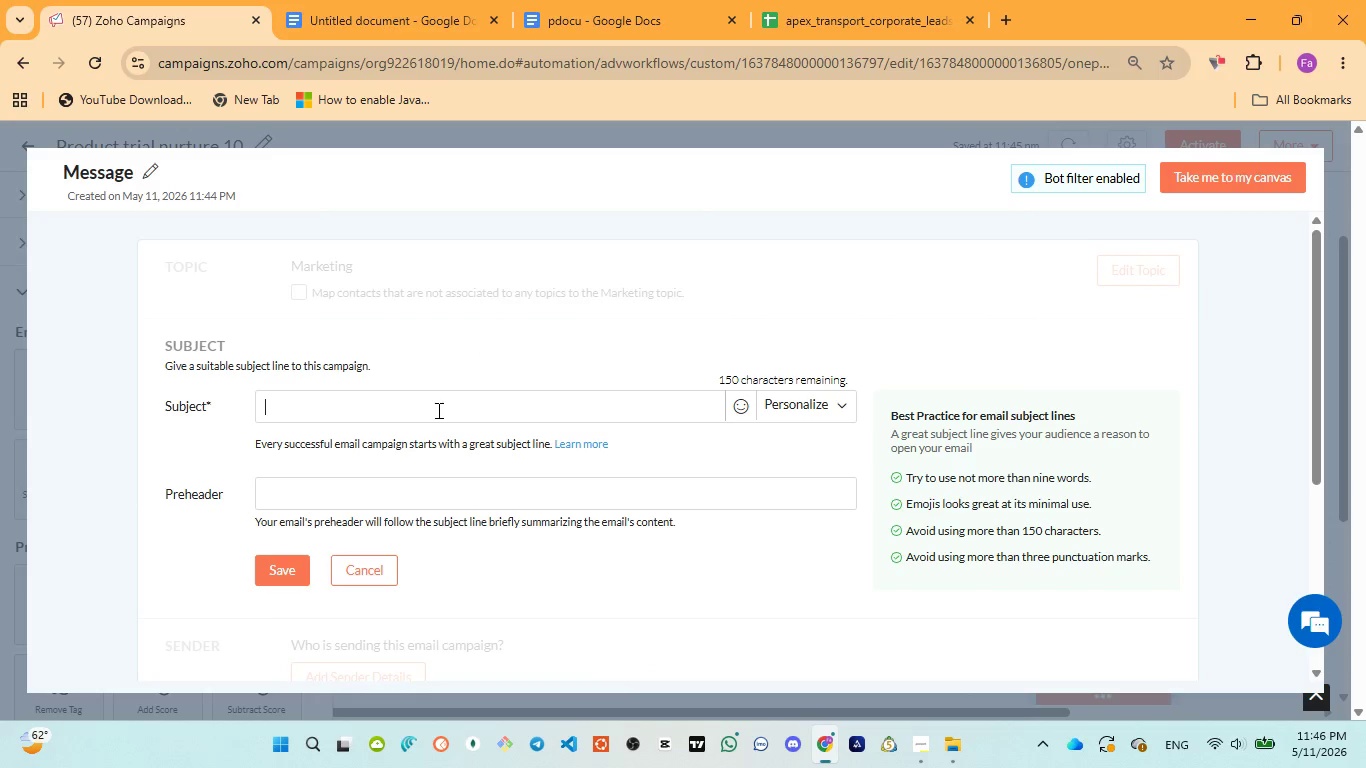 
key(Control+V)
 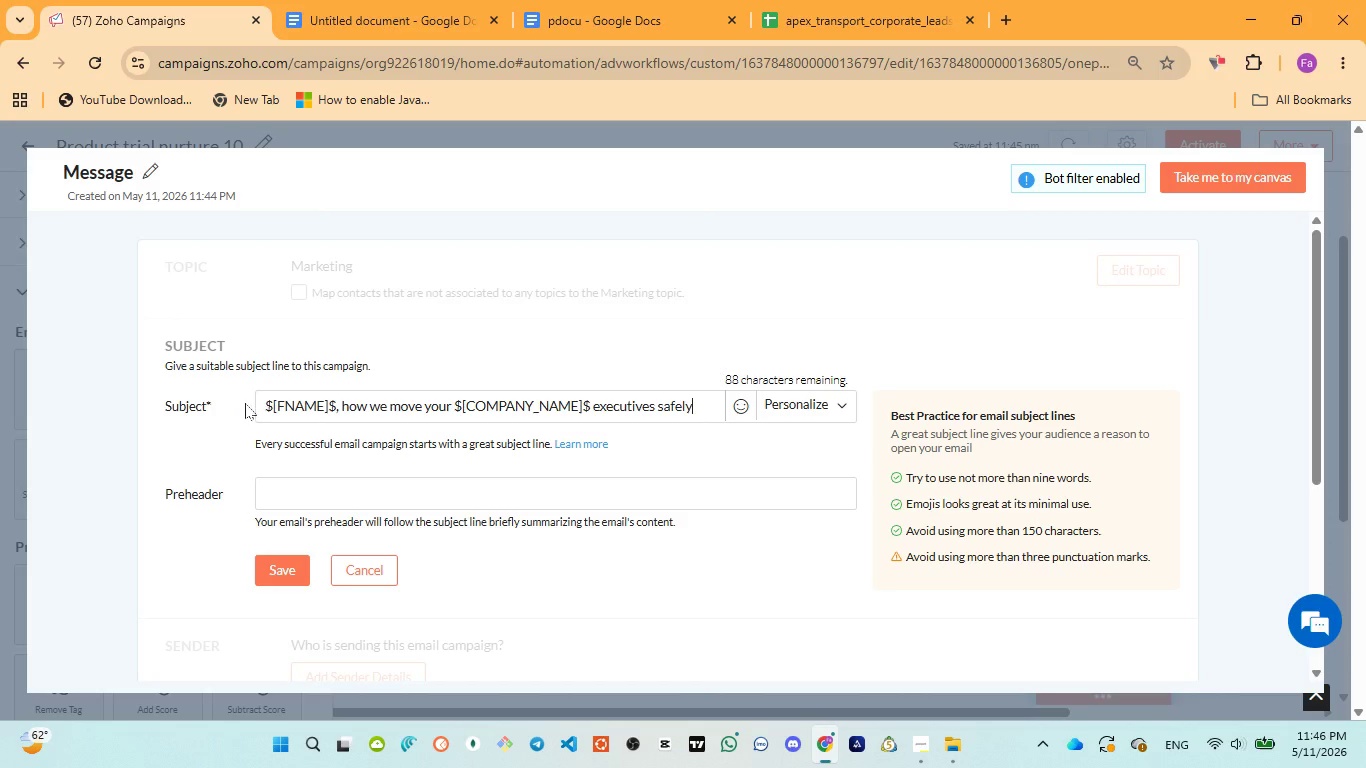 
left_click_drag(start_coordinate=[265, 404], to_coordinate=[336, 409])
 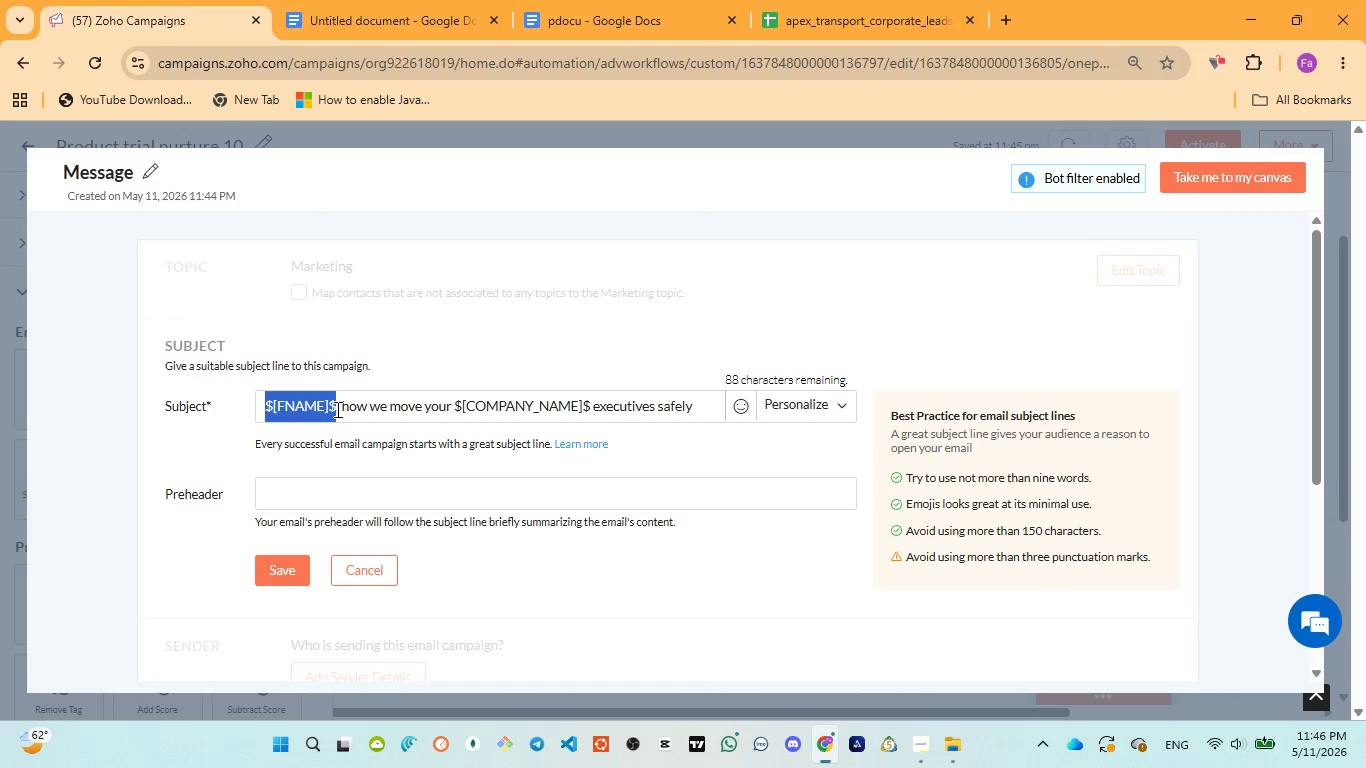 
key(Backspace)
 